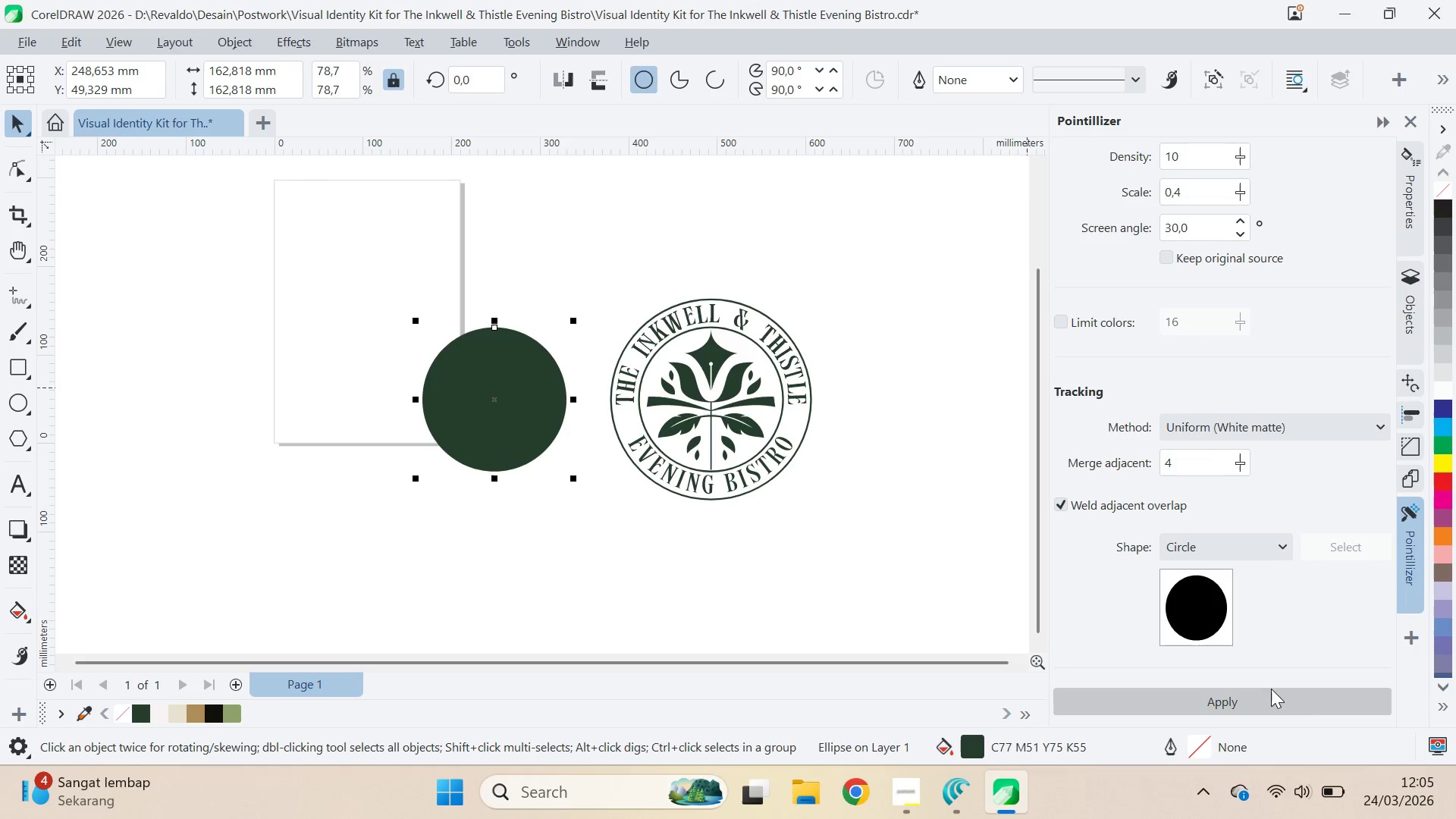 
left_click([1271, 689])
 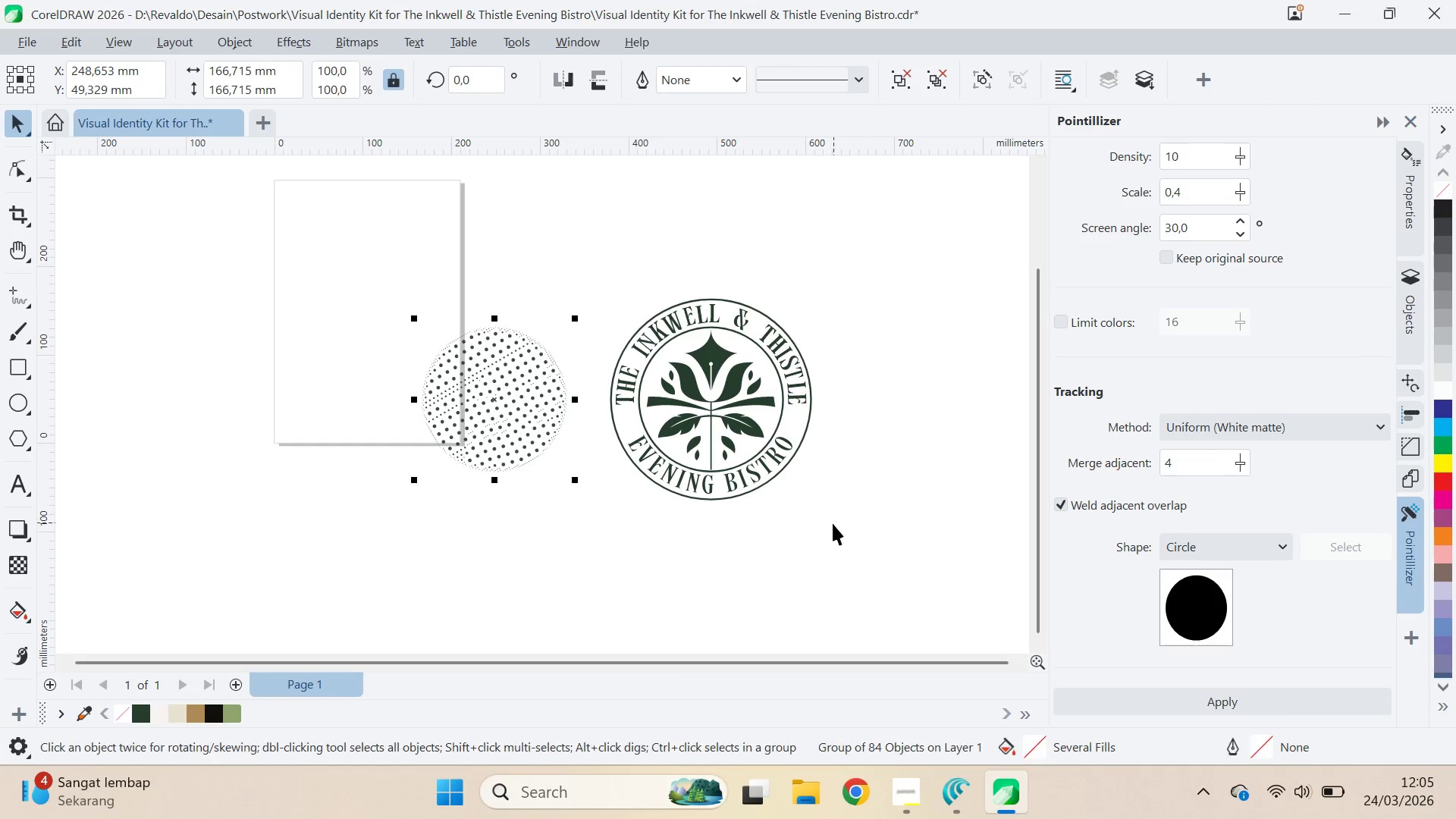 
left_click([810, 545])
 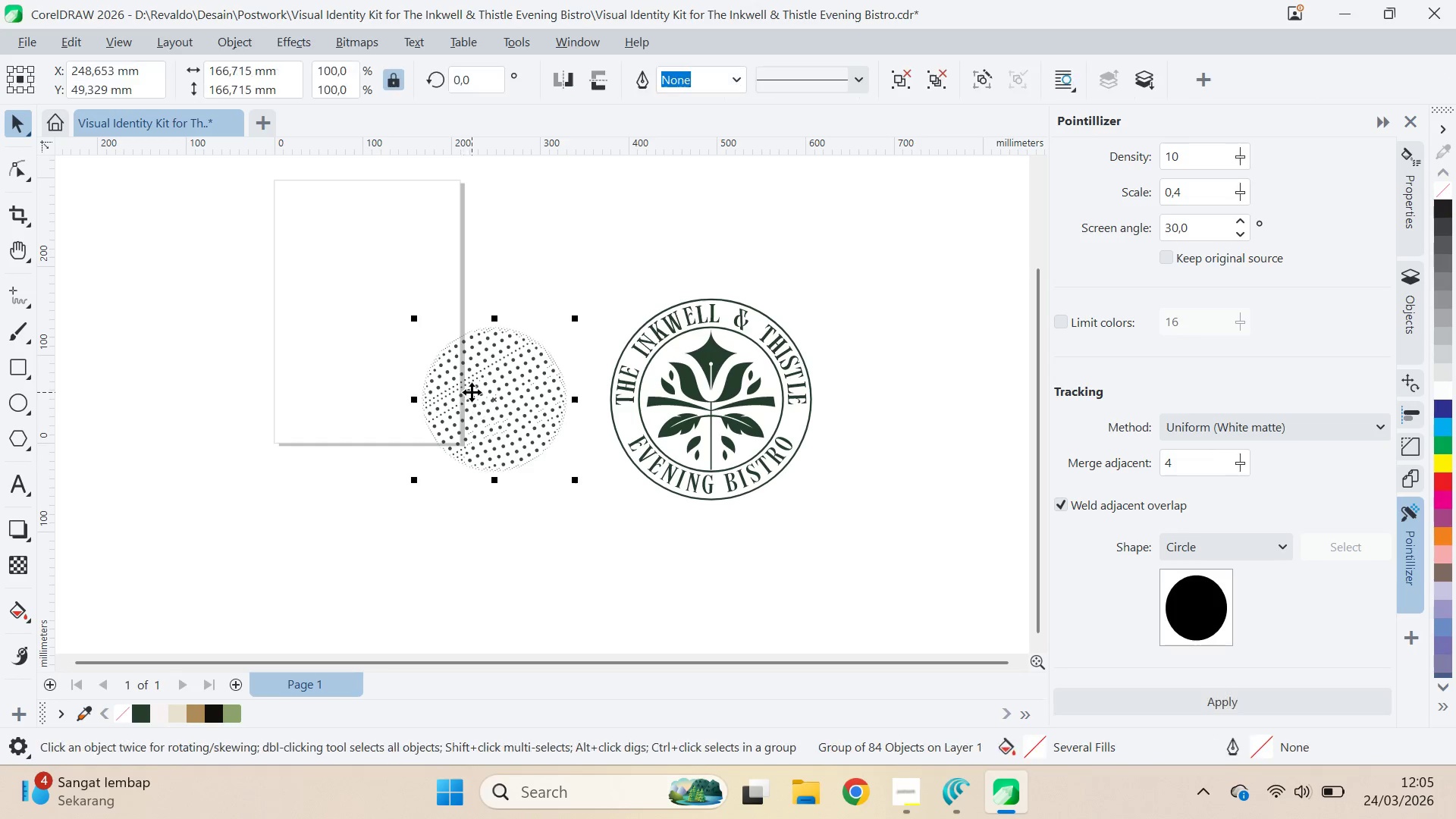 
key(Control+Z)
 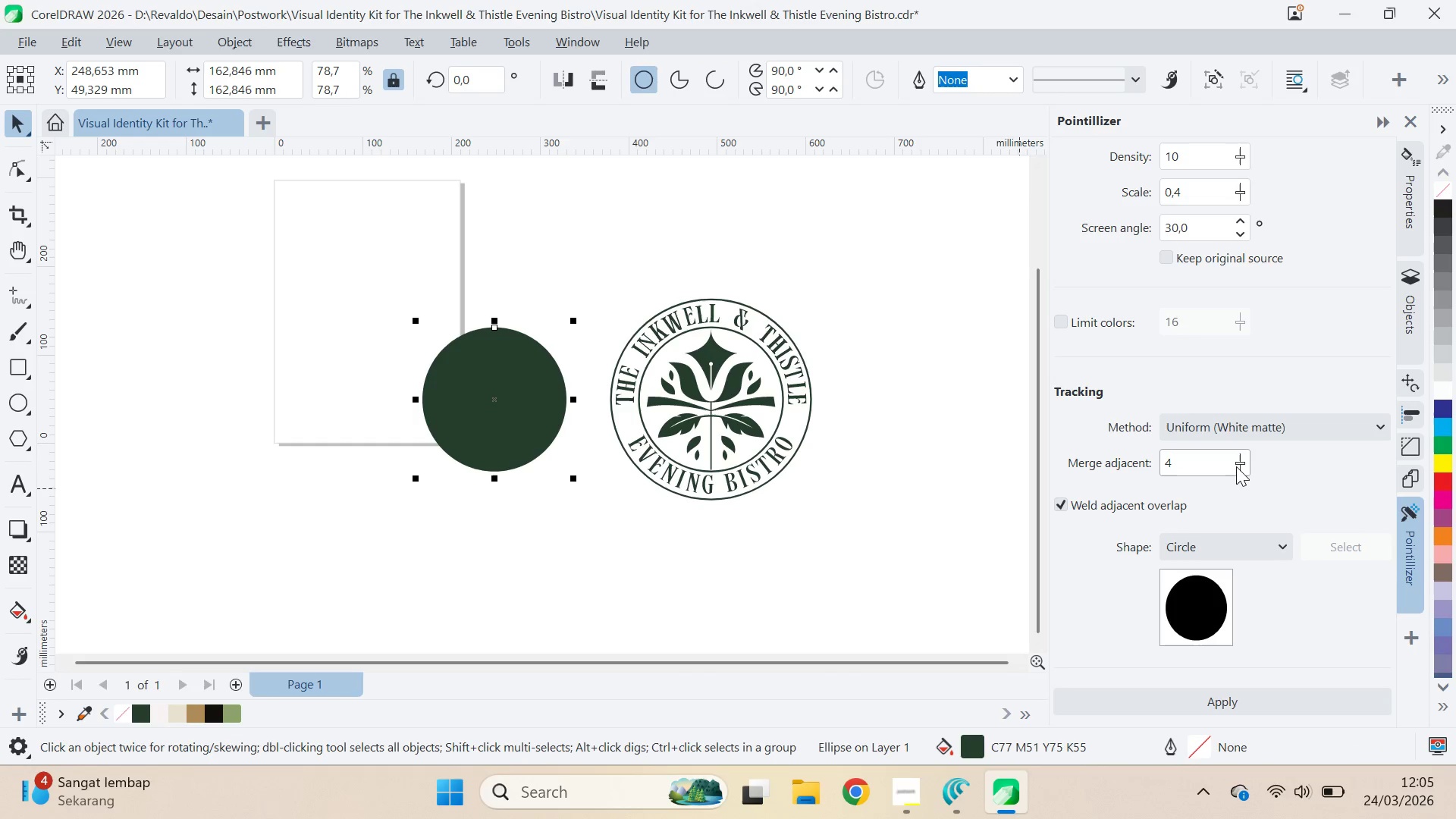 
left_click_drag(start_coordinate=[1237, 465], to_coordinate=[1210, 467])
 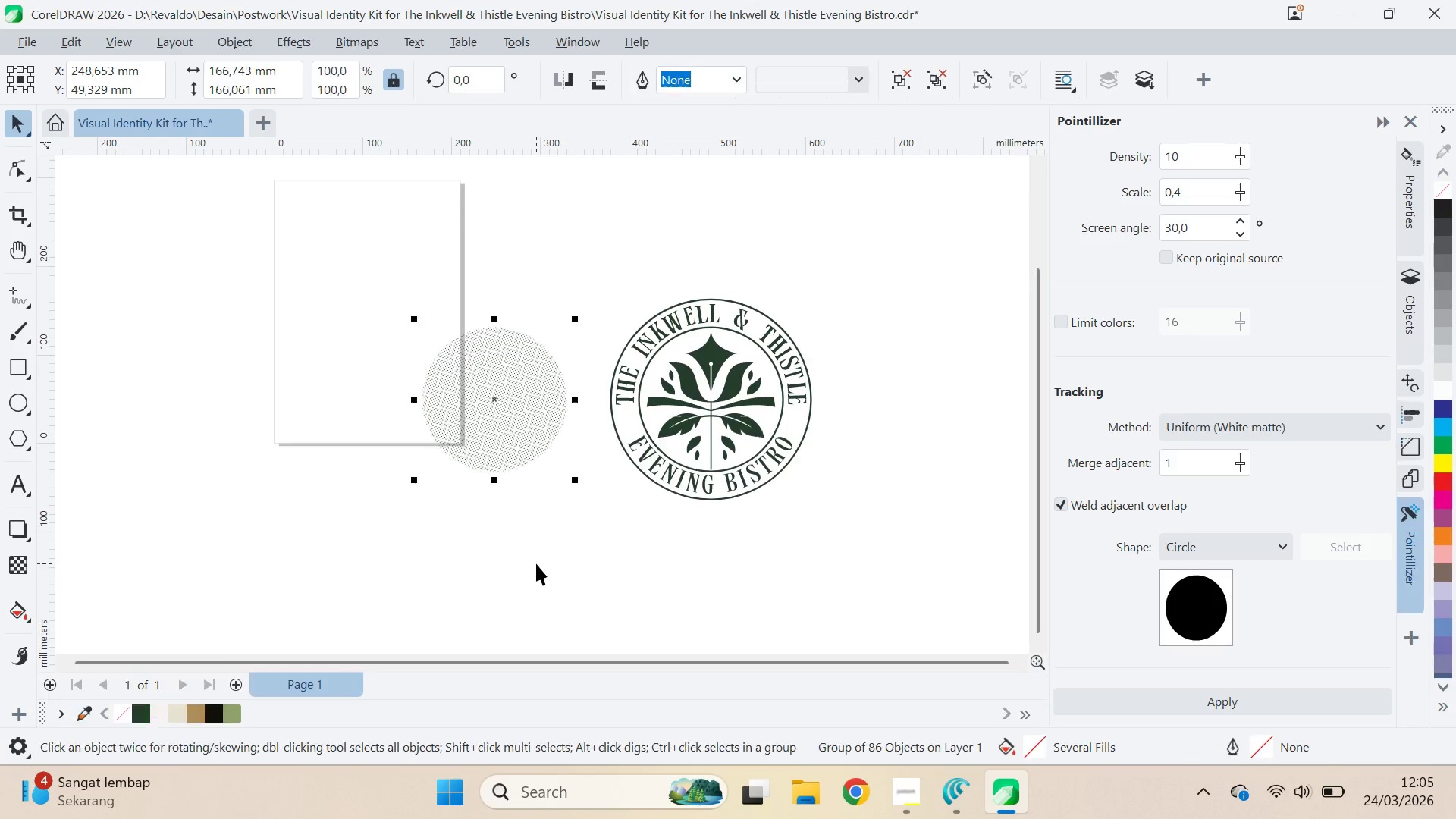 
key(Control+Z)
 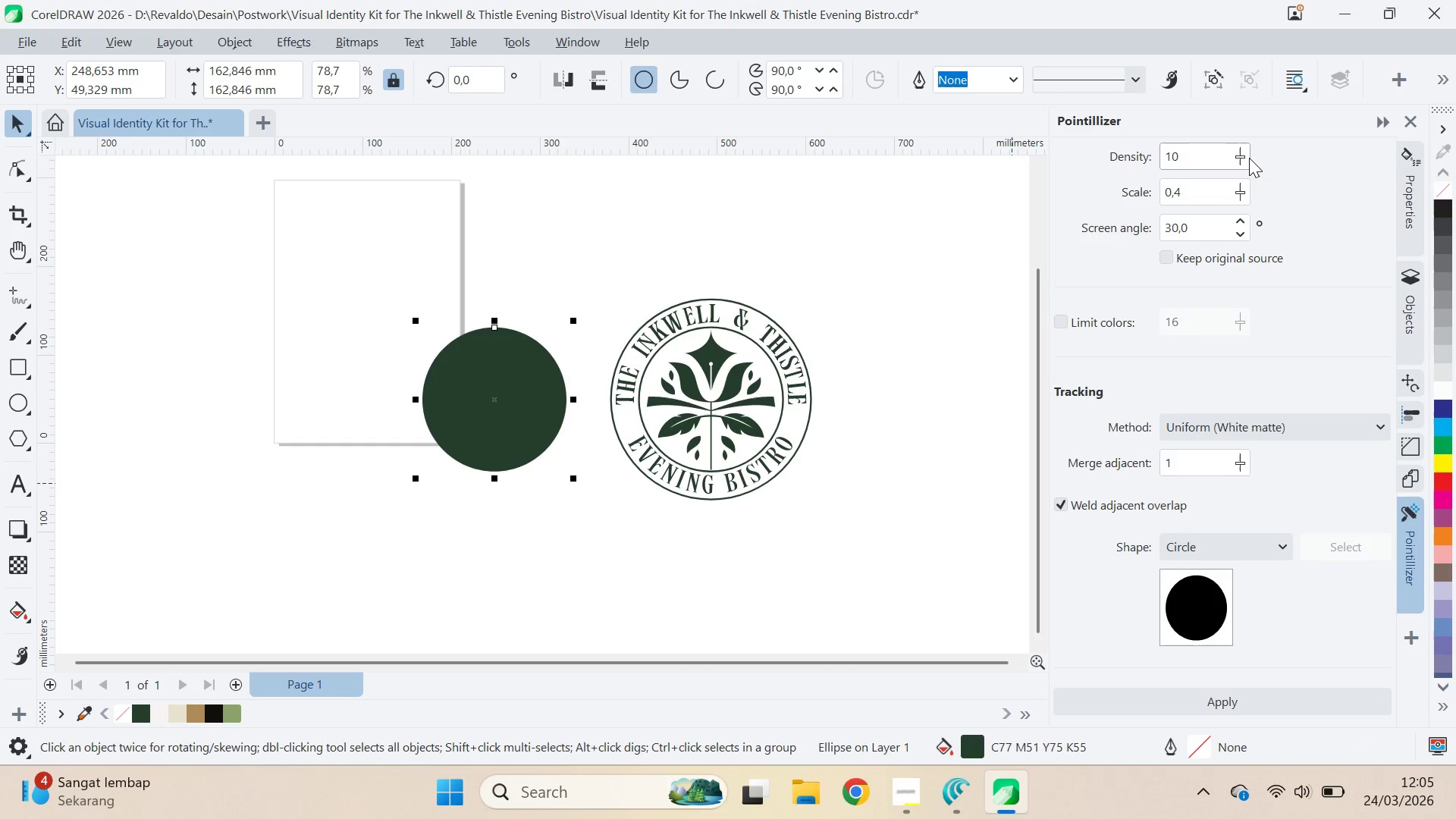 
left_click_drag(start_coordinate=[1243, 158], to_coordinate=[1243, 164])
 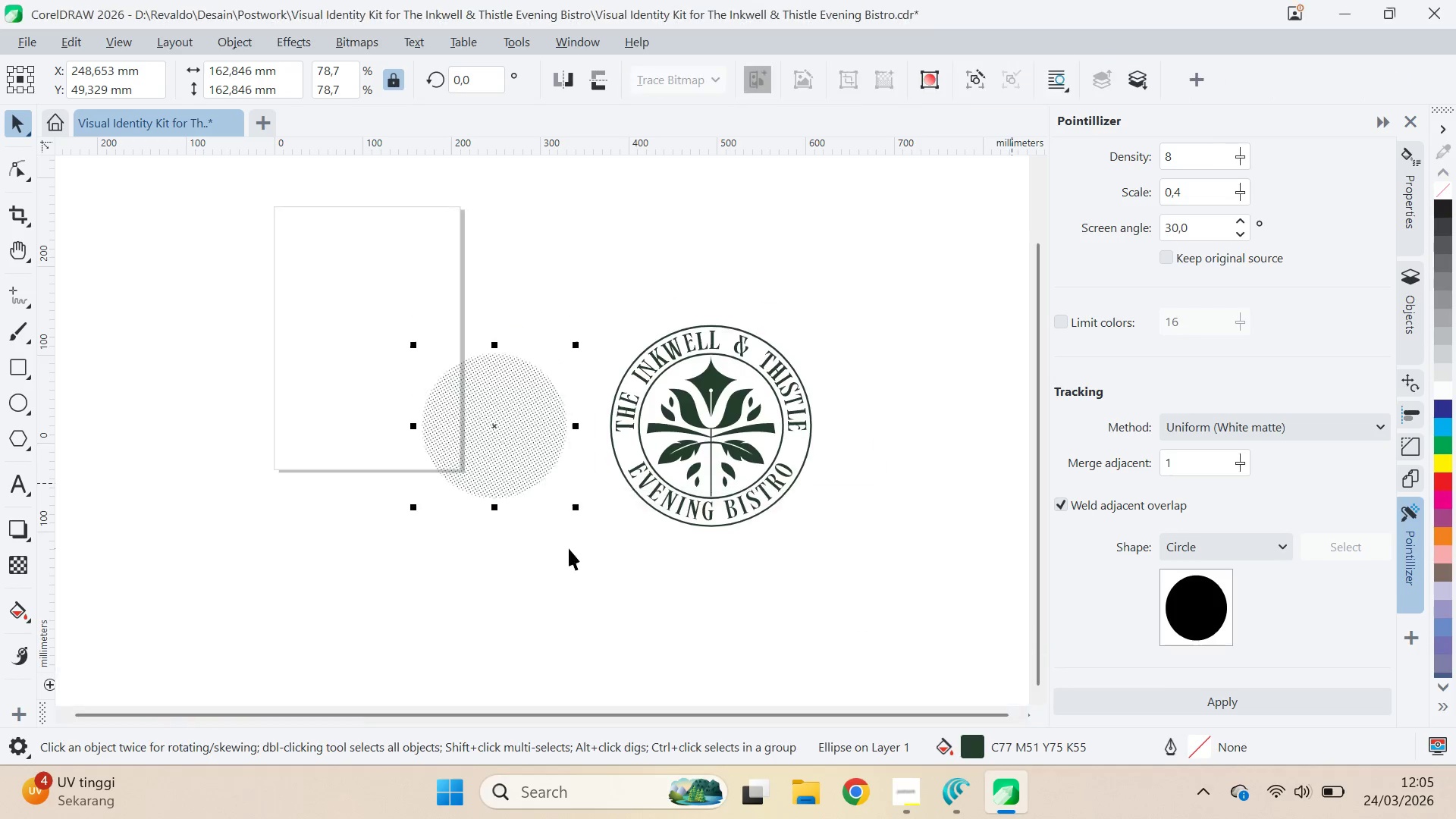 
left_click([569, 548])
 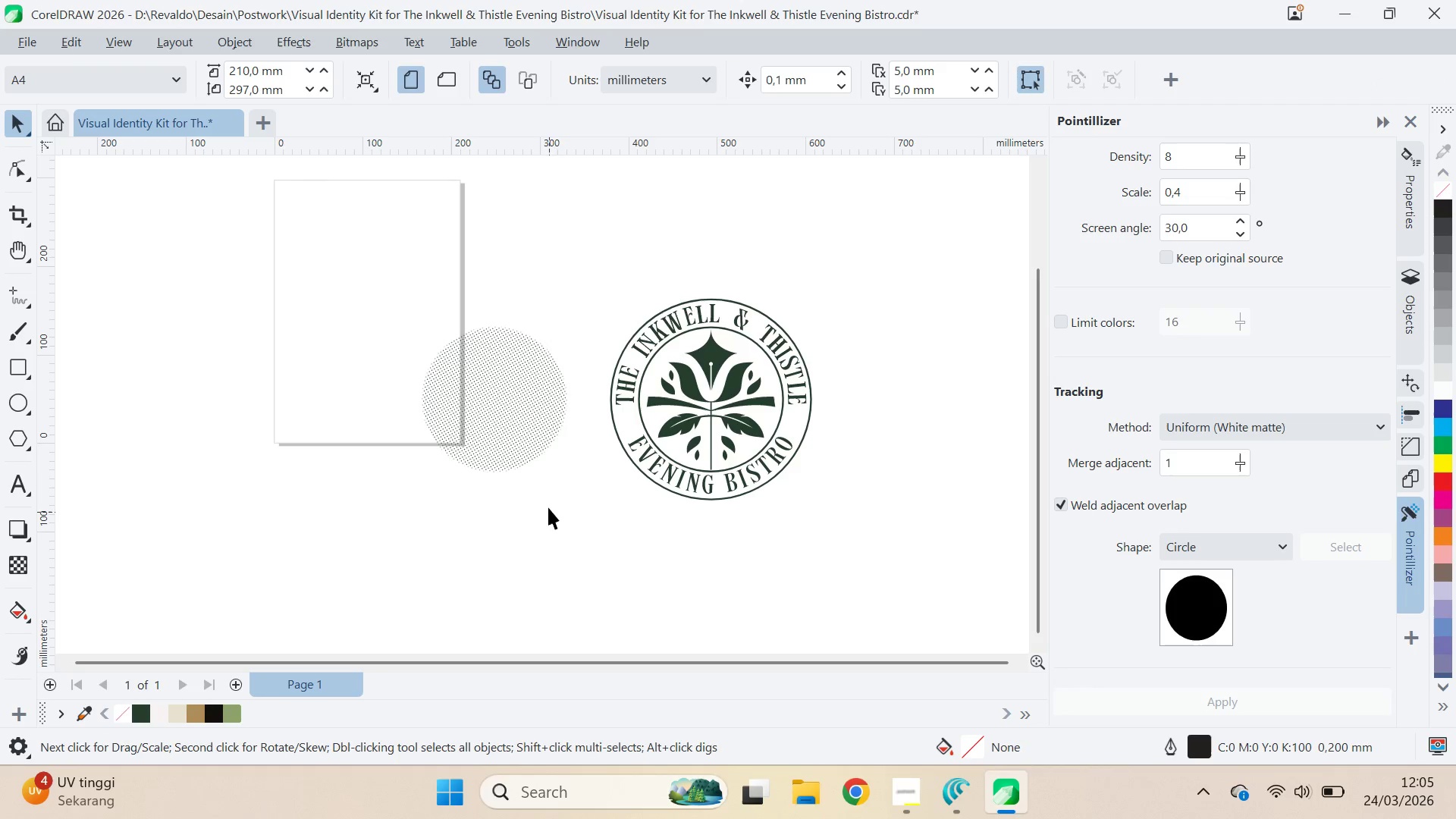 
key(Control+Z)
 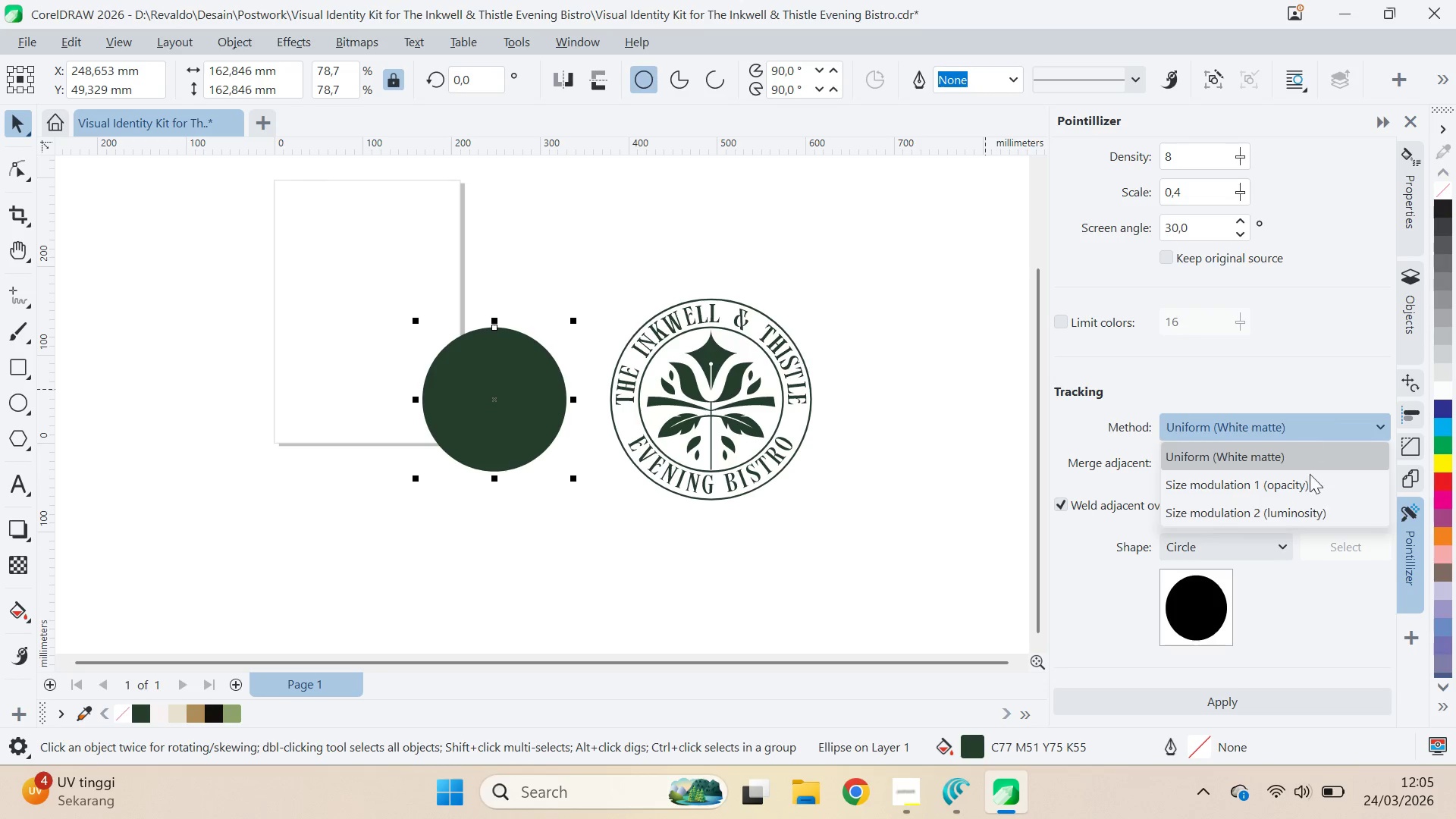 
left_click([1314, 510])
 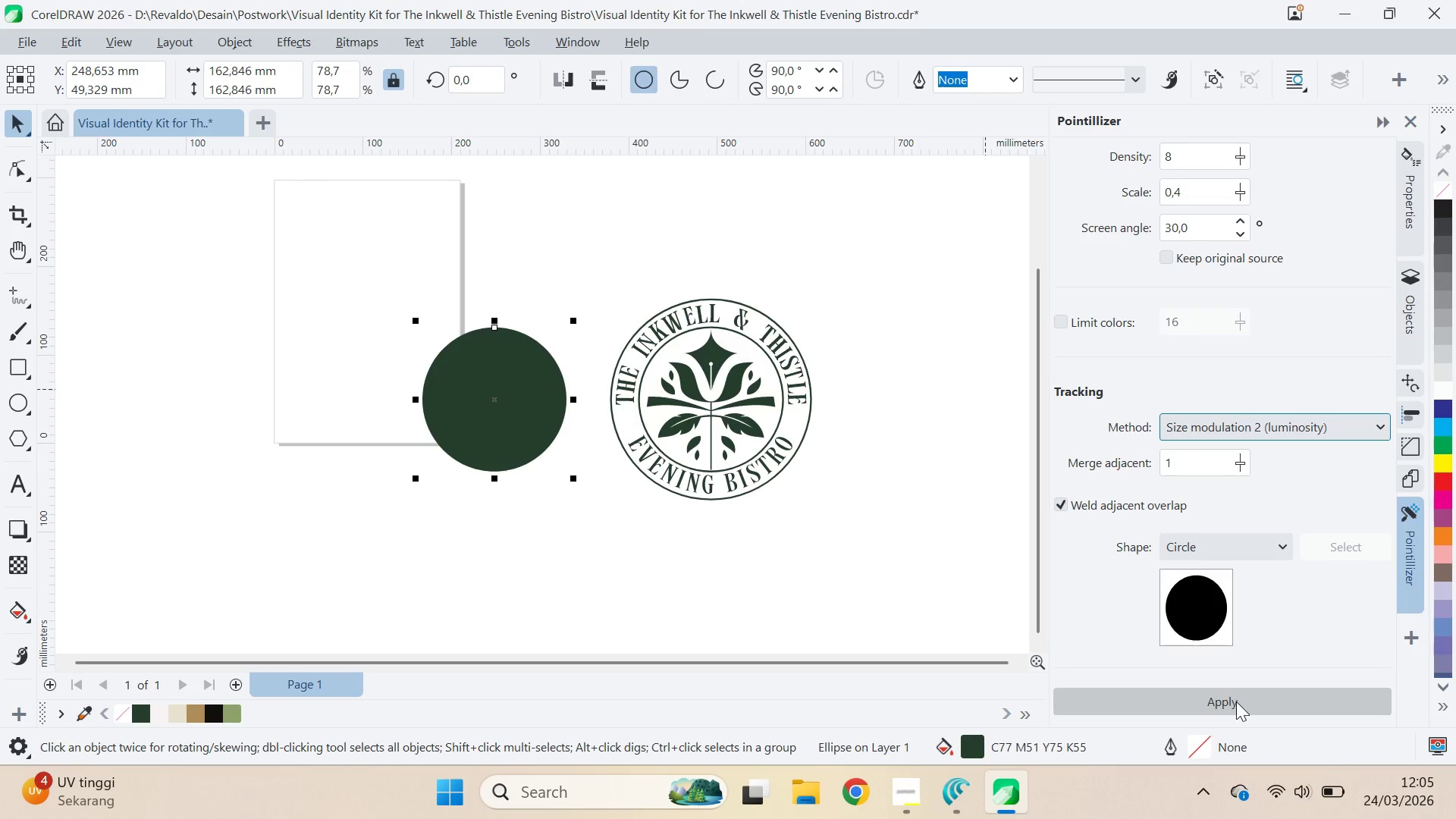 
left_click([1238, 702])
 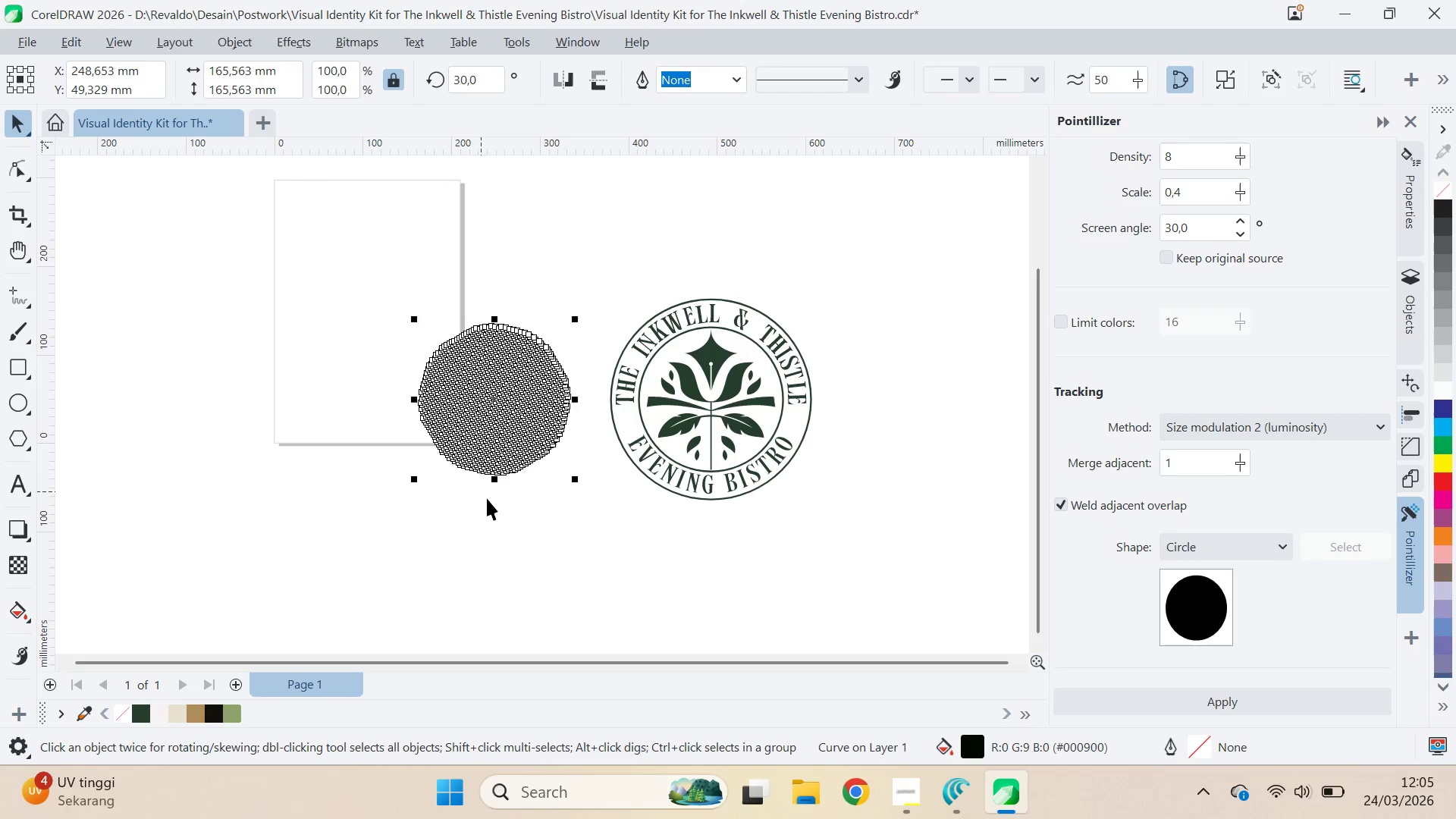 
left_click_drag(start_coordinate=[499, 510], to_coordinate=[498, 506])
 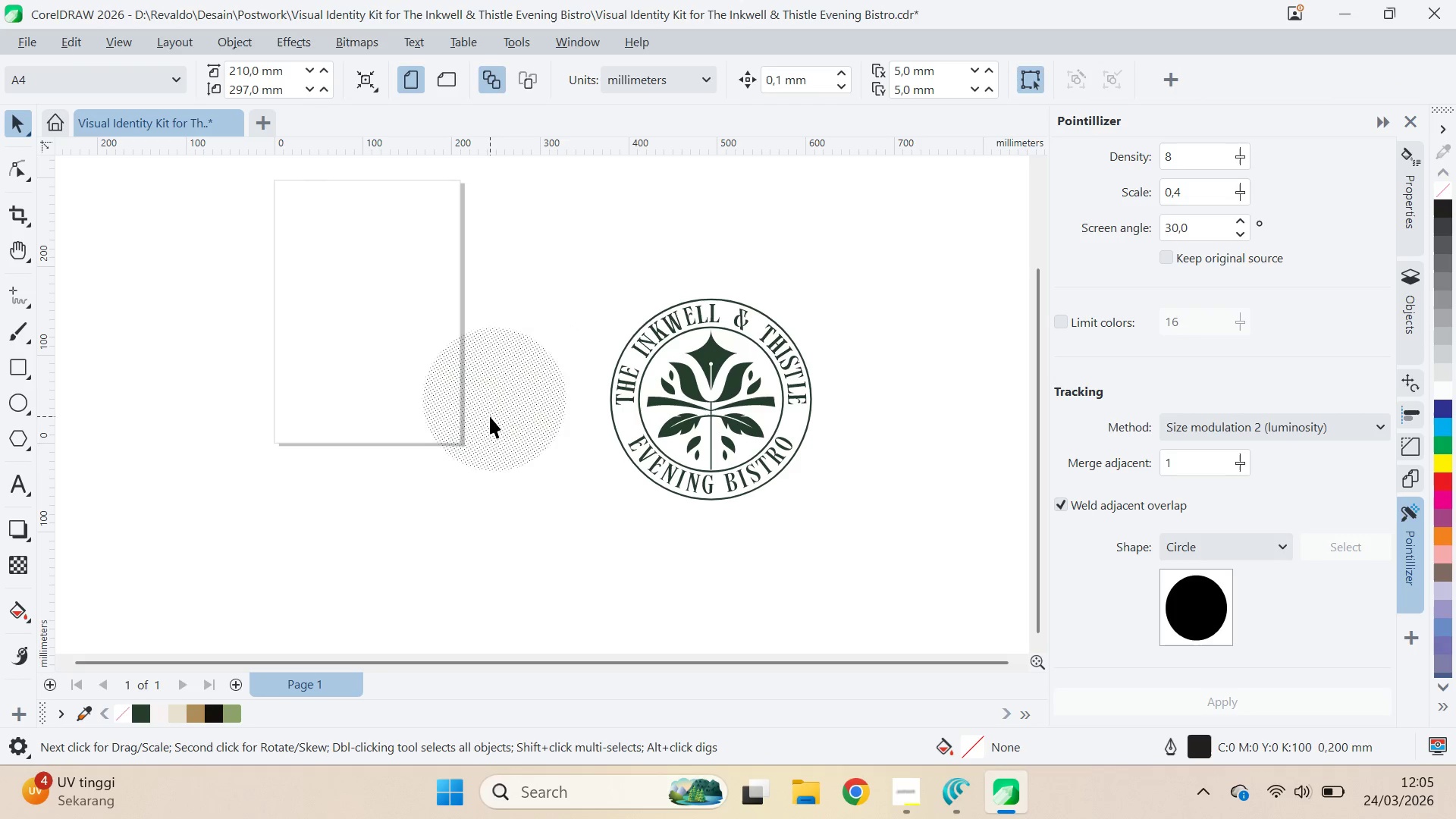 
key(Control+ControlLeft)
 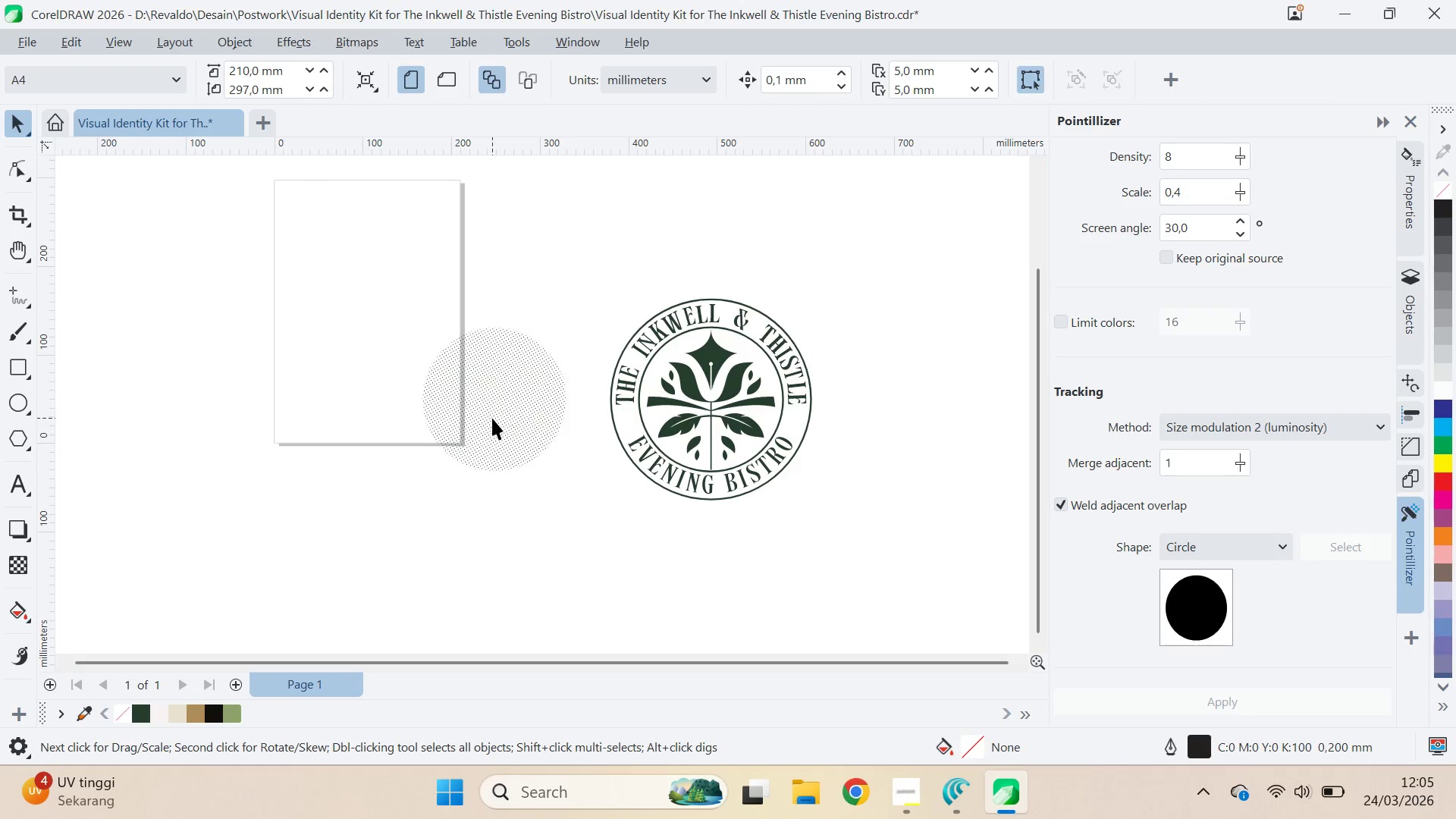 
key(Control+Z)
 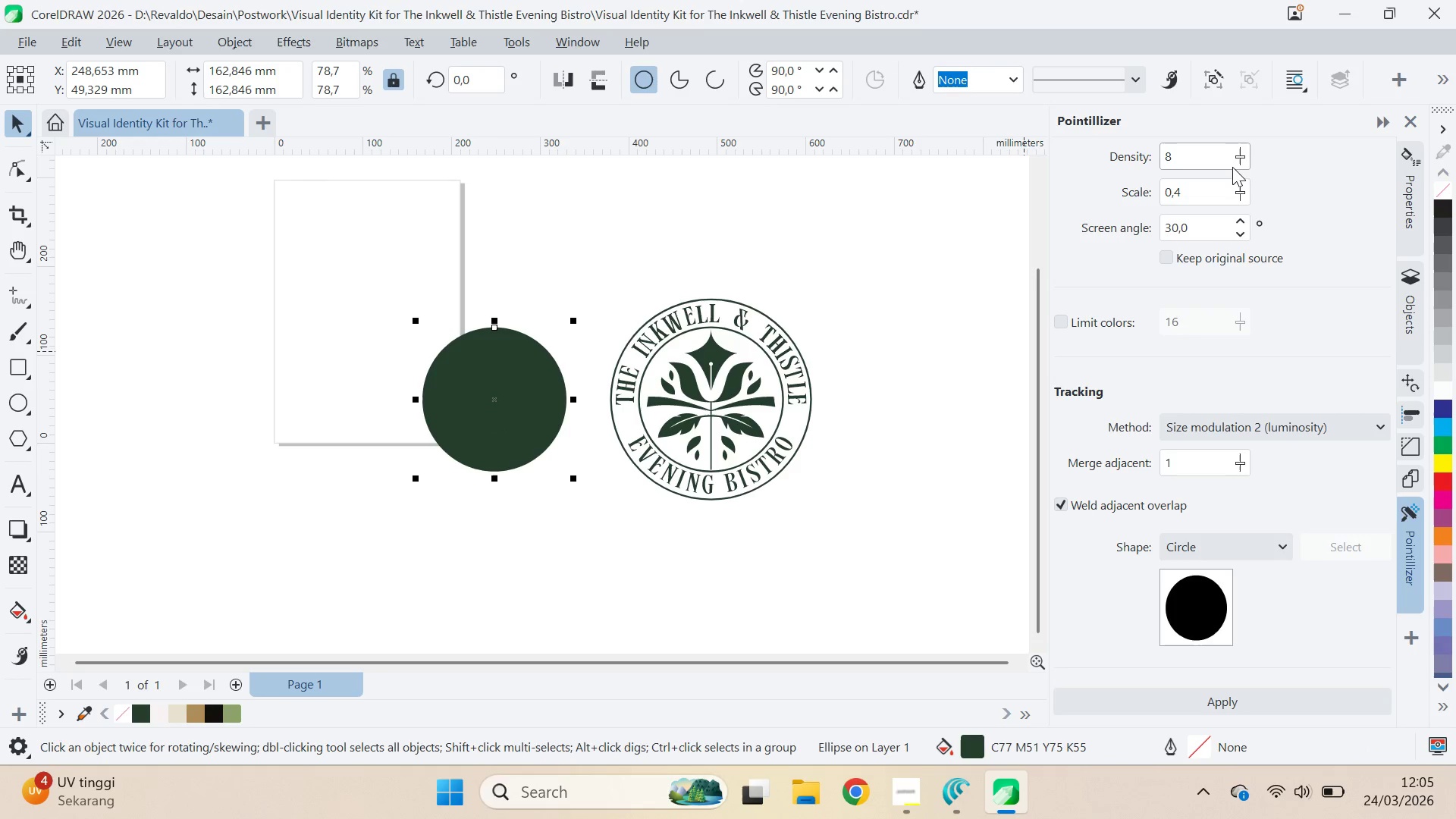 
left_click_drag(start_coordinate=[1243, 158], to_coordinate=[1242, 162])
 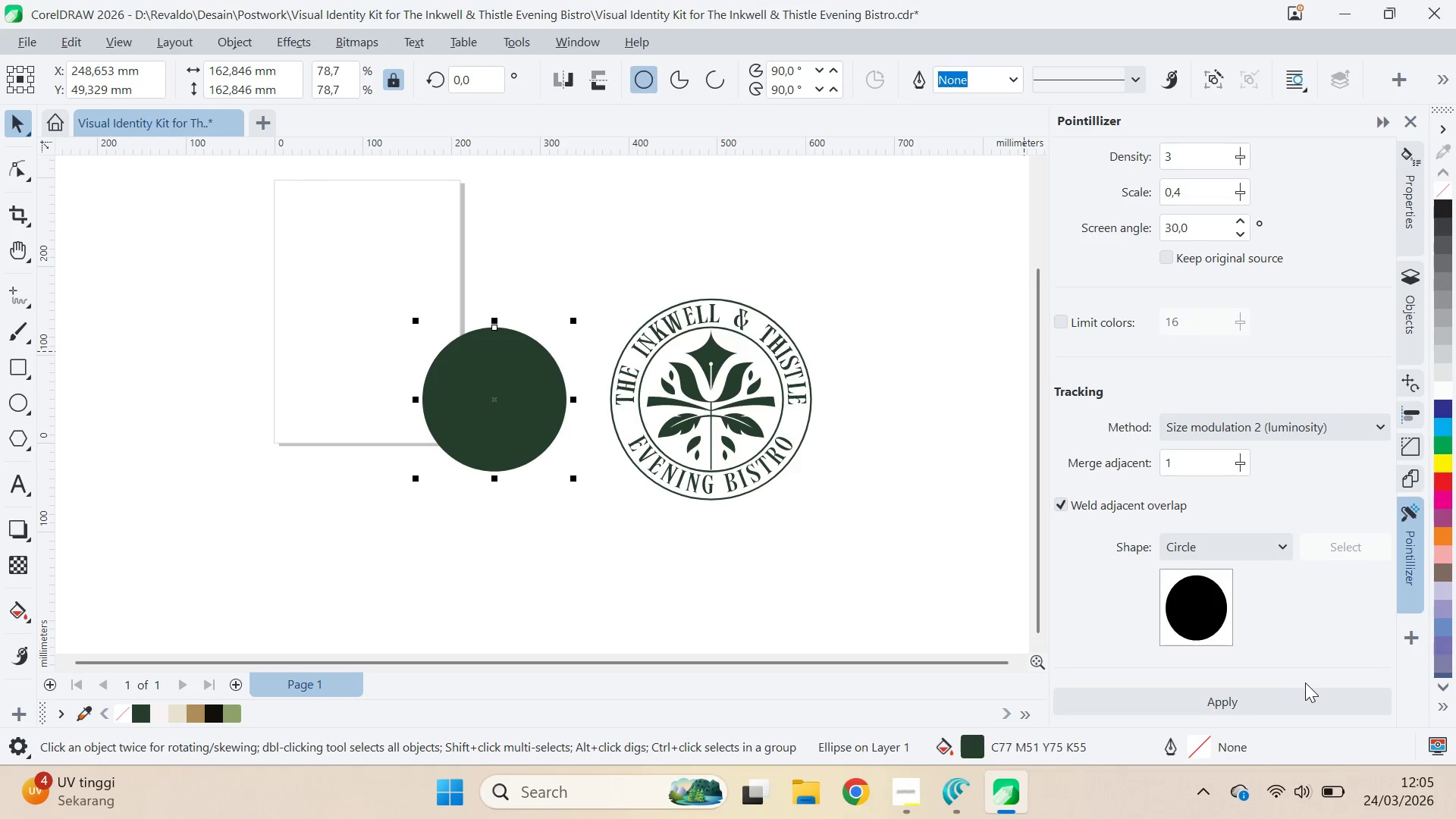 
double_click([1309, 692])
 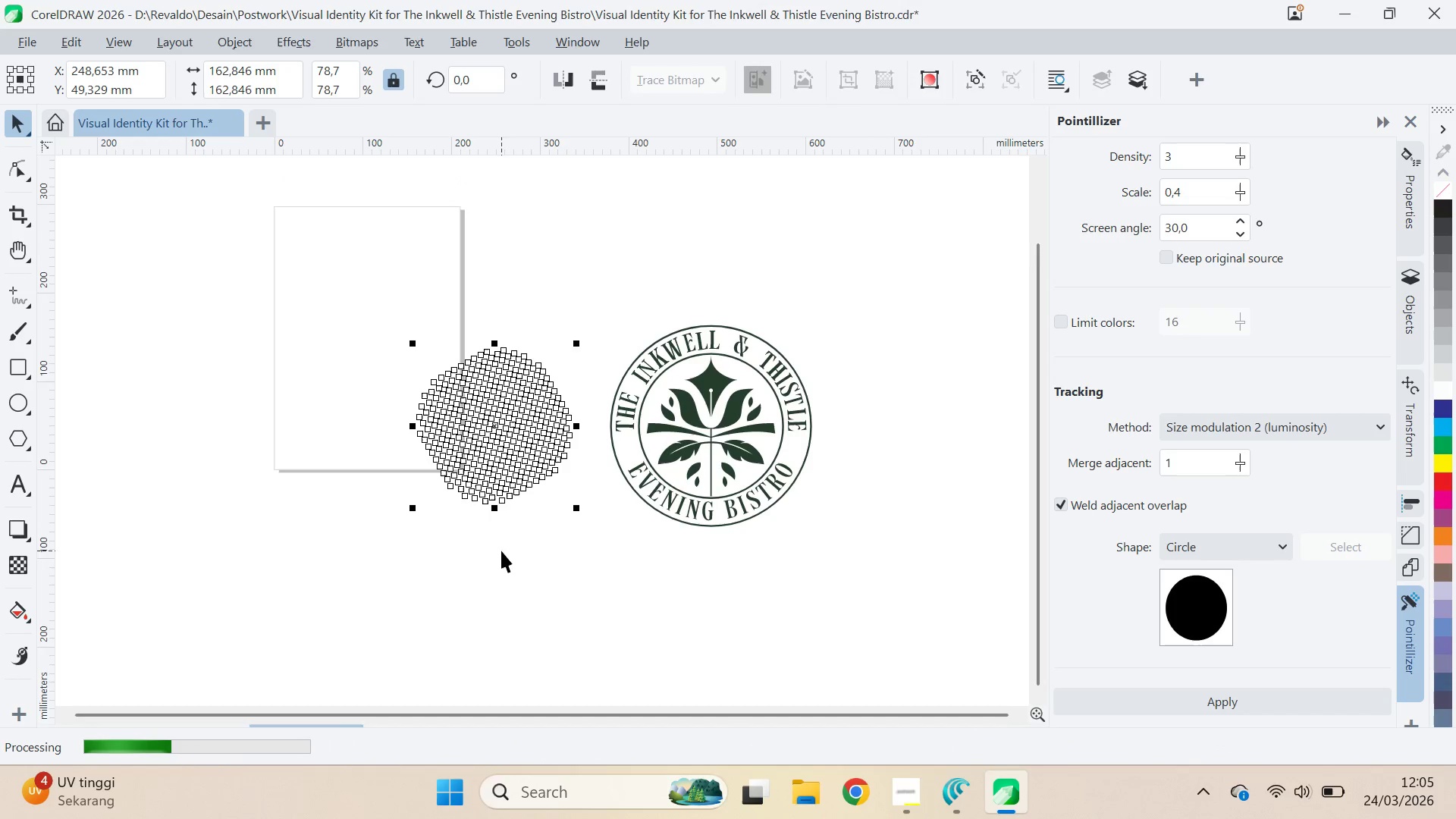 
left_click([507, 548])
 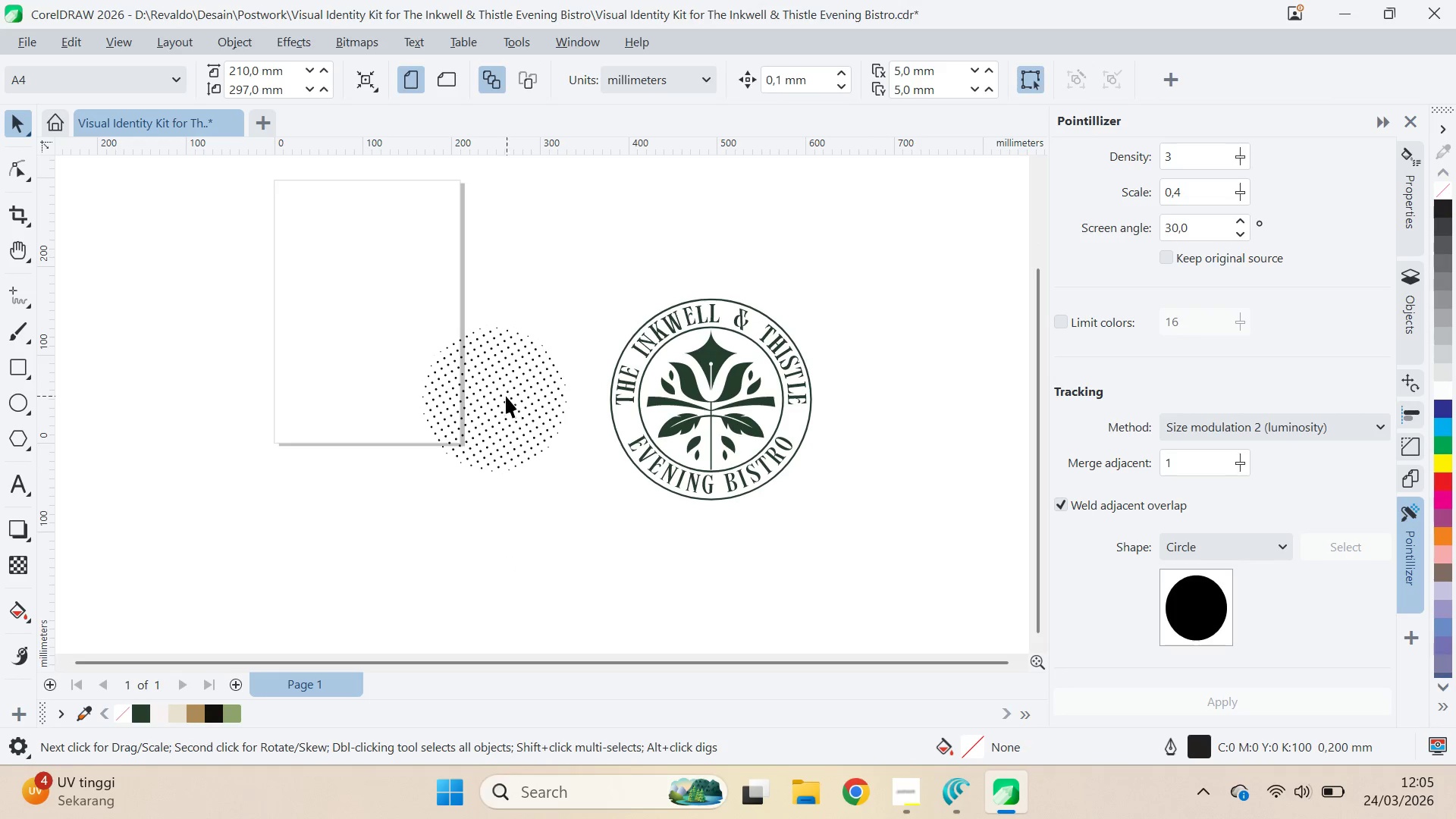 
scroll: coordinate [504, 396], scroll_direction: up, amount: 2.0
 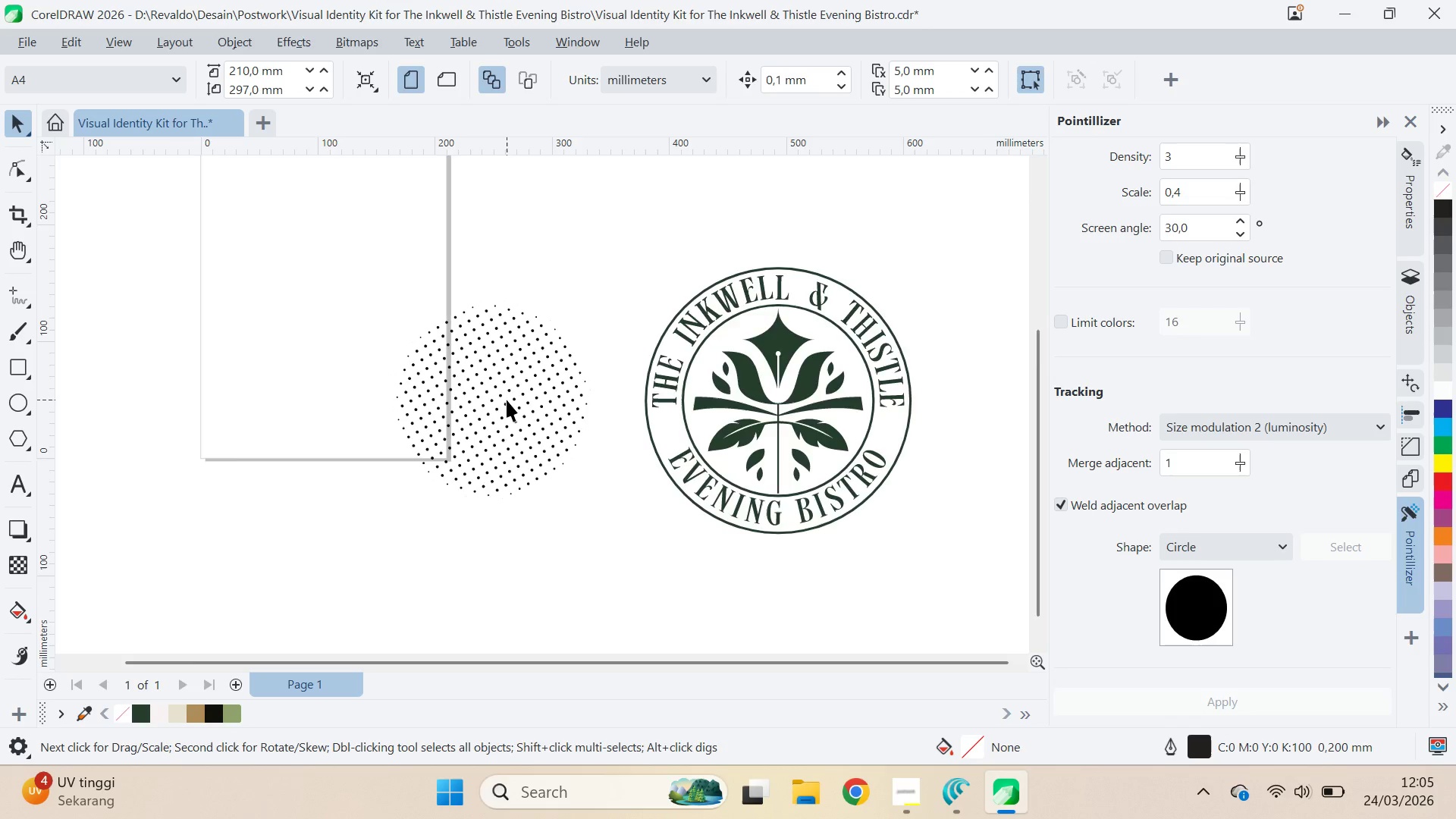 
left_click([507, 400])
 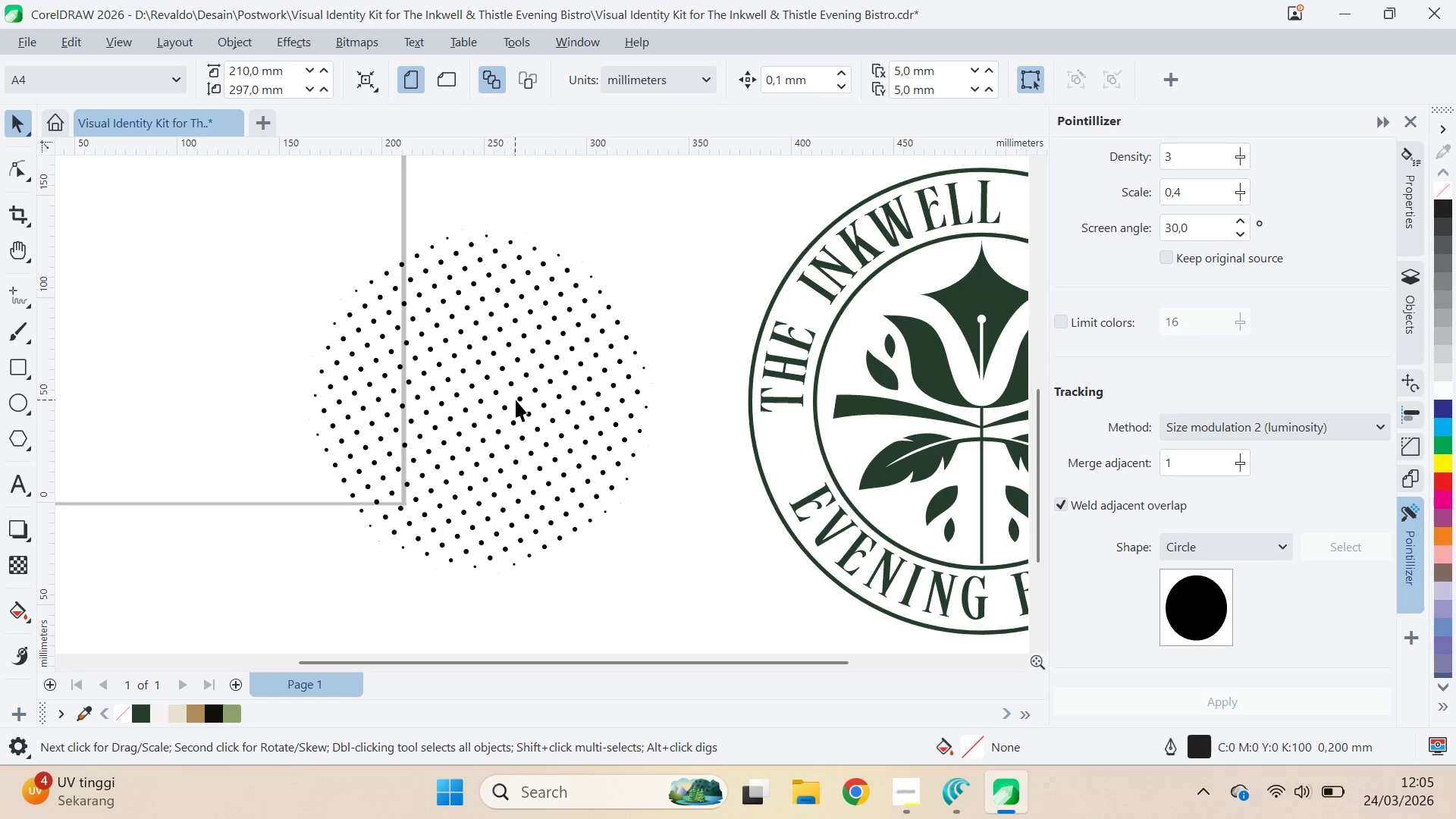 
scroll: coordinate [507, 400], scroll_direction: up, amount: 4.0
 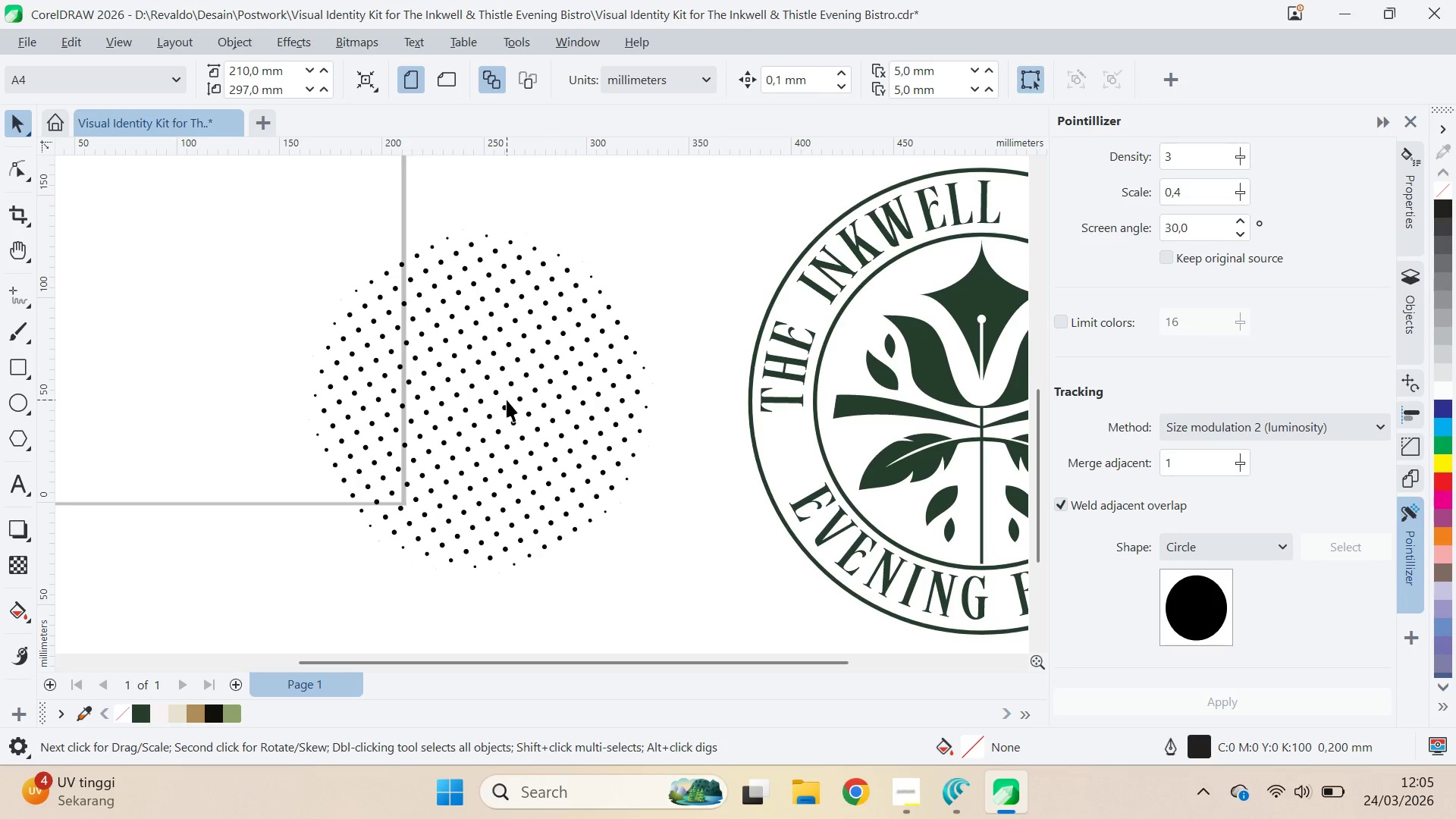 
double_click([516, 400])
 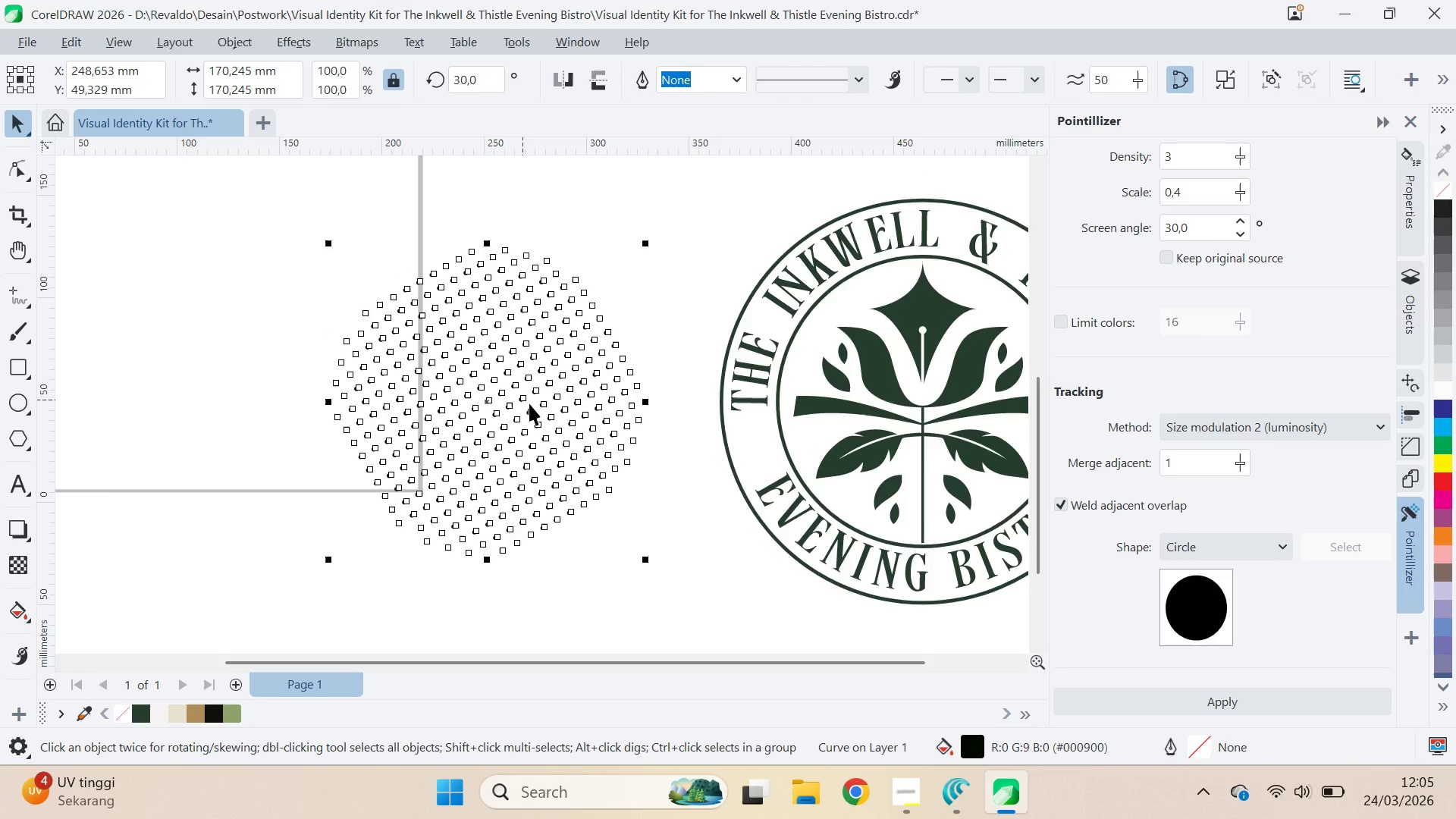 
hold_key(key=ShiftLeft, duration=0.44)
 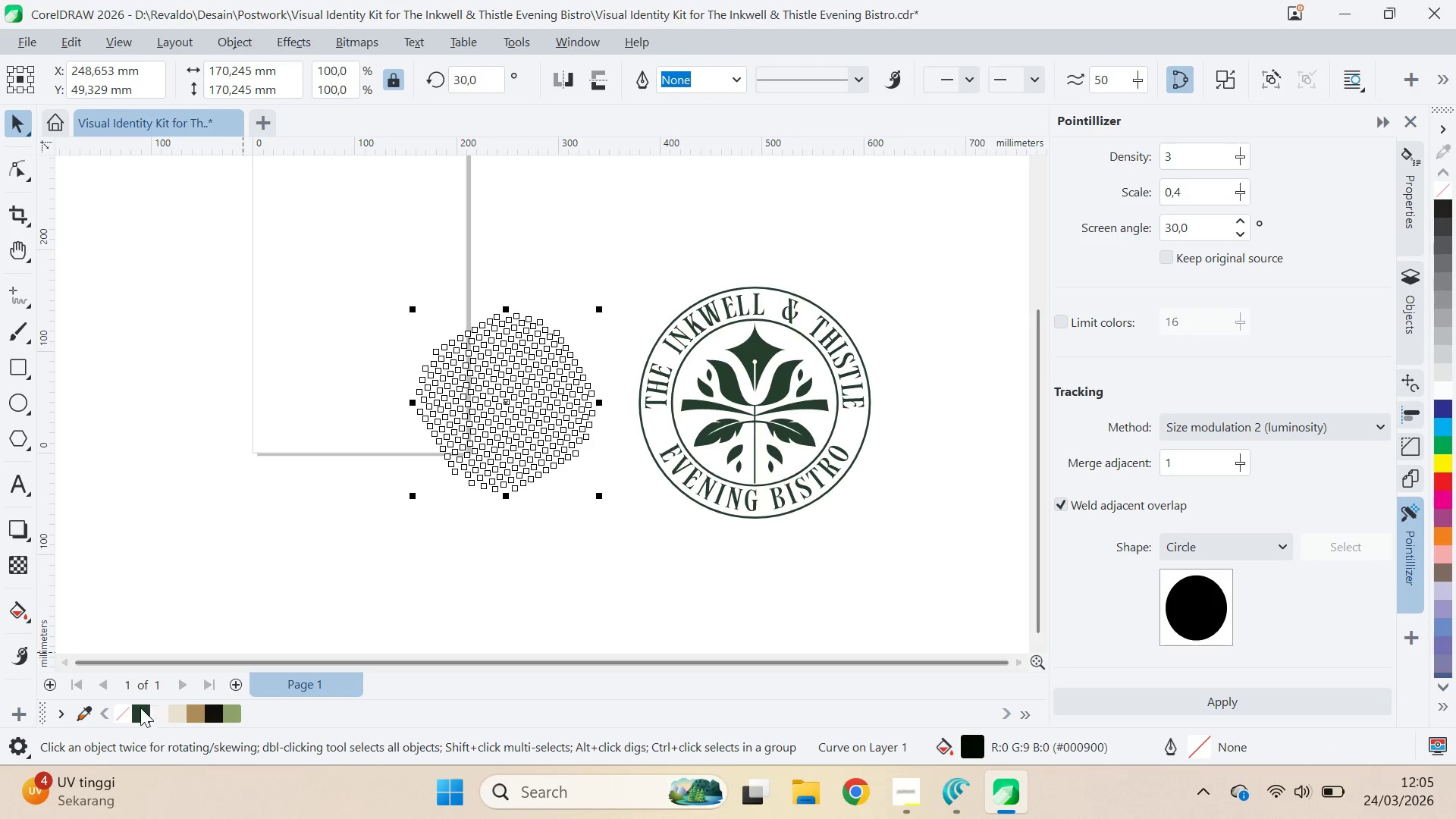 
scroll: coordinate [534, 405], scroll_direction: down, amount: 5.0
 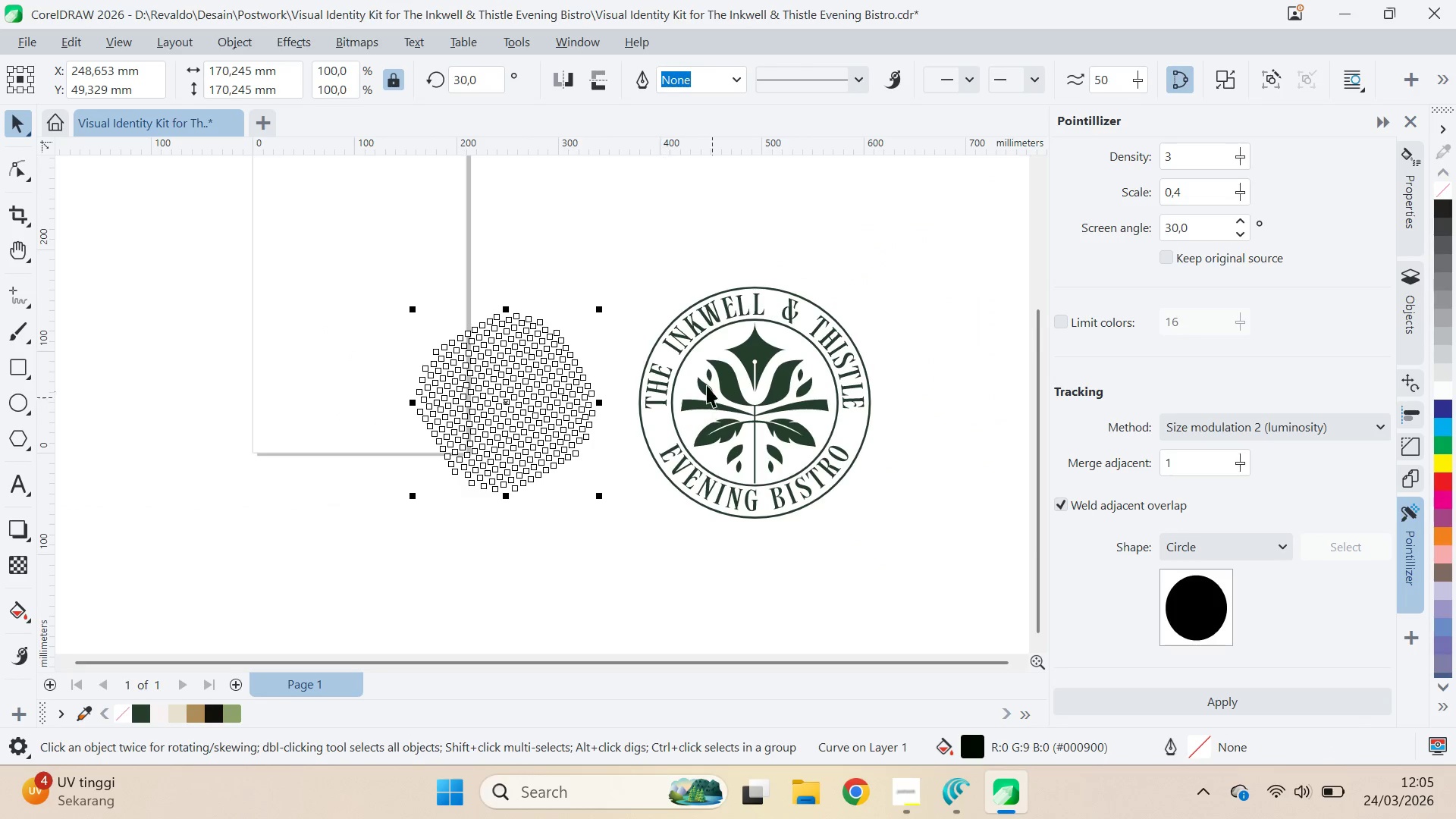 
left_click([140, 711])
 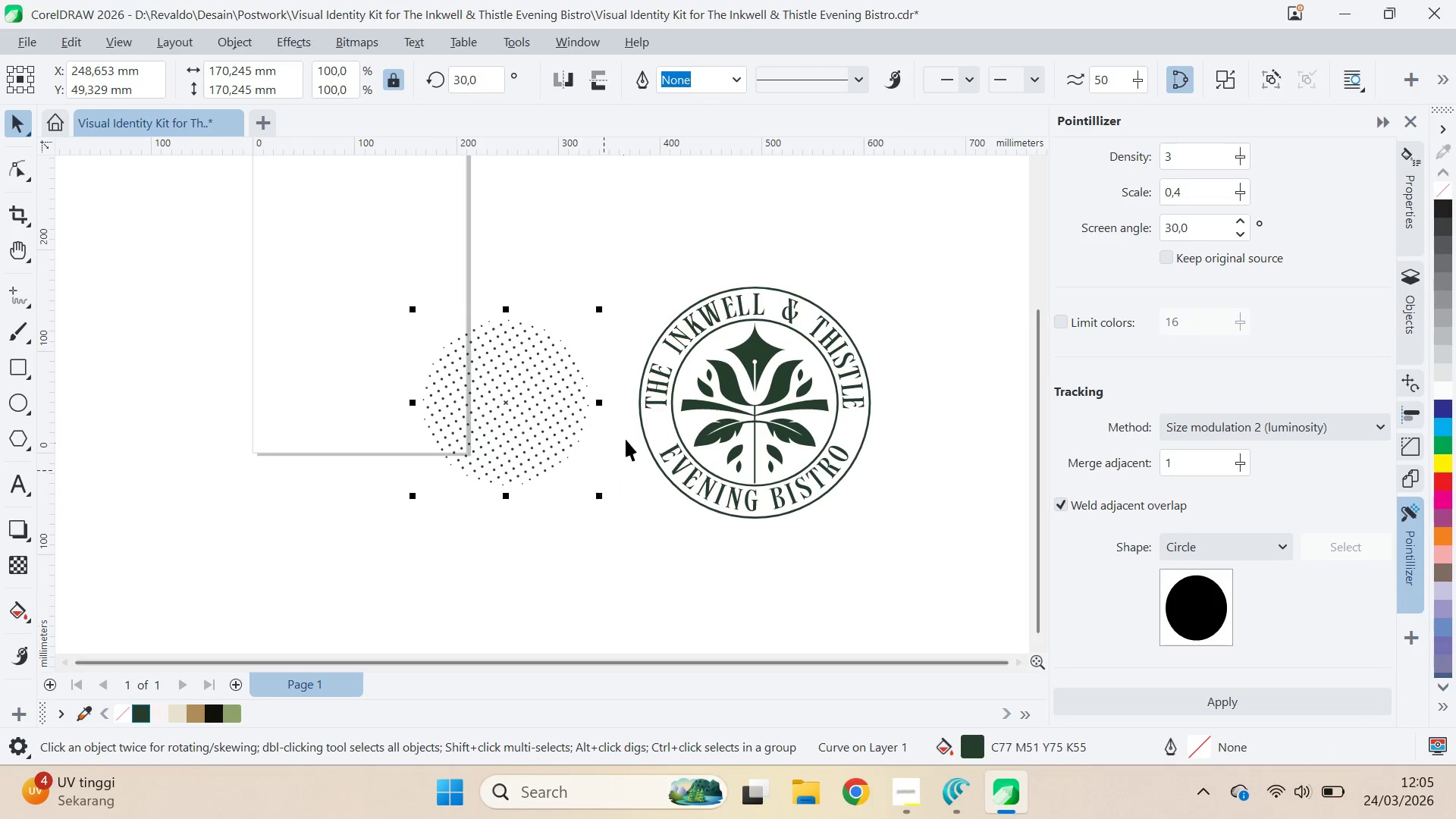 
hold_key(key=ShiftLeft, duration=0.75)
 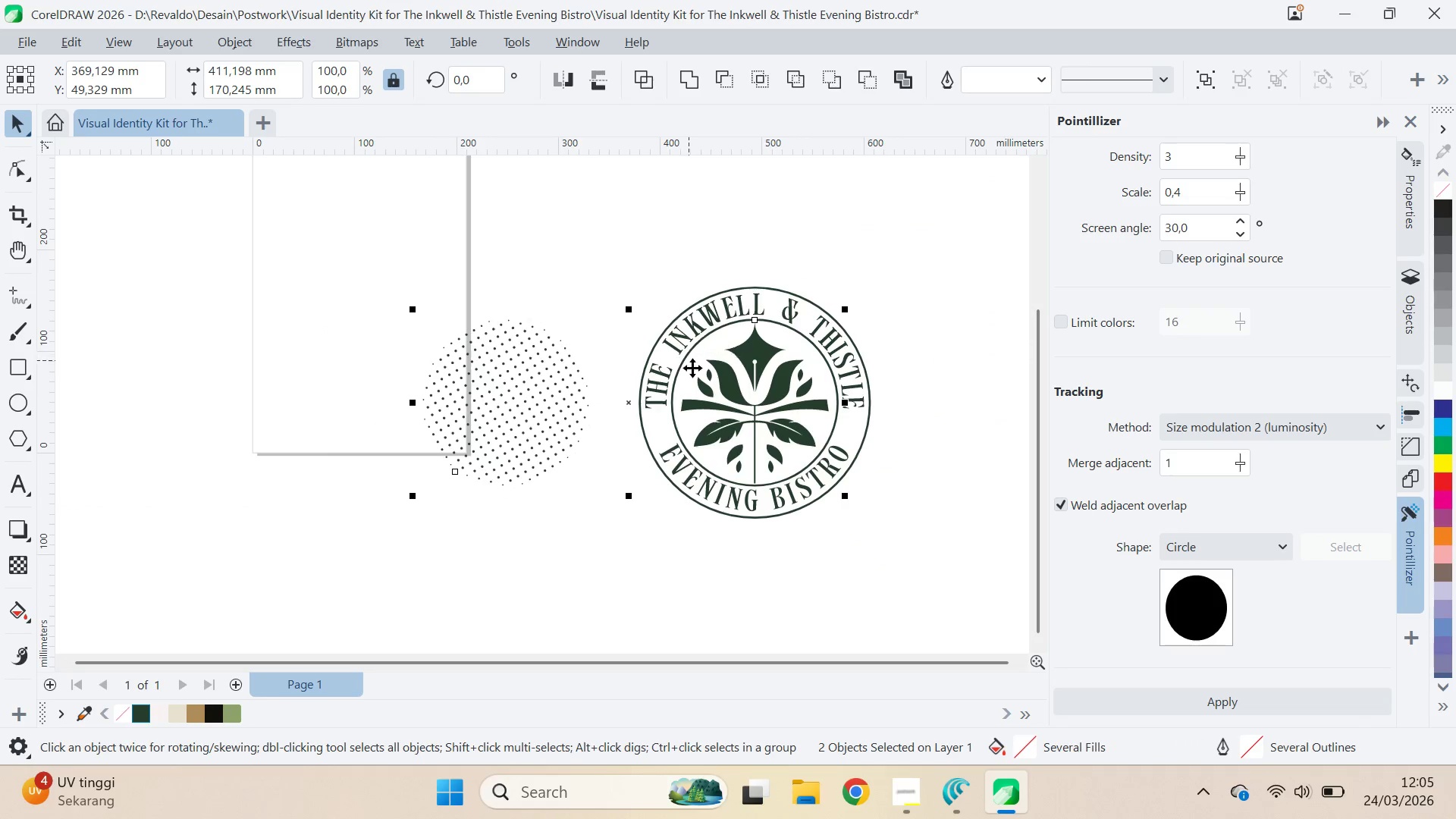 
type(ce)
 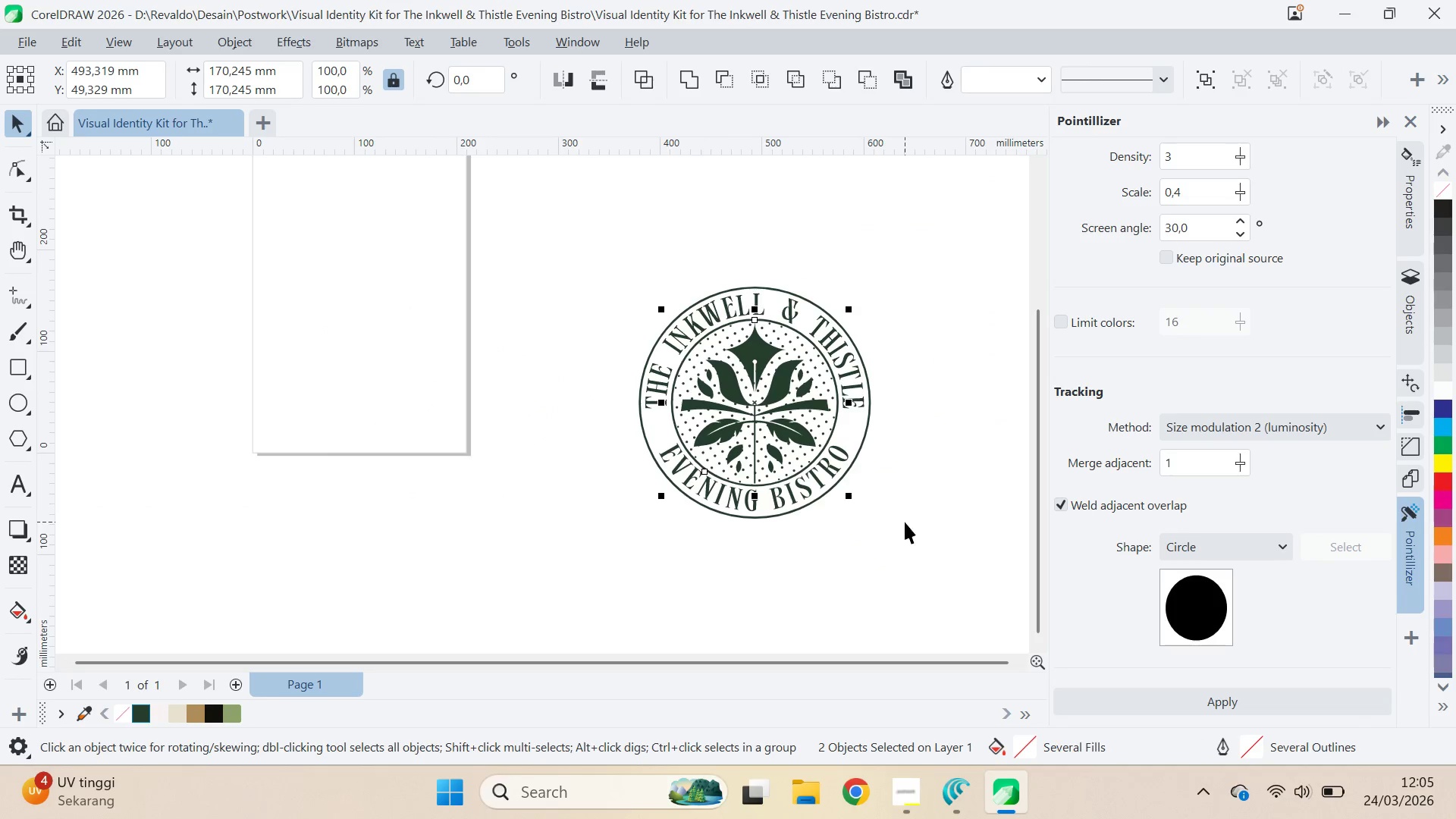 
left_click([905, 522])
 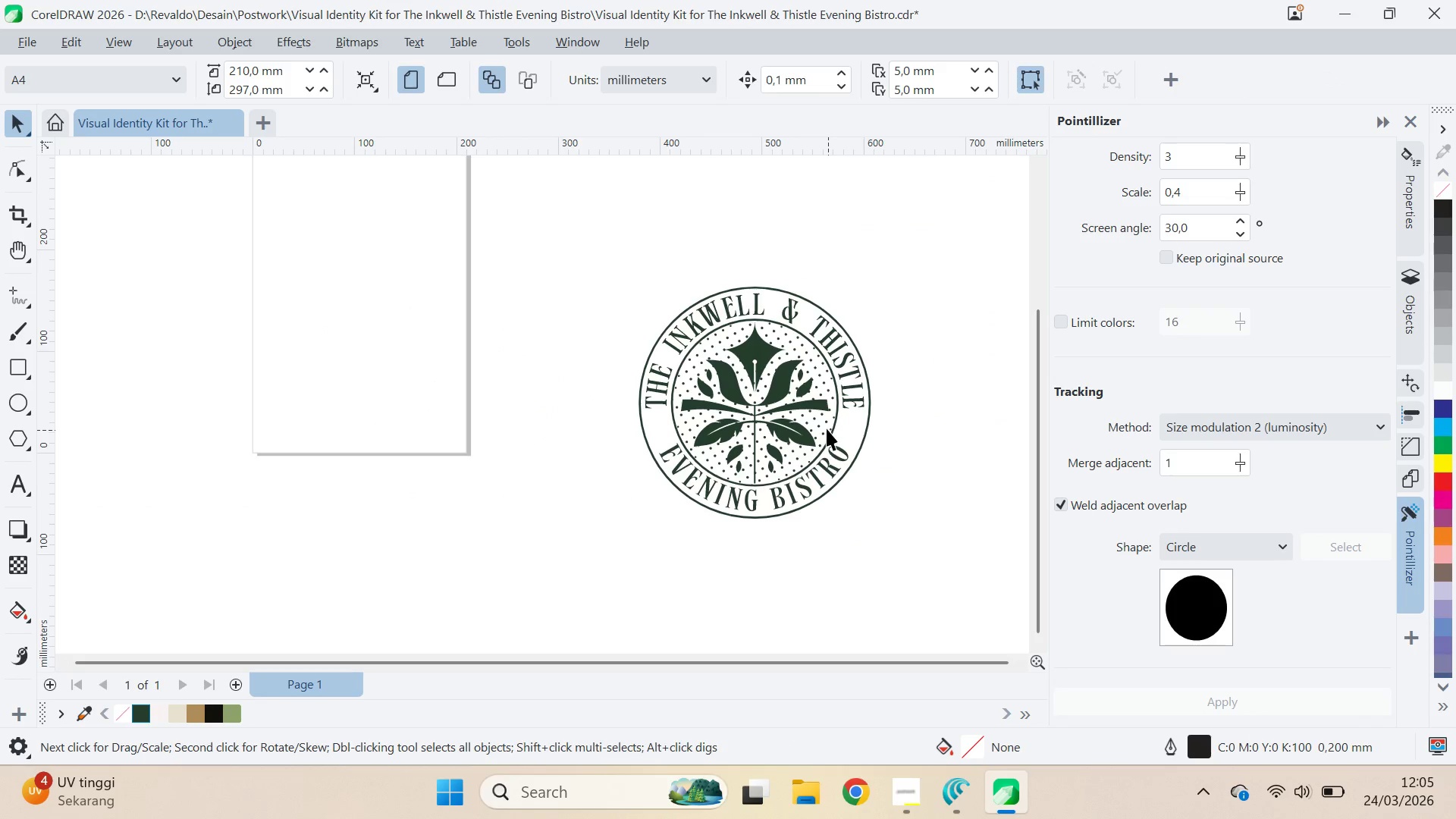 
left_click([824, 422])
 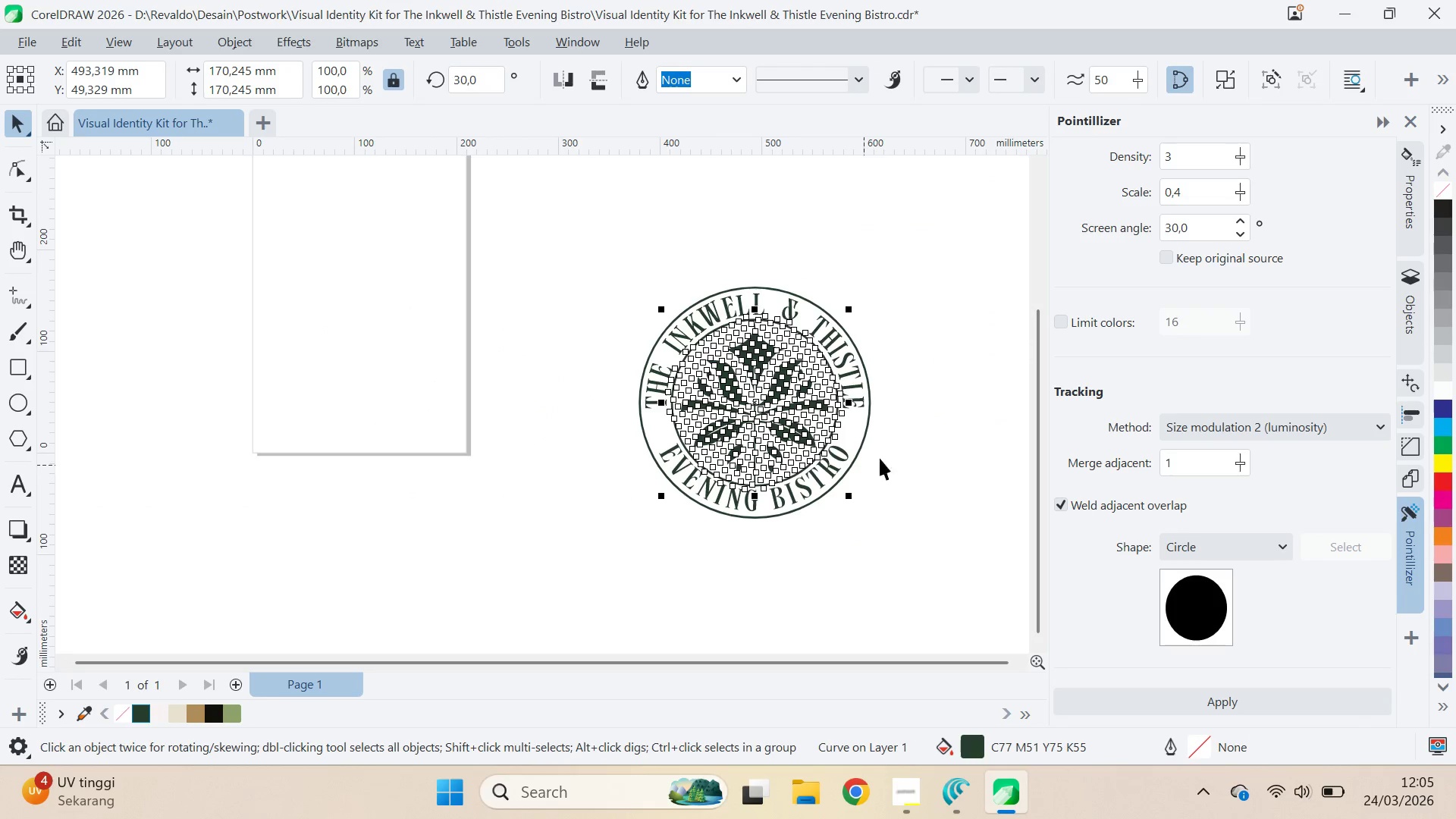 
left_click([910, 458])
 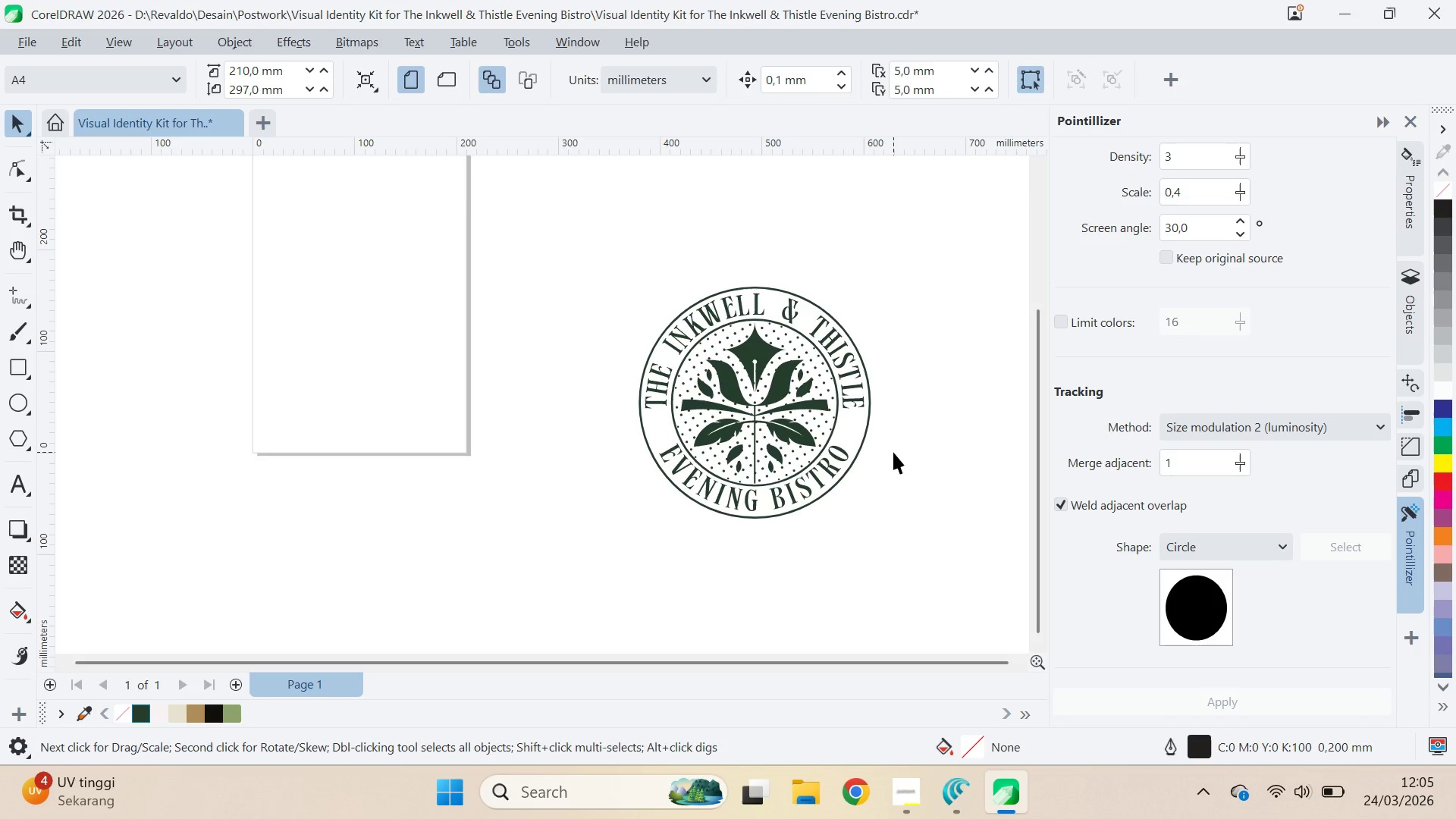 
left_click([814, 425])
 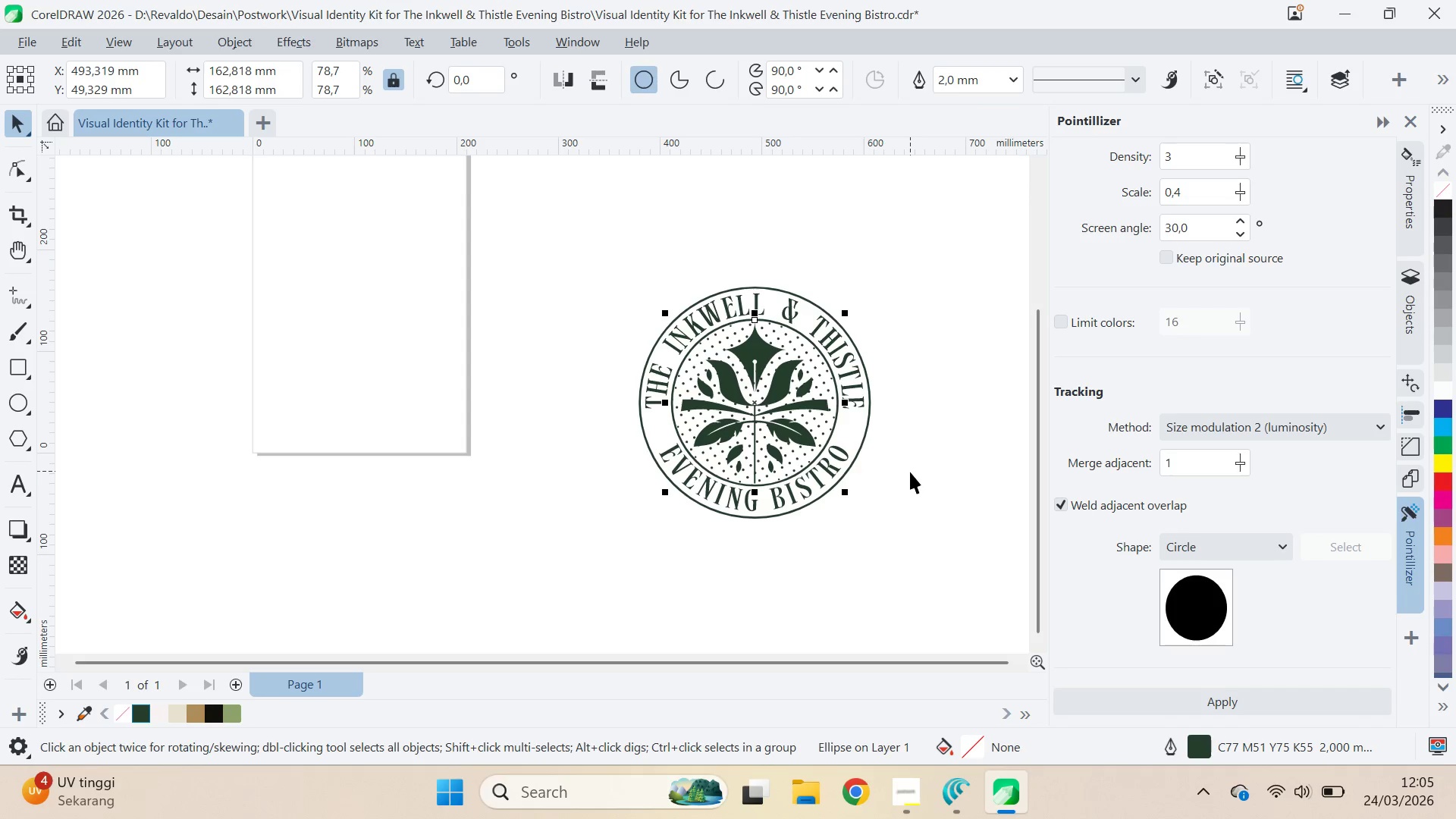 
key(Delete)
 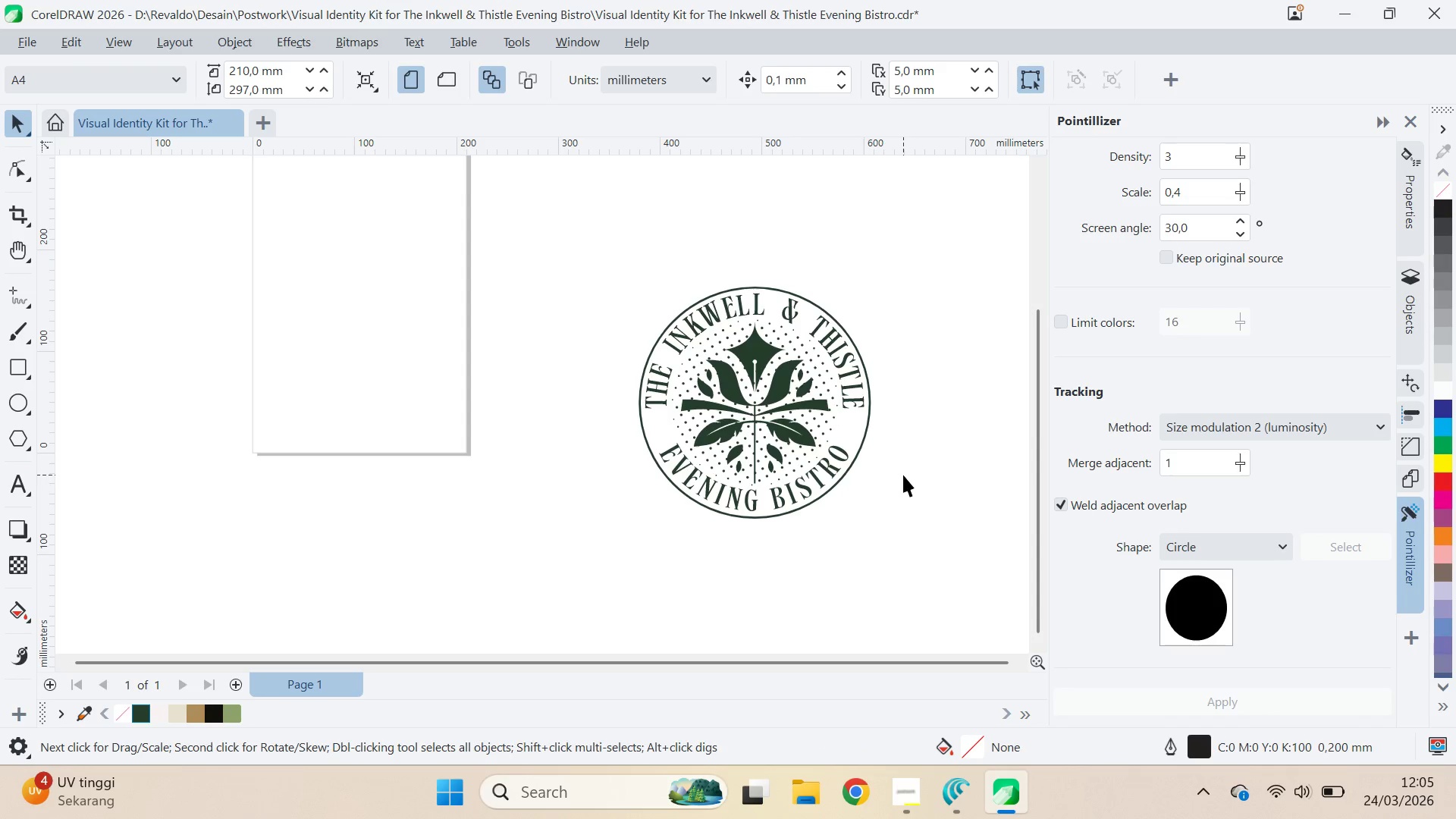 
key(Control+ControlLeft)
 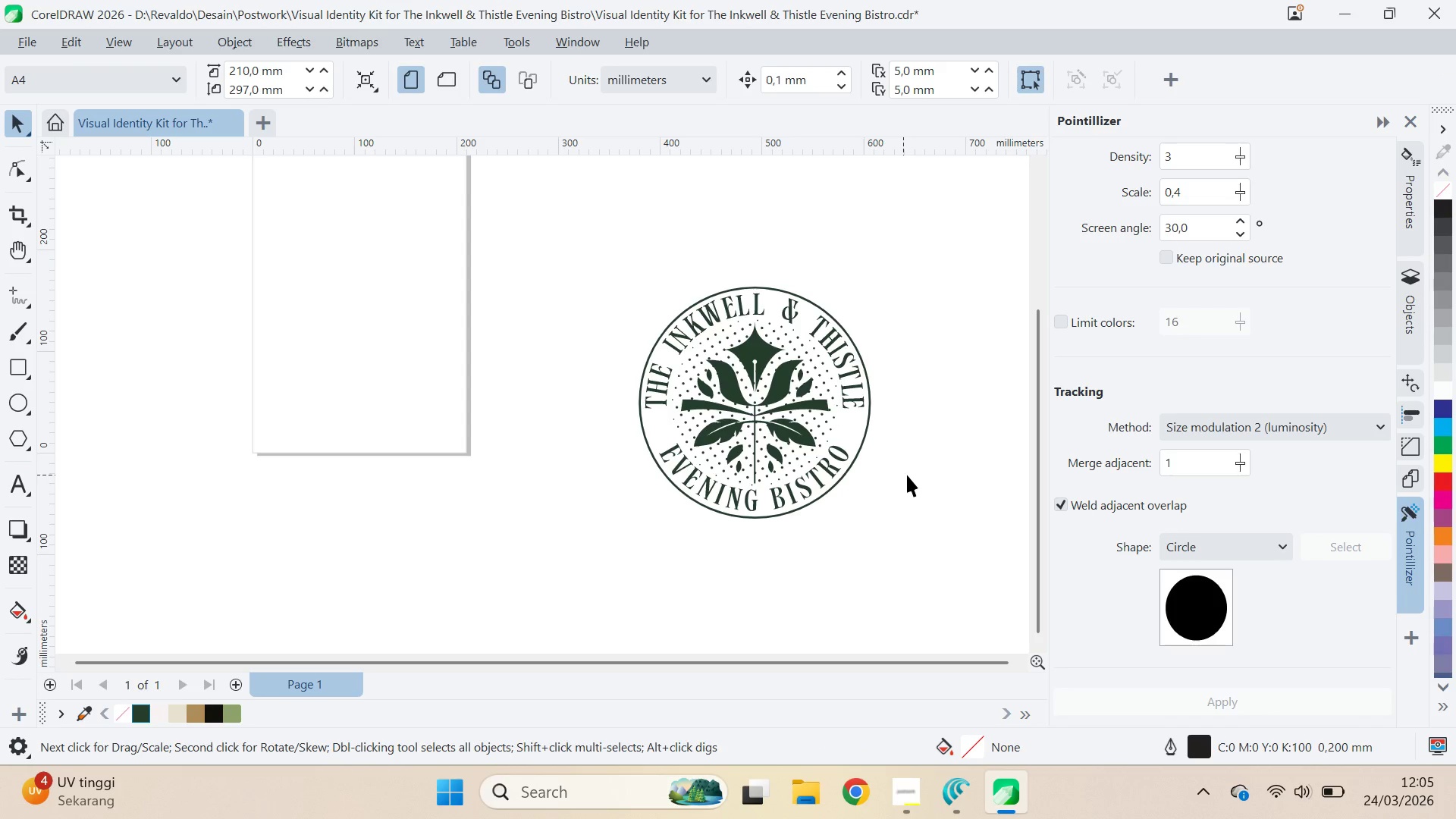 
key(Control+ControlLeft)
 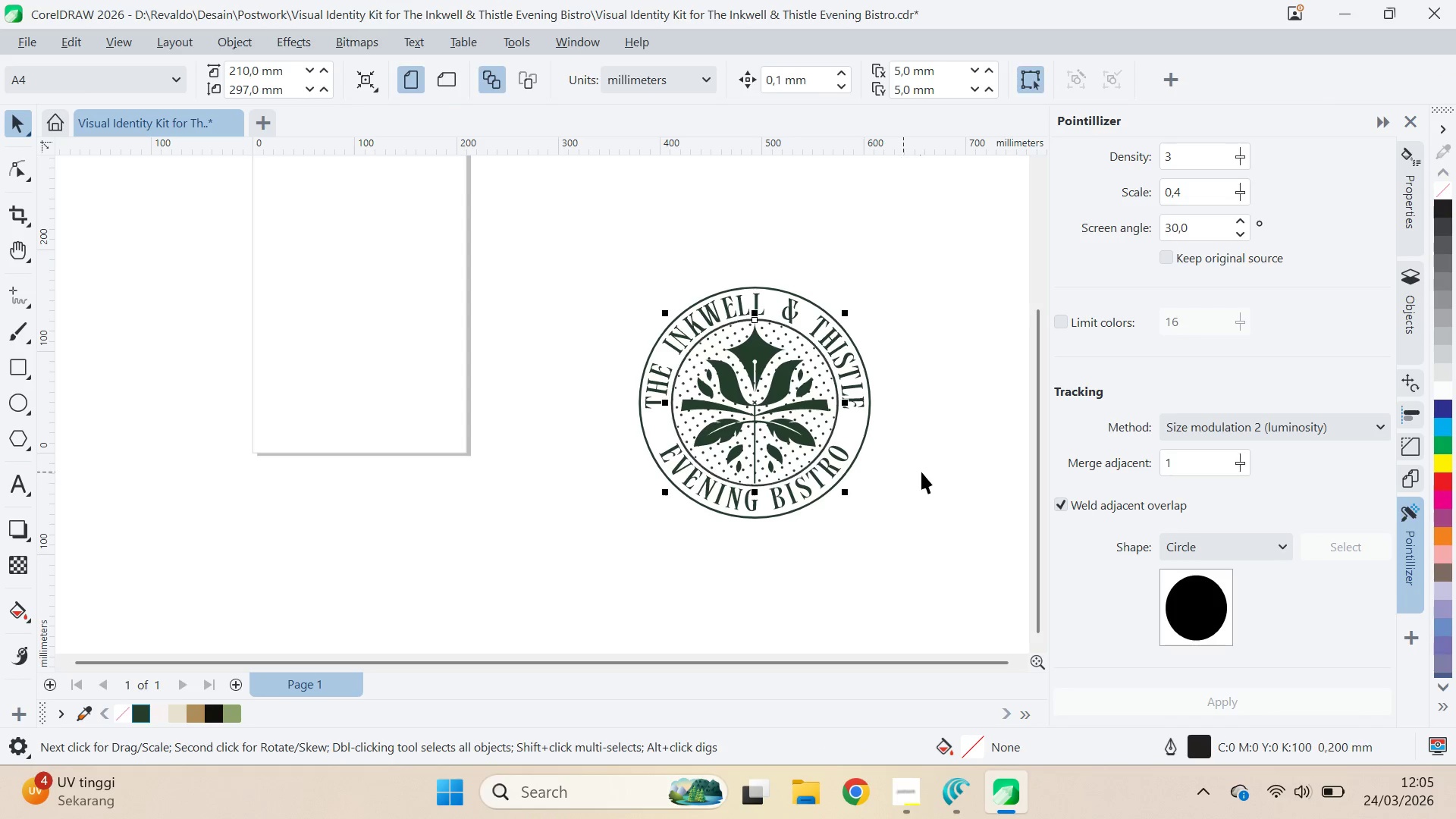 
key(Control+Z)
 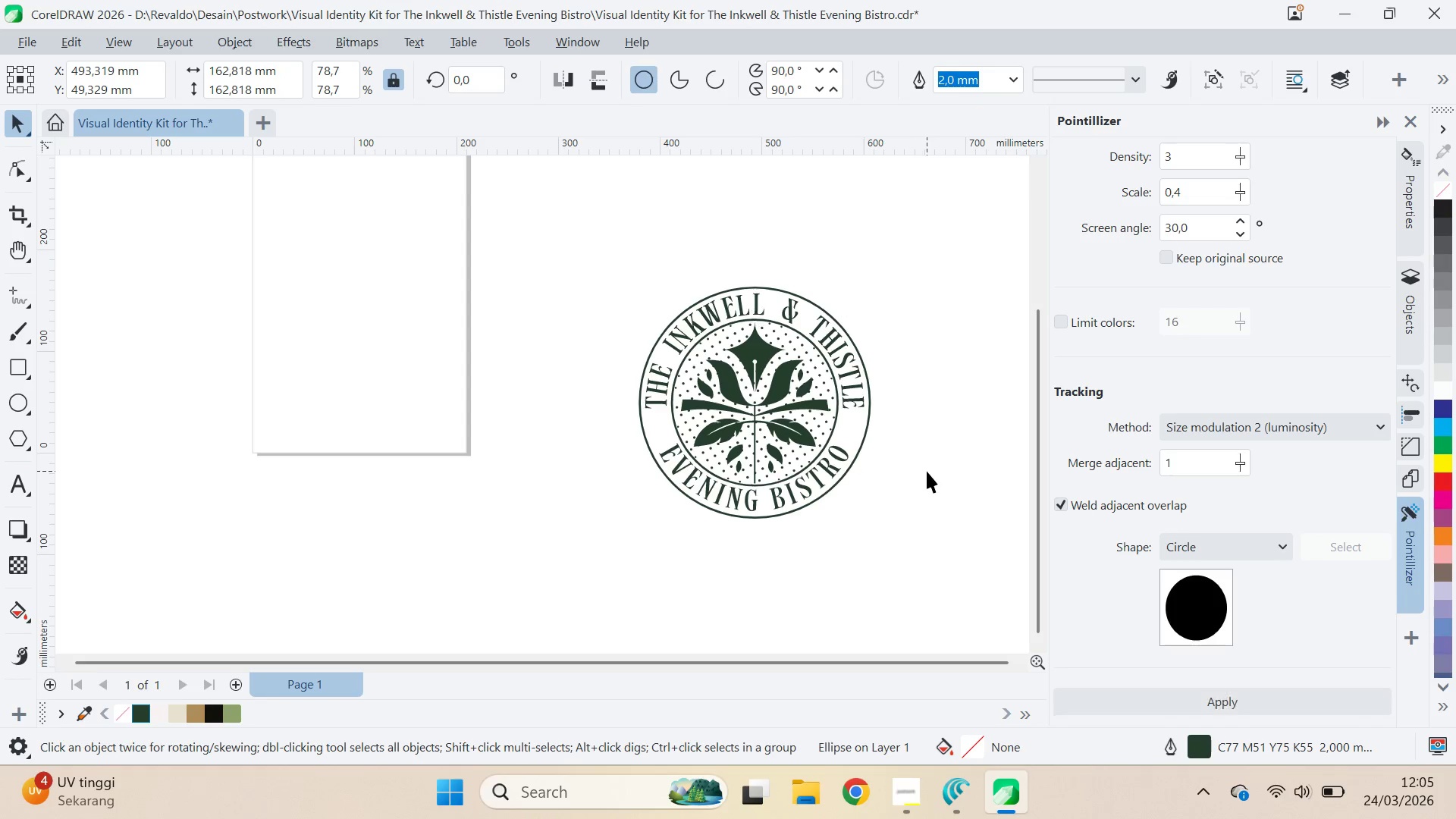 
left_click_drag(start_coordinate=[927, 471], to_coordinate=[912, 463])
 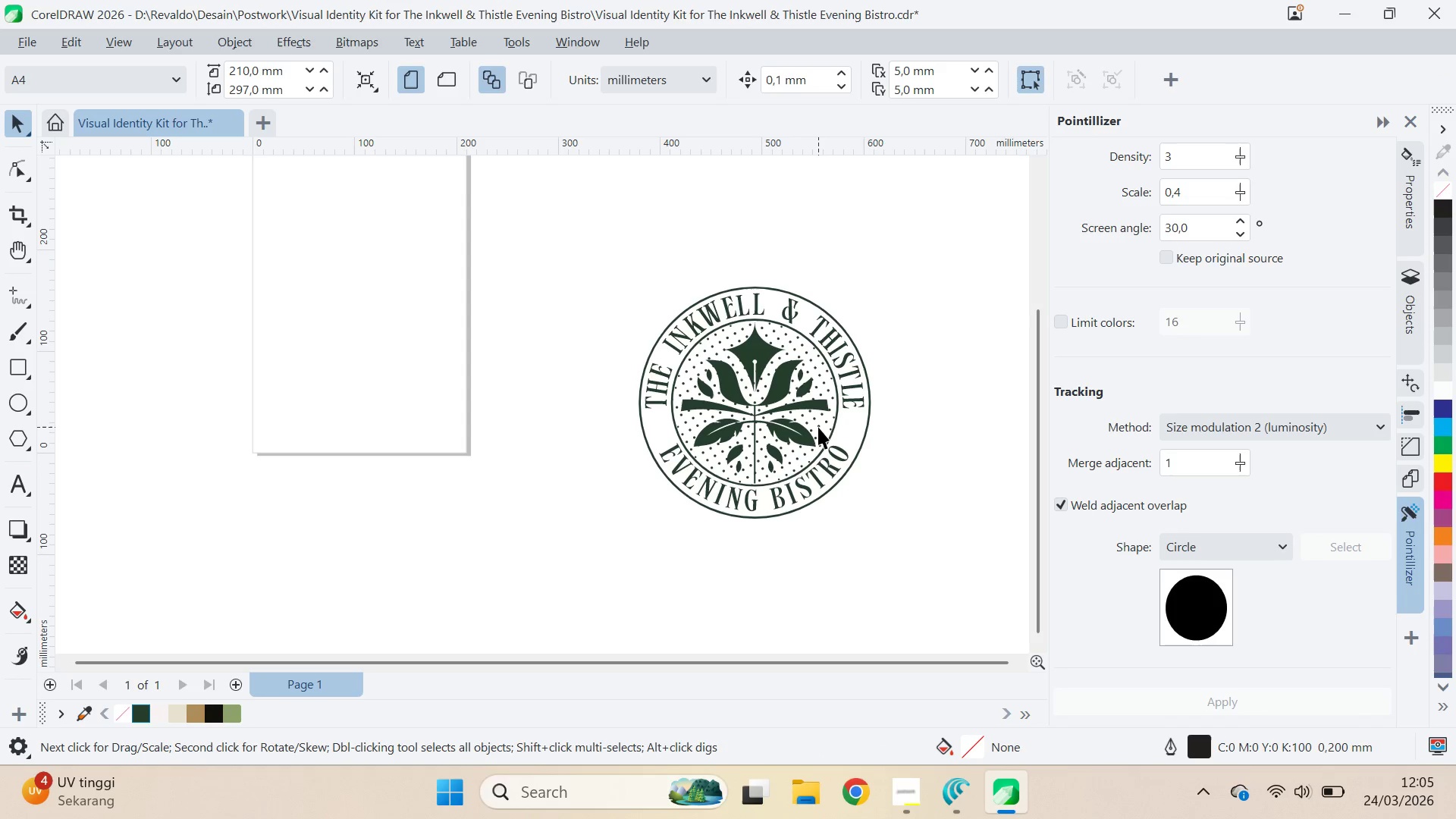 
left_click([818, 428])
 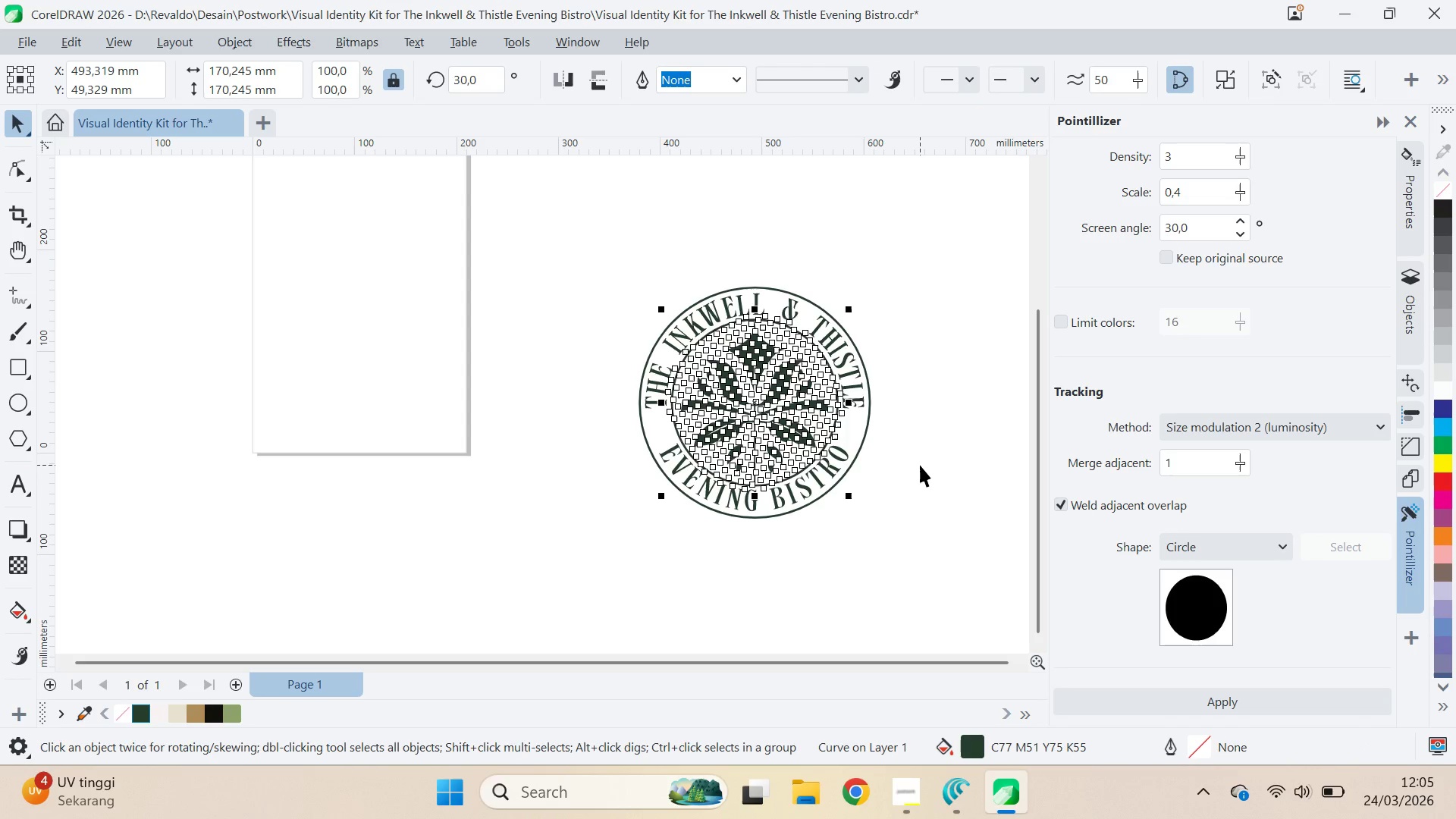 
key(Delete)
 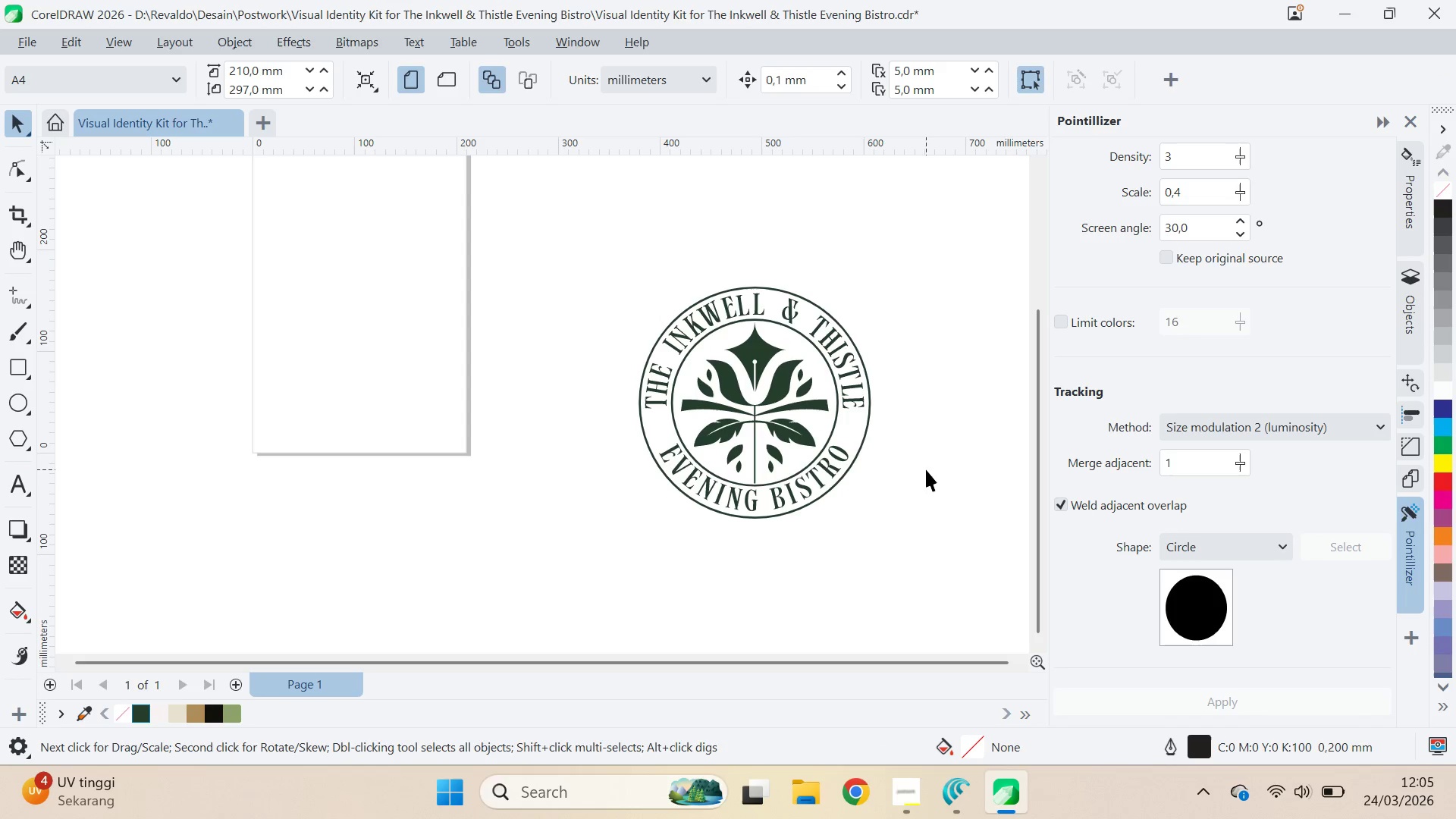 
key(Alt+Tab)
 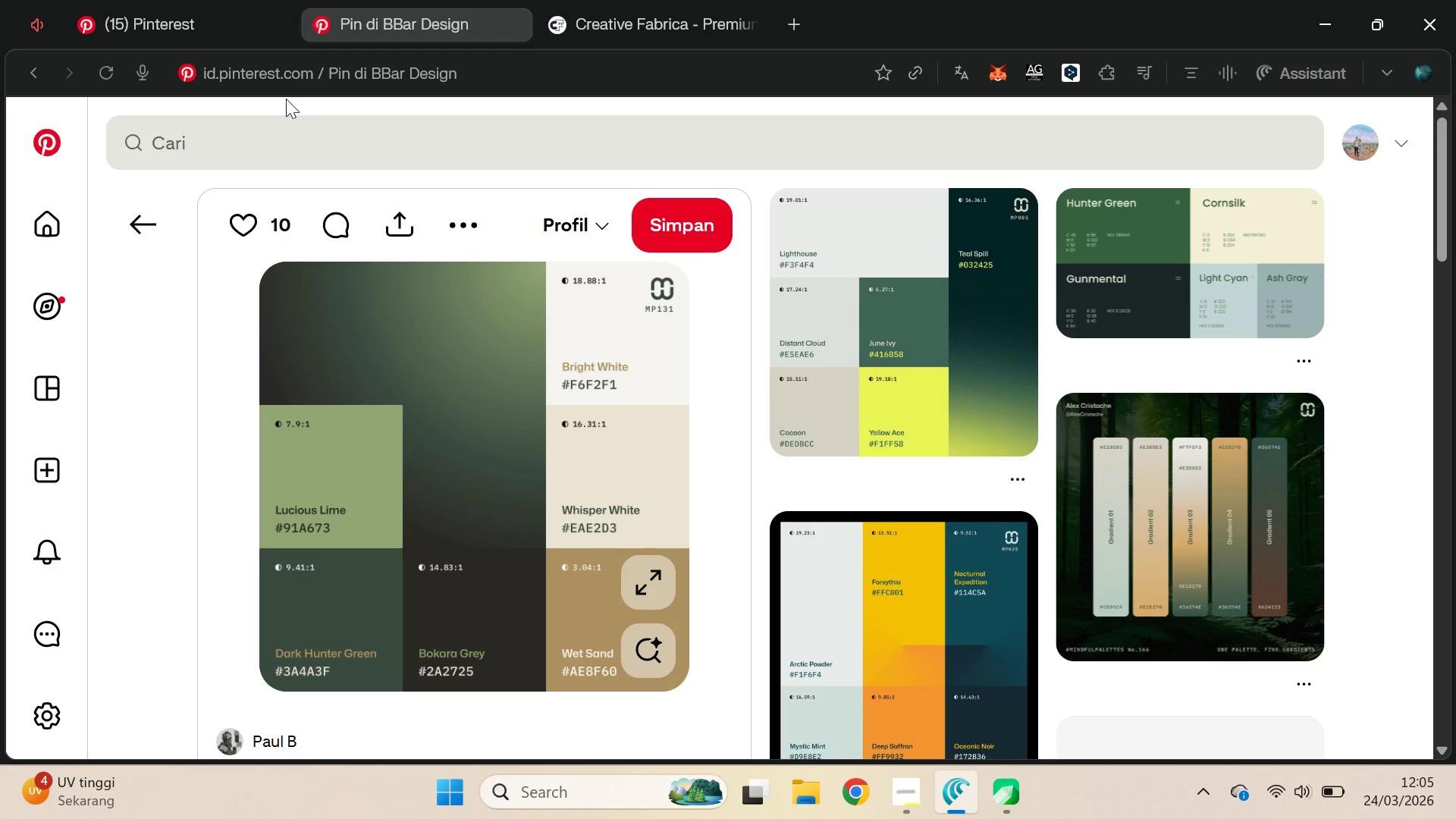 
left_click([205, 0])
 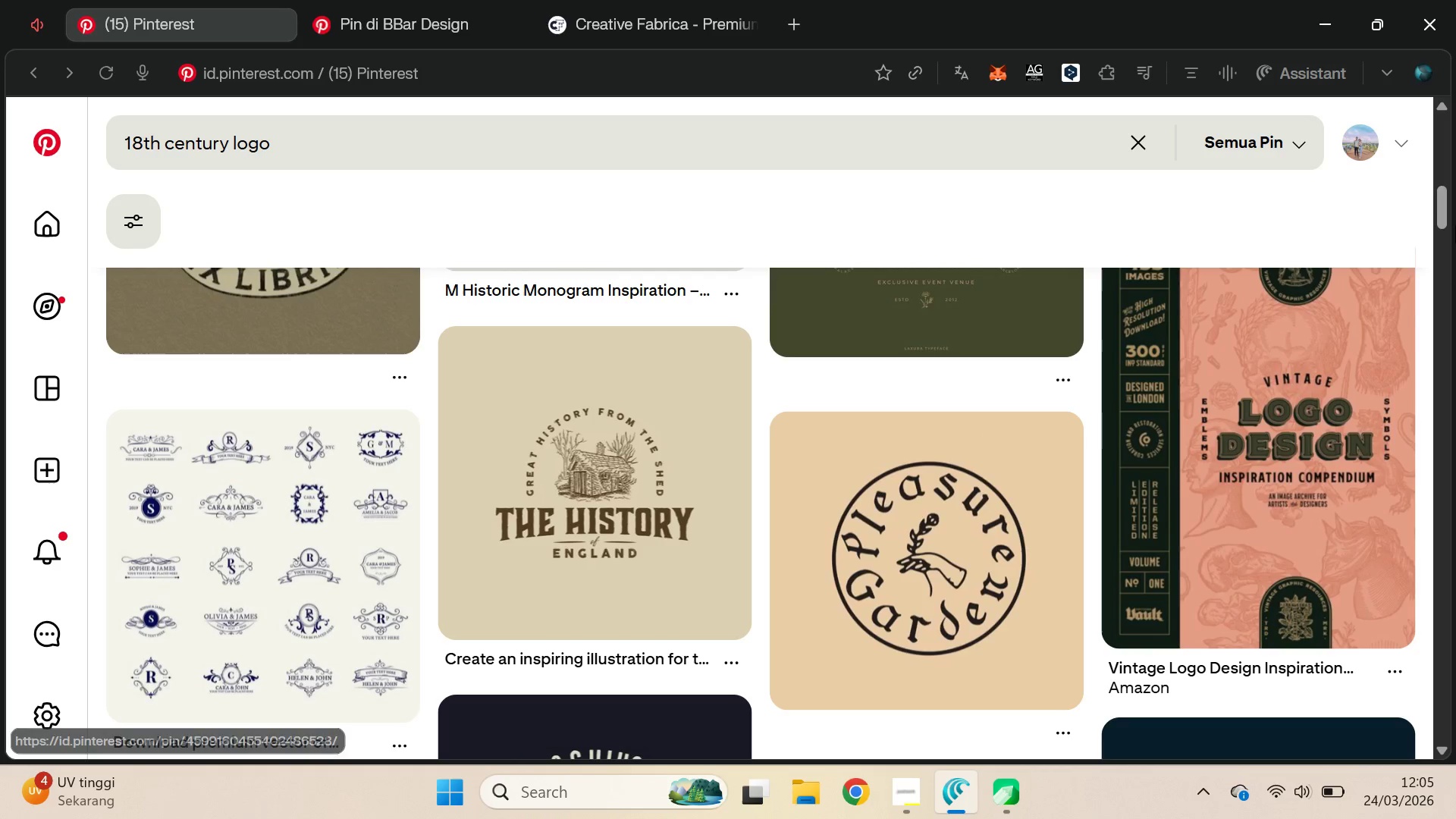 
left_click_drag(start_coordinate=[1444, 193], to_coordinate=[1455, 108])
 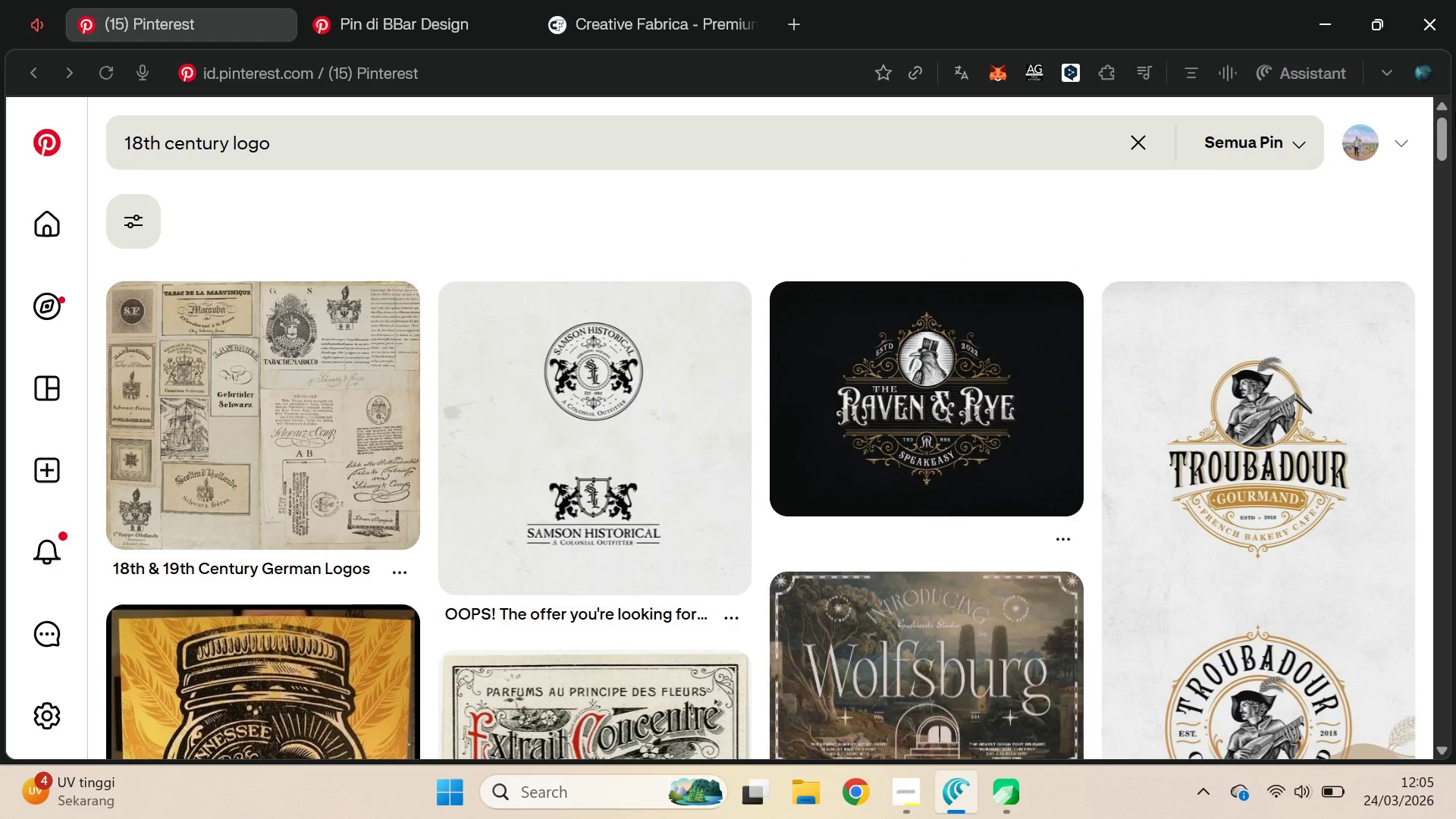 
left_click([1455, 111])
 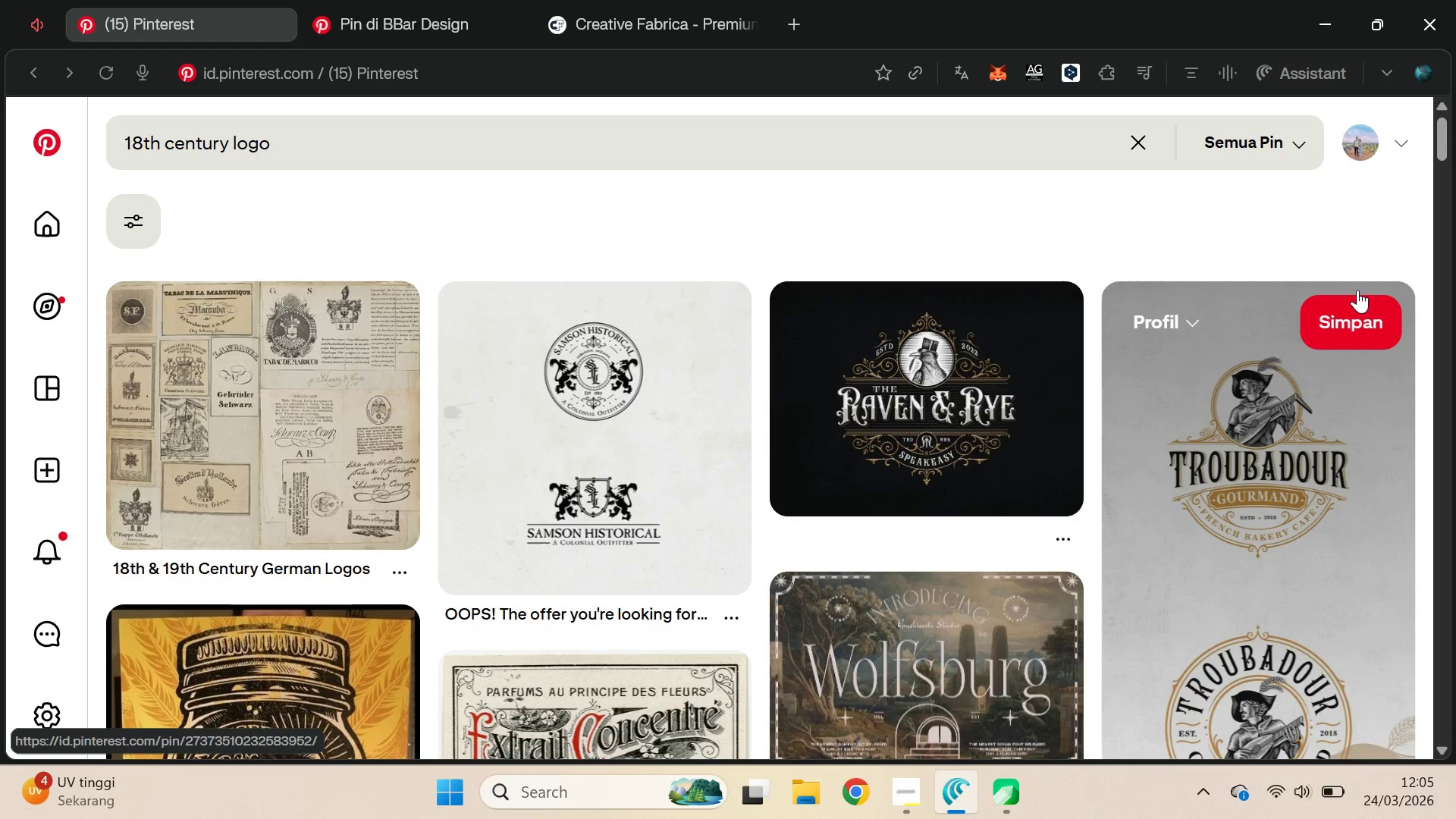 
scroll: coordinate [1358, 294], scroll_direction: down, amount: 2.0
 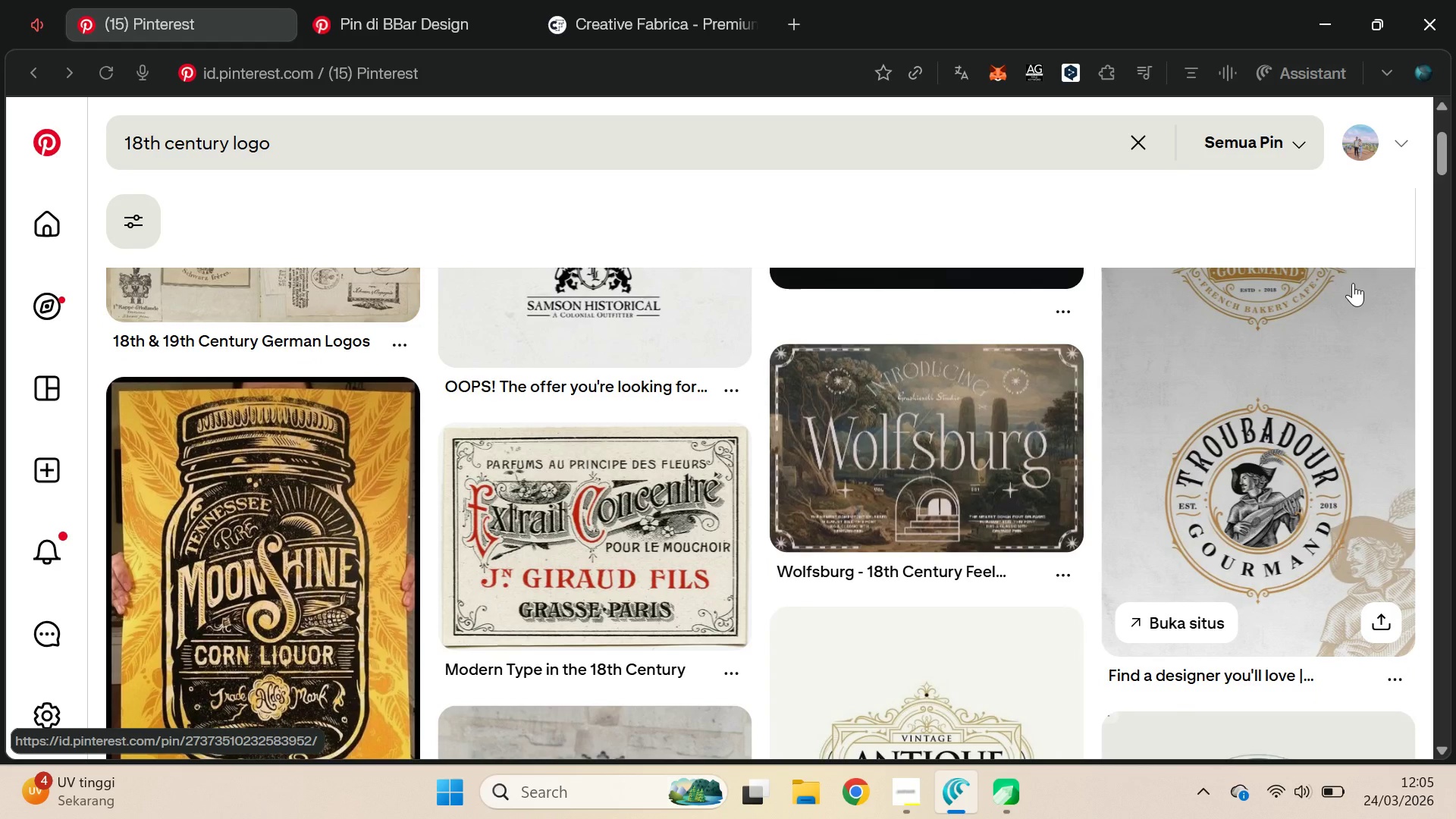 
key(Alt+AltLeft)
 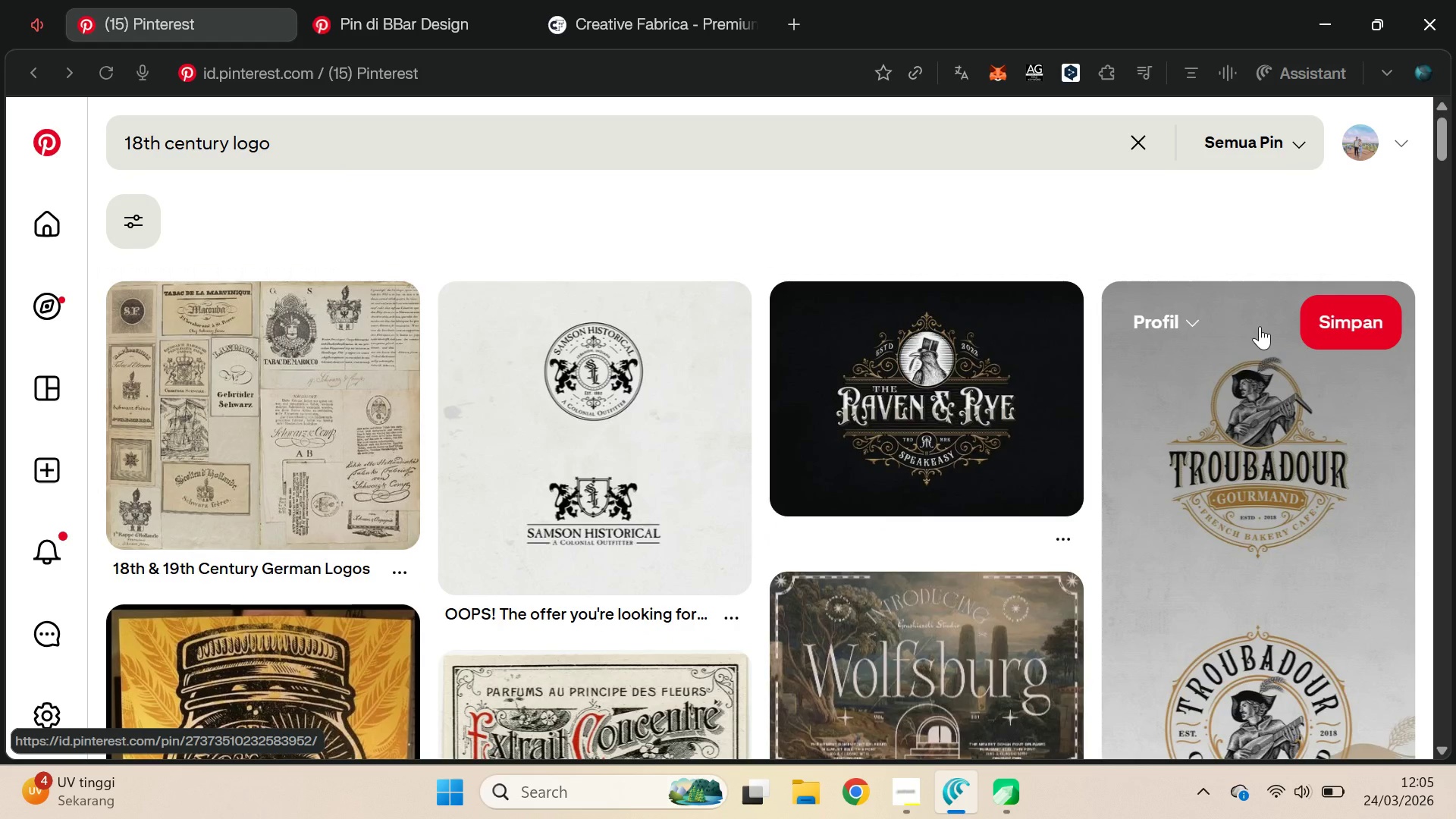 
scroll: coordinate [1306, 315], scroll_direction: up, amount: 3.0
 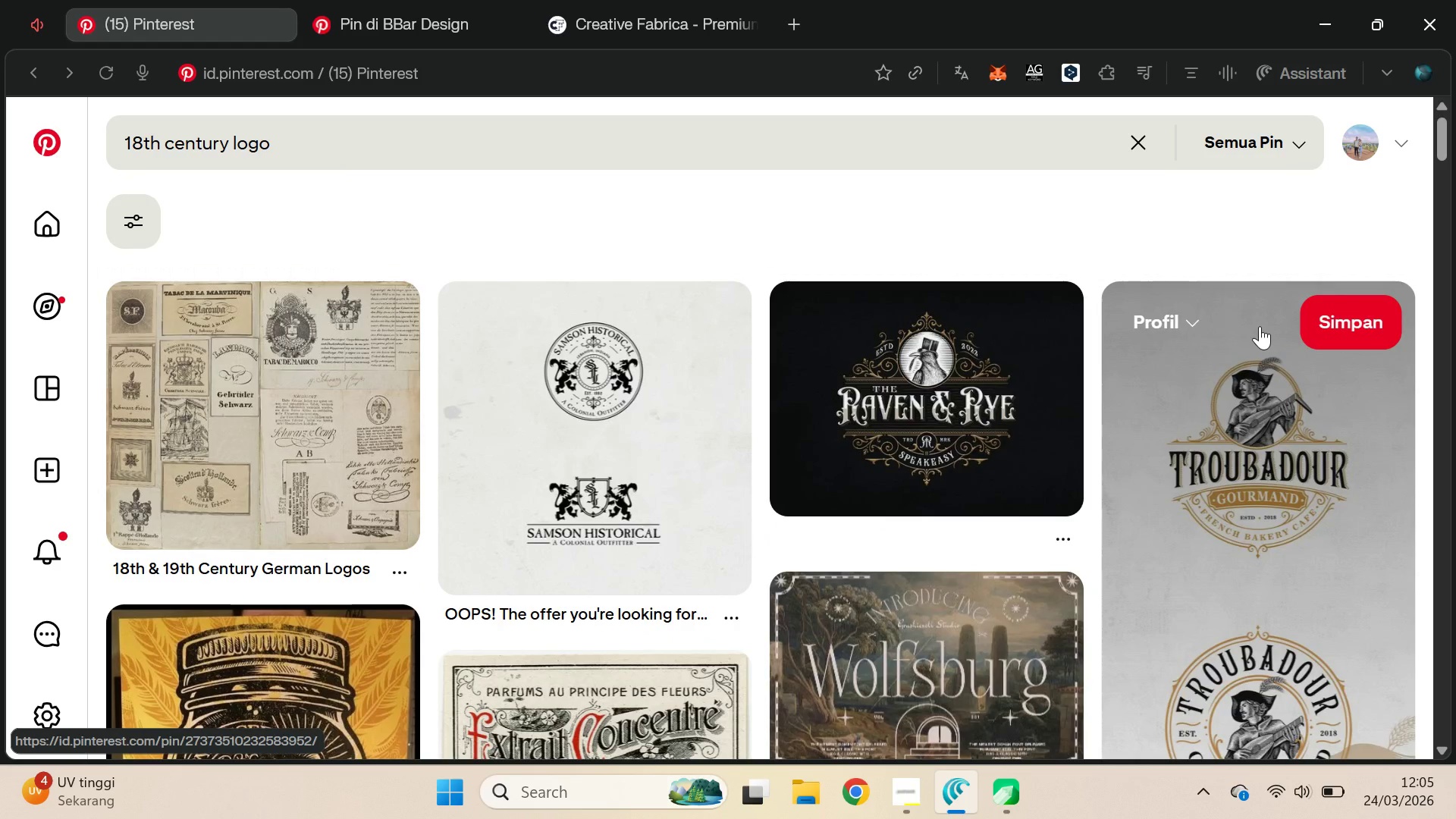 
key(Alt+Tab)
 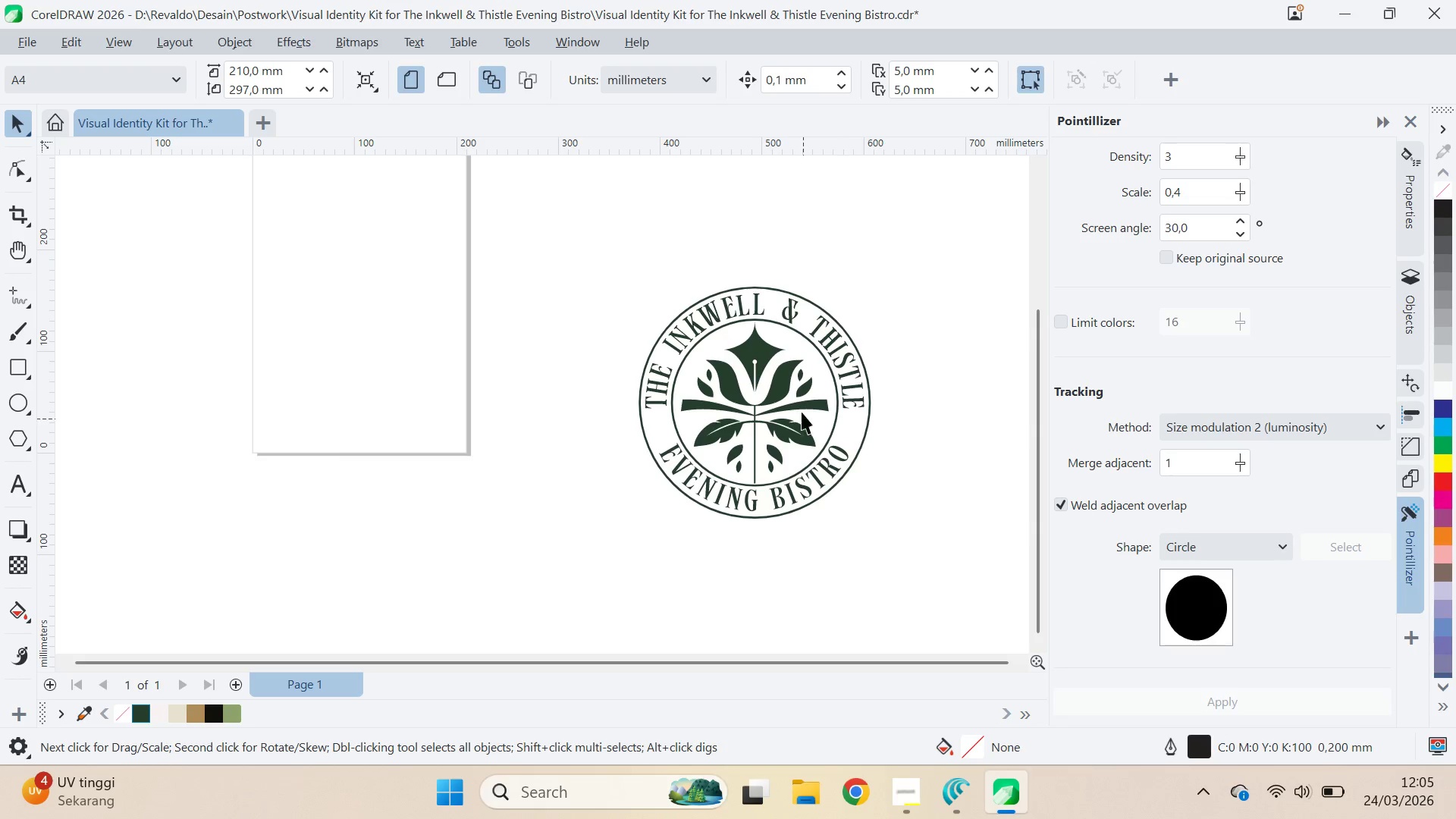 
scroll: coordinate [786, 369], scroll_direction: up, amount: 6.0
 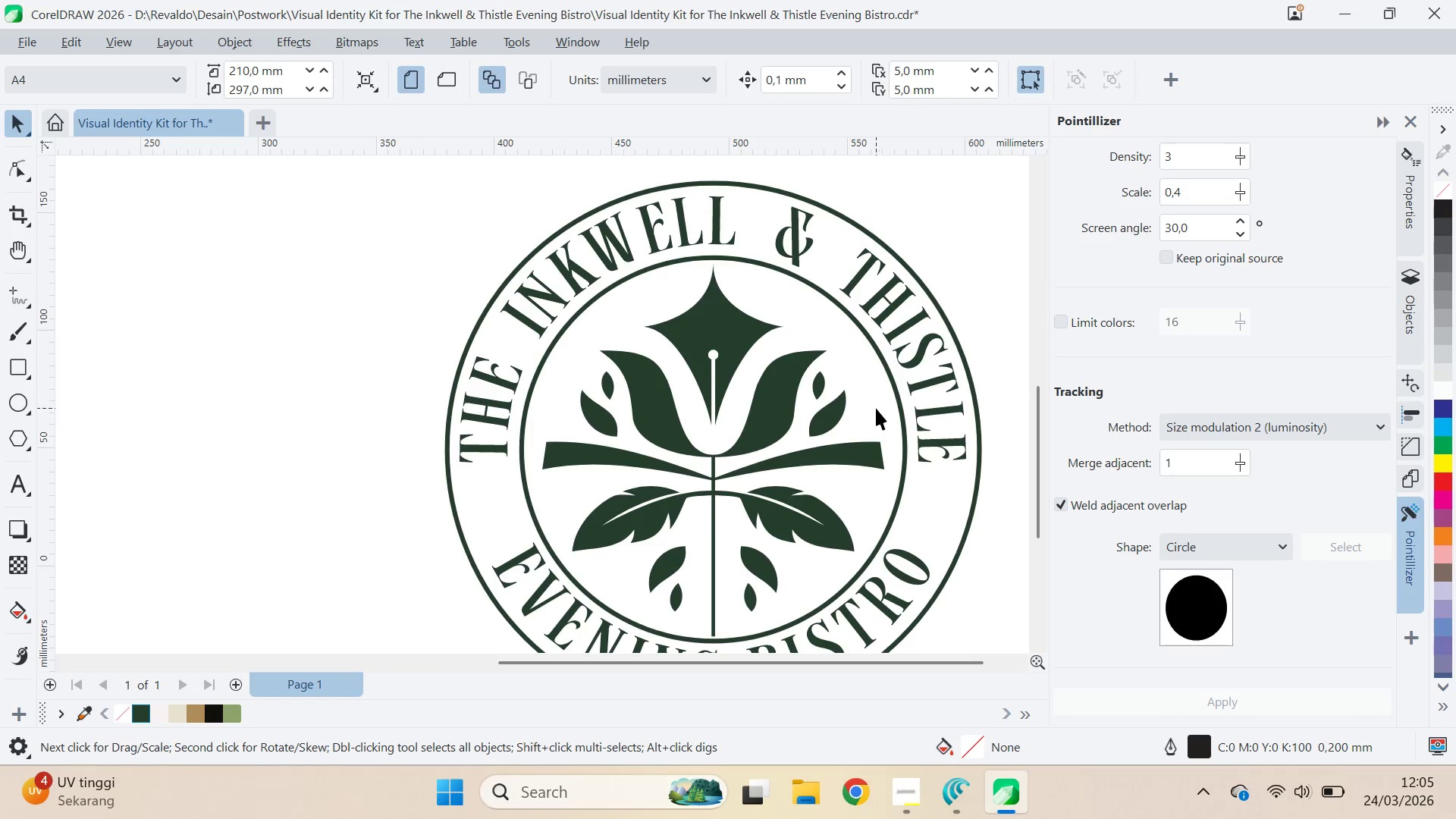 
key(Alt+AltLeft)
 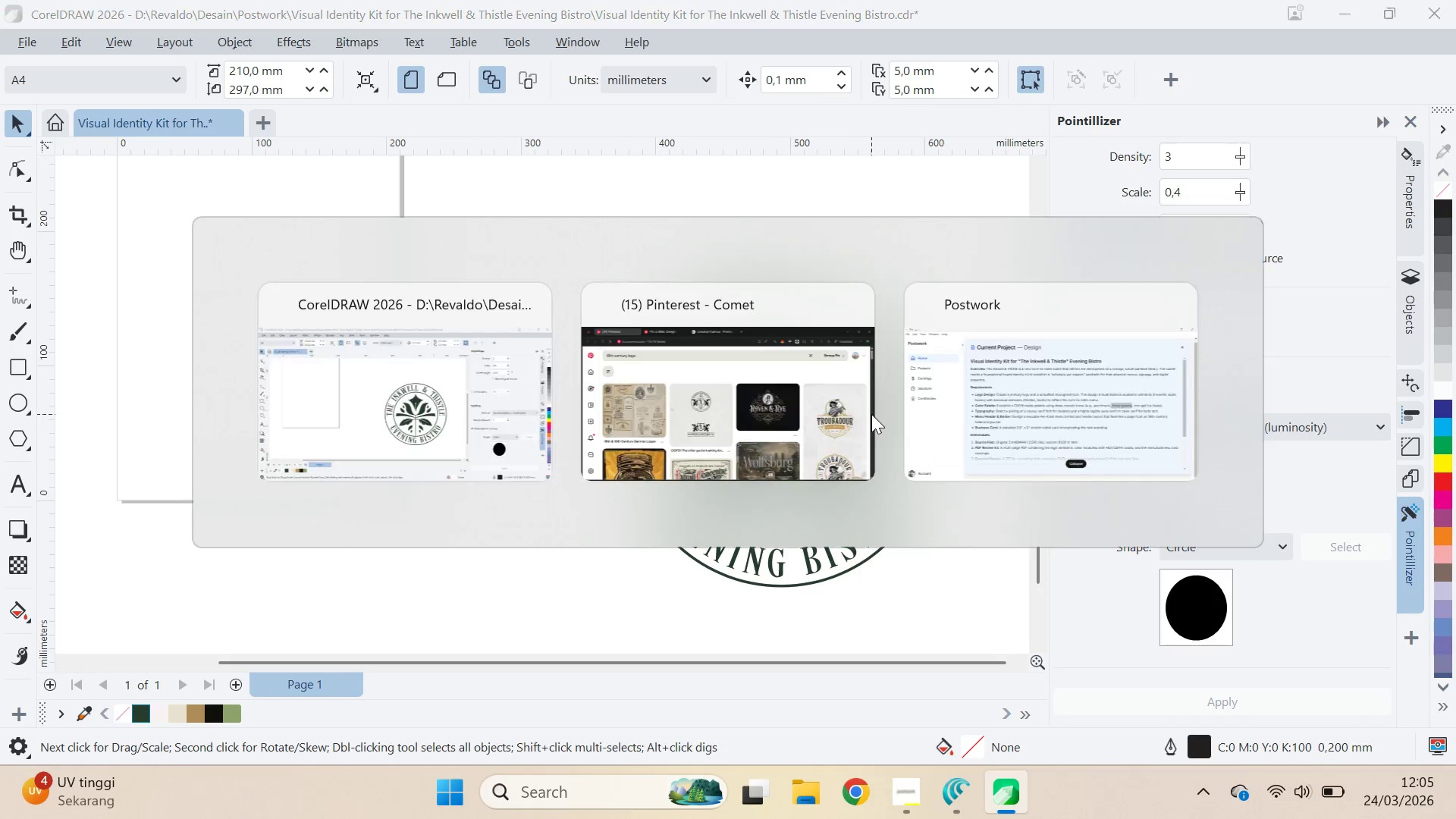 
key(Alt+Tab)
 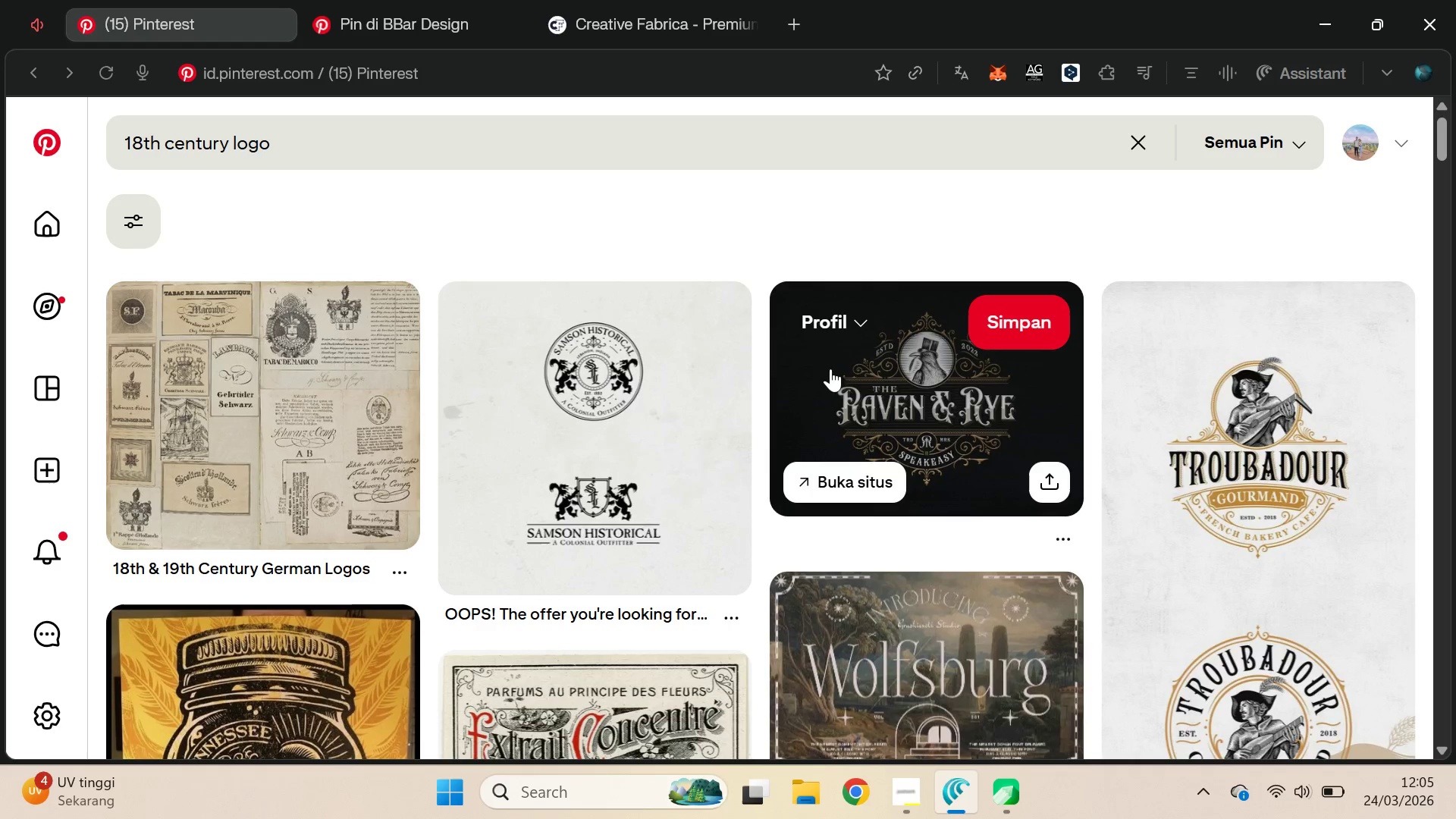 
scroll: coordinate [871, 414], scroll_direction: down, amount: 4.0
 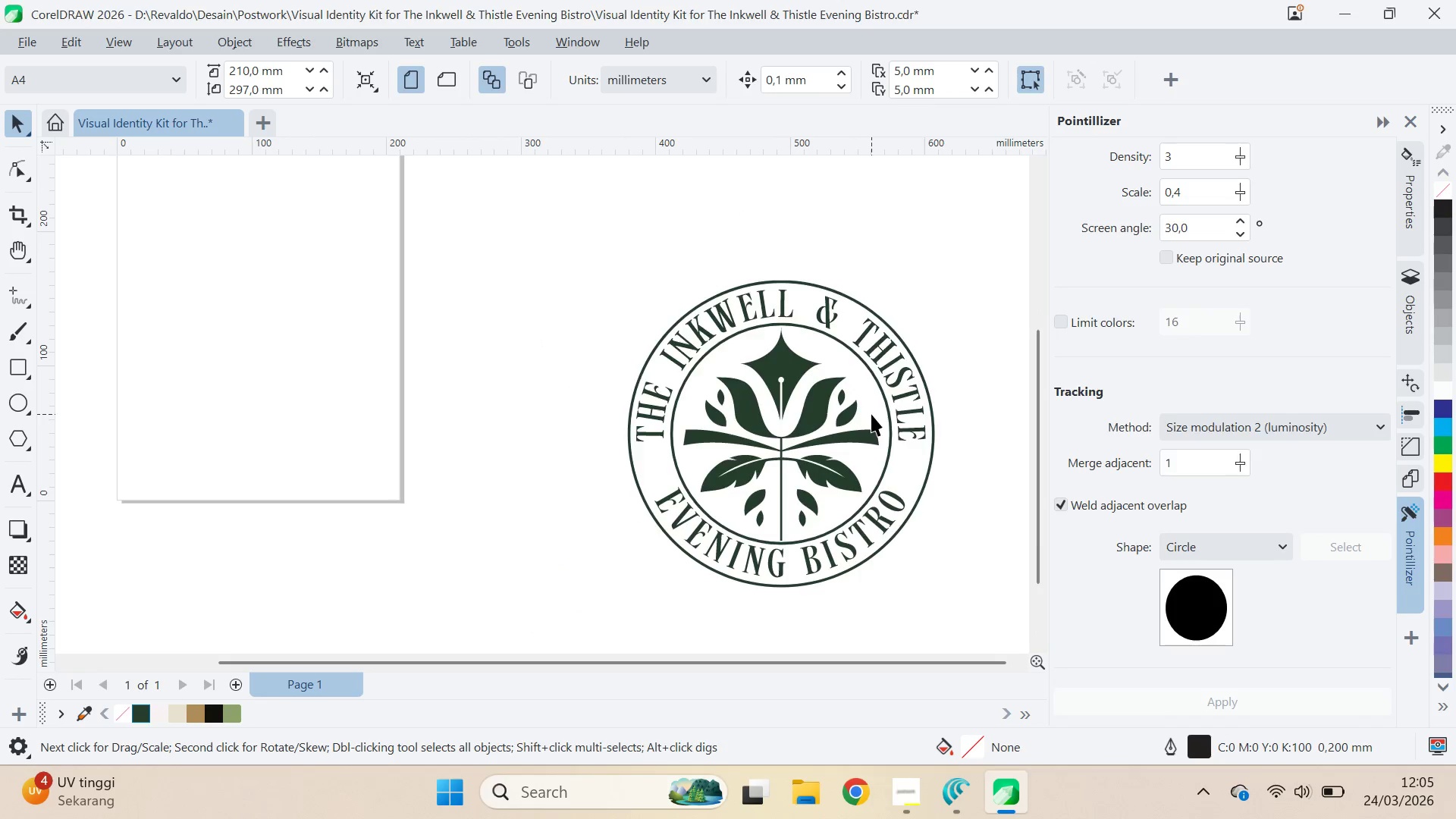 
key(Alt+AltLeft)
 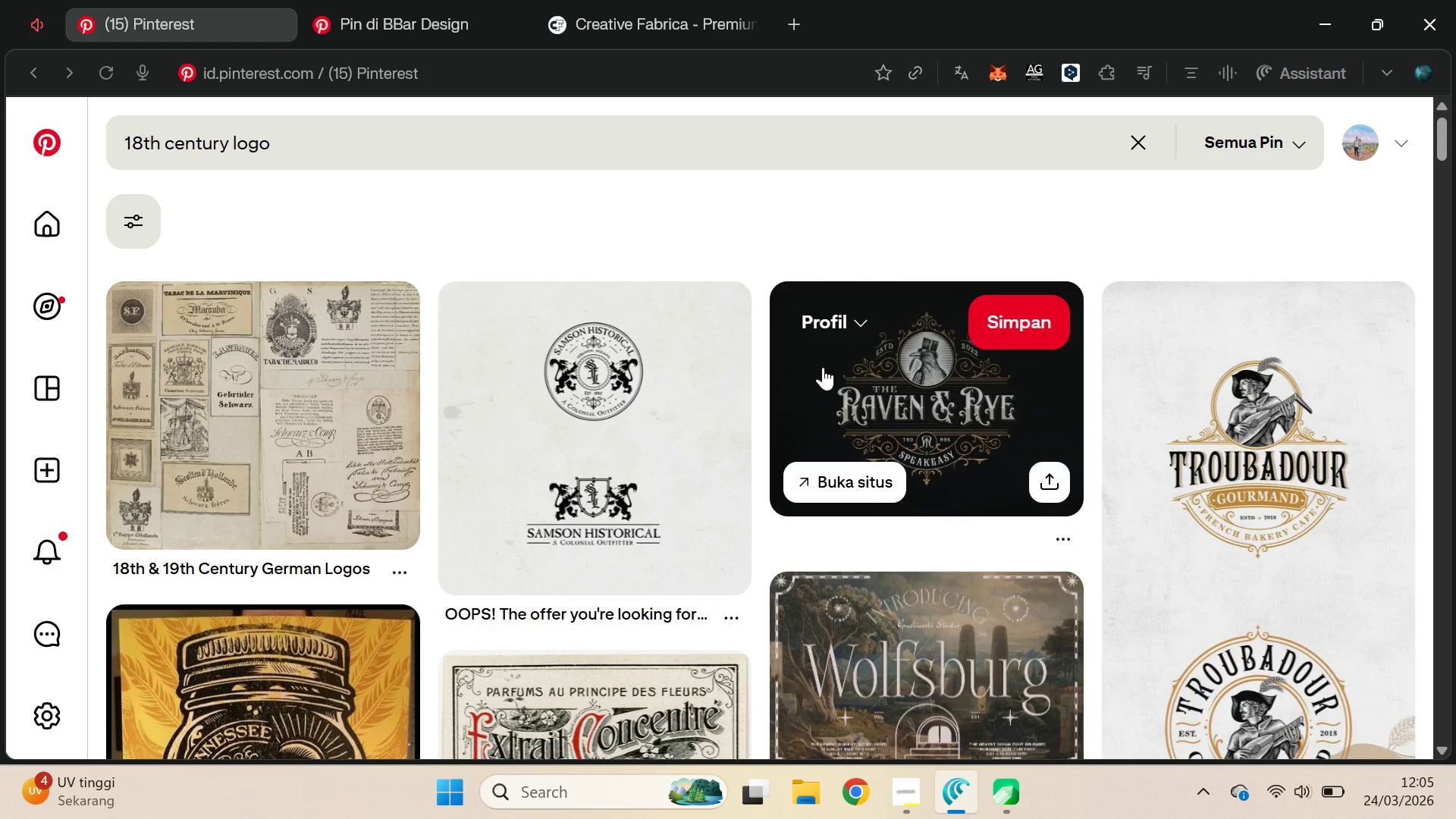 
key(Alt+Tab)
 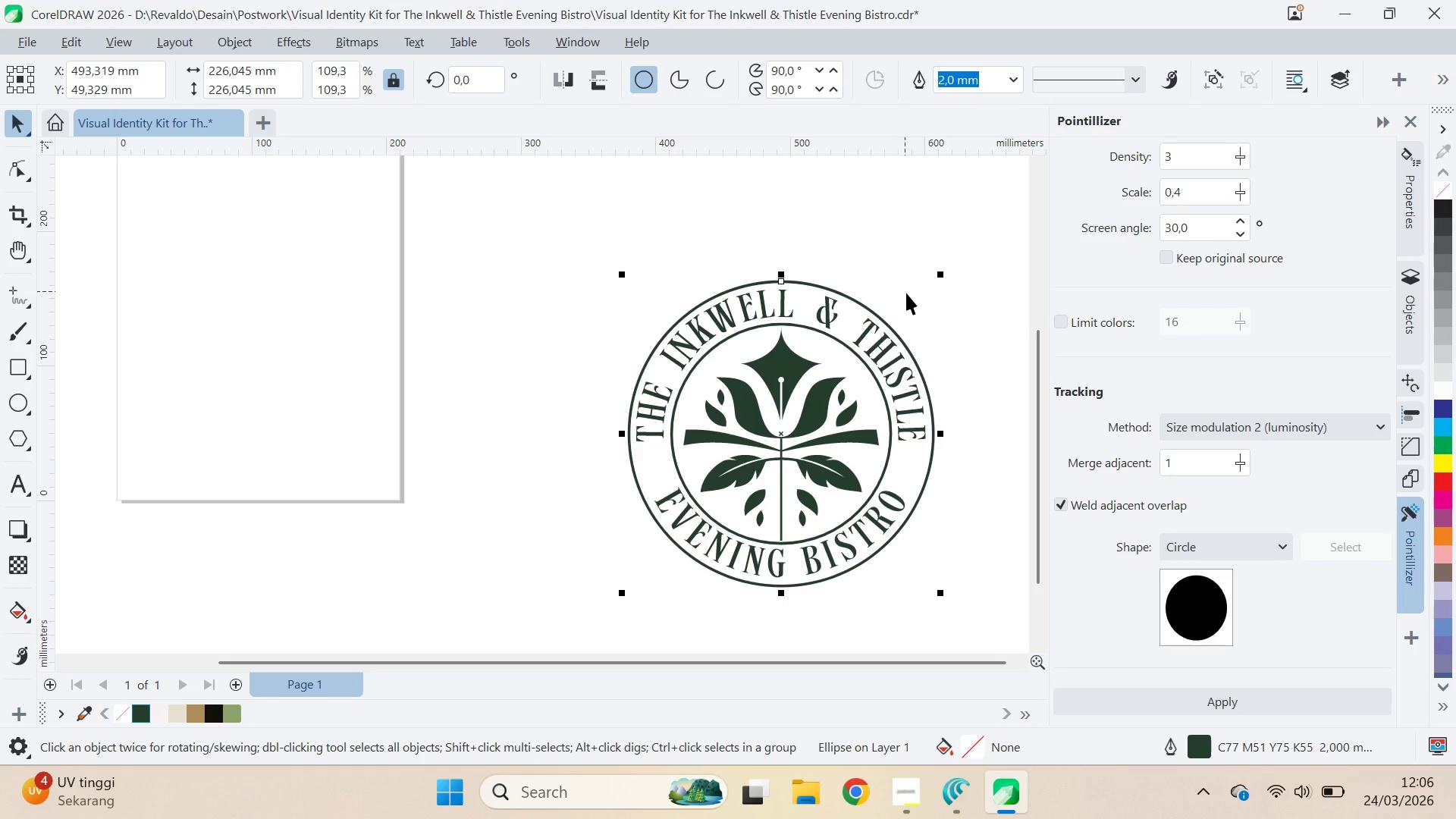 
hold_key(key=ShiftLeft, duration=1.2)
 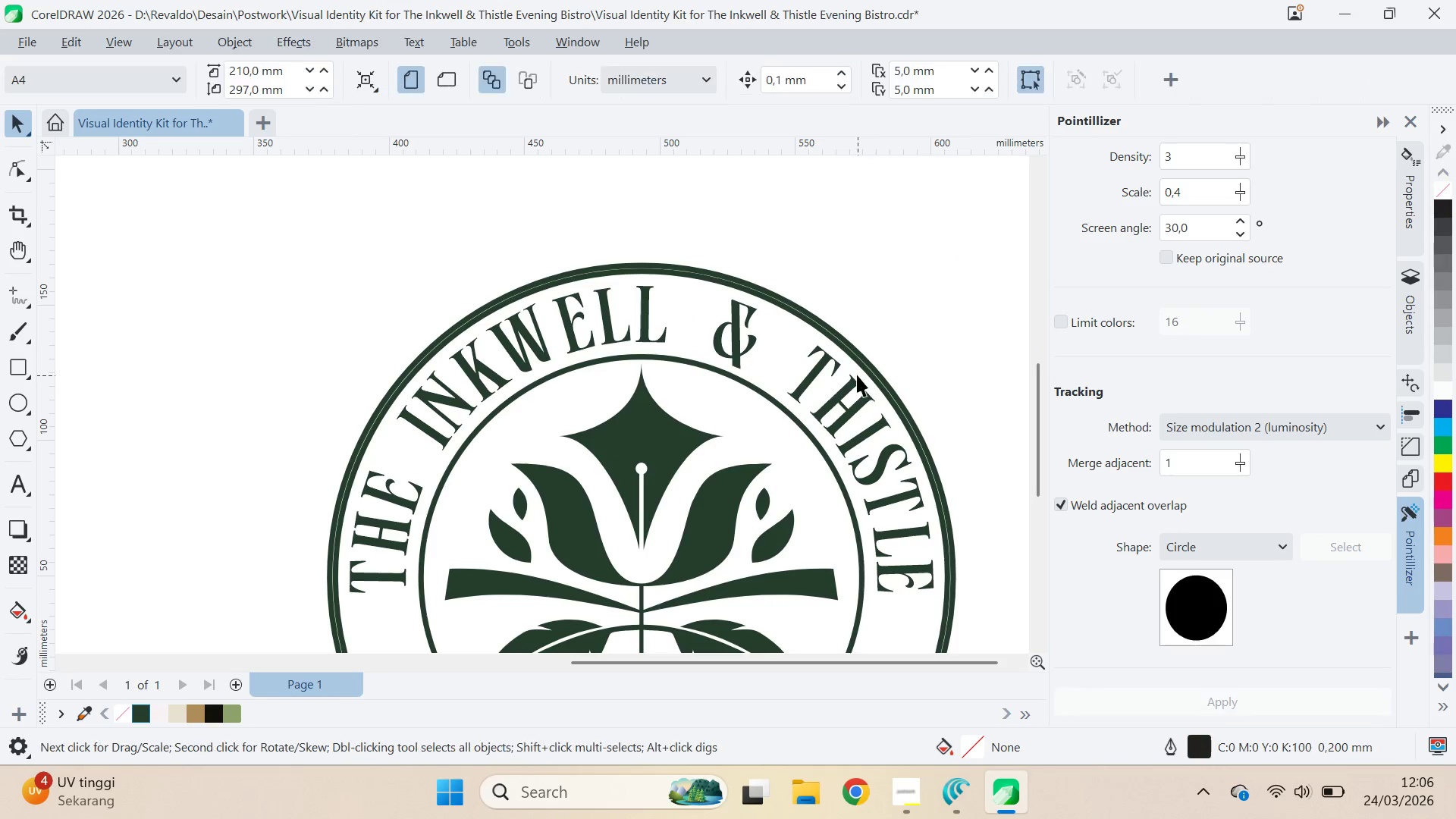 
scroll: coordinate [938, 277], scroll_direction: up, amount: 5.0
 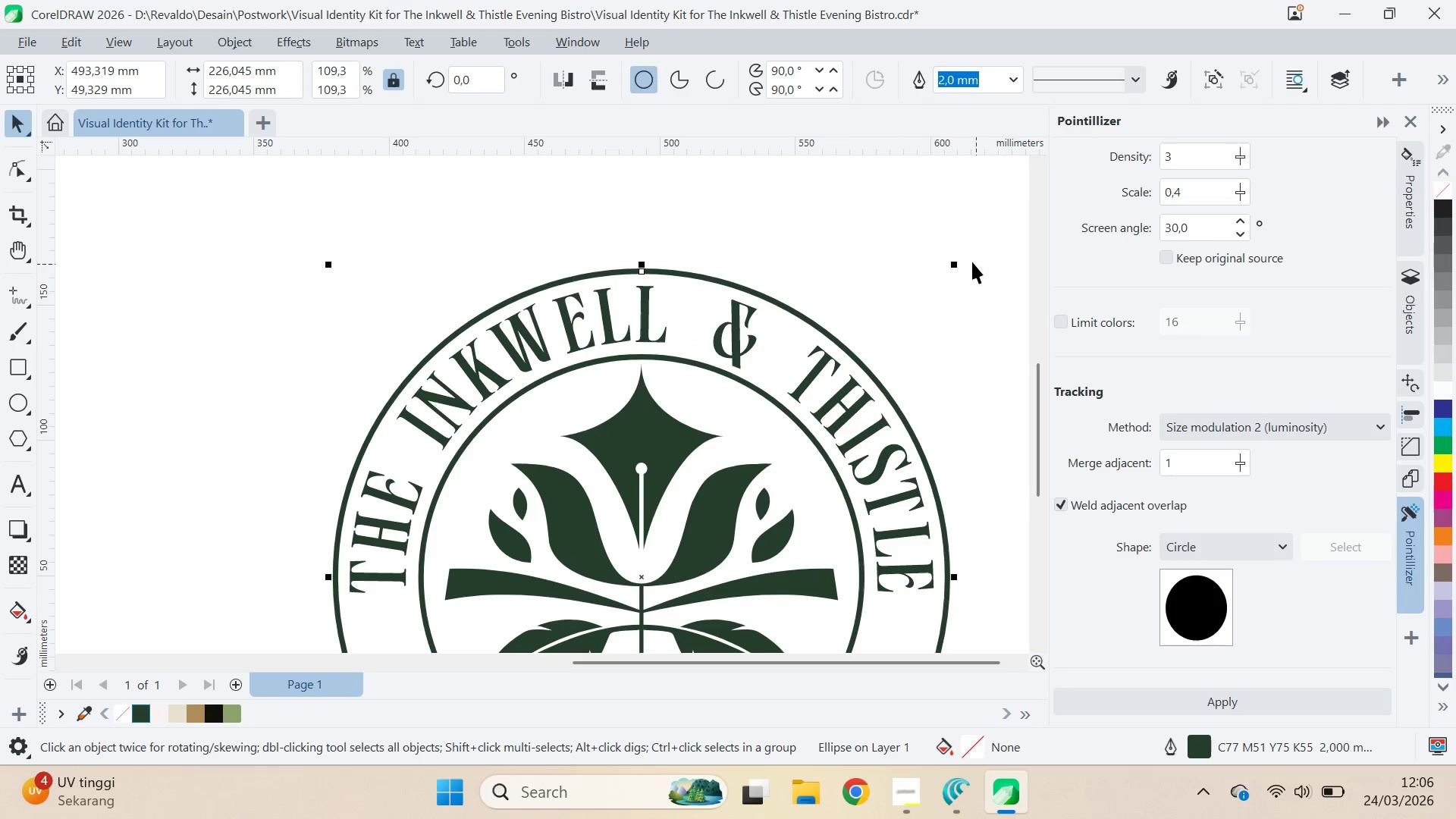 
left_click_drag(start_coordinate=[955, 262], to_coordinate=[961, 255])
 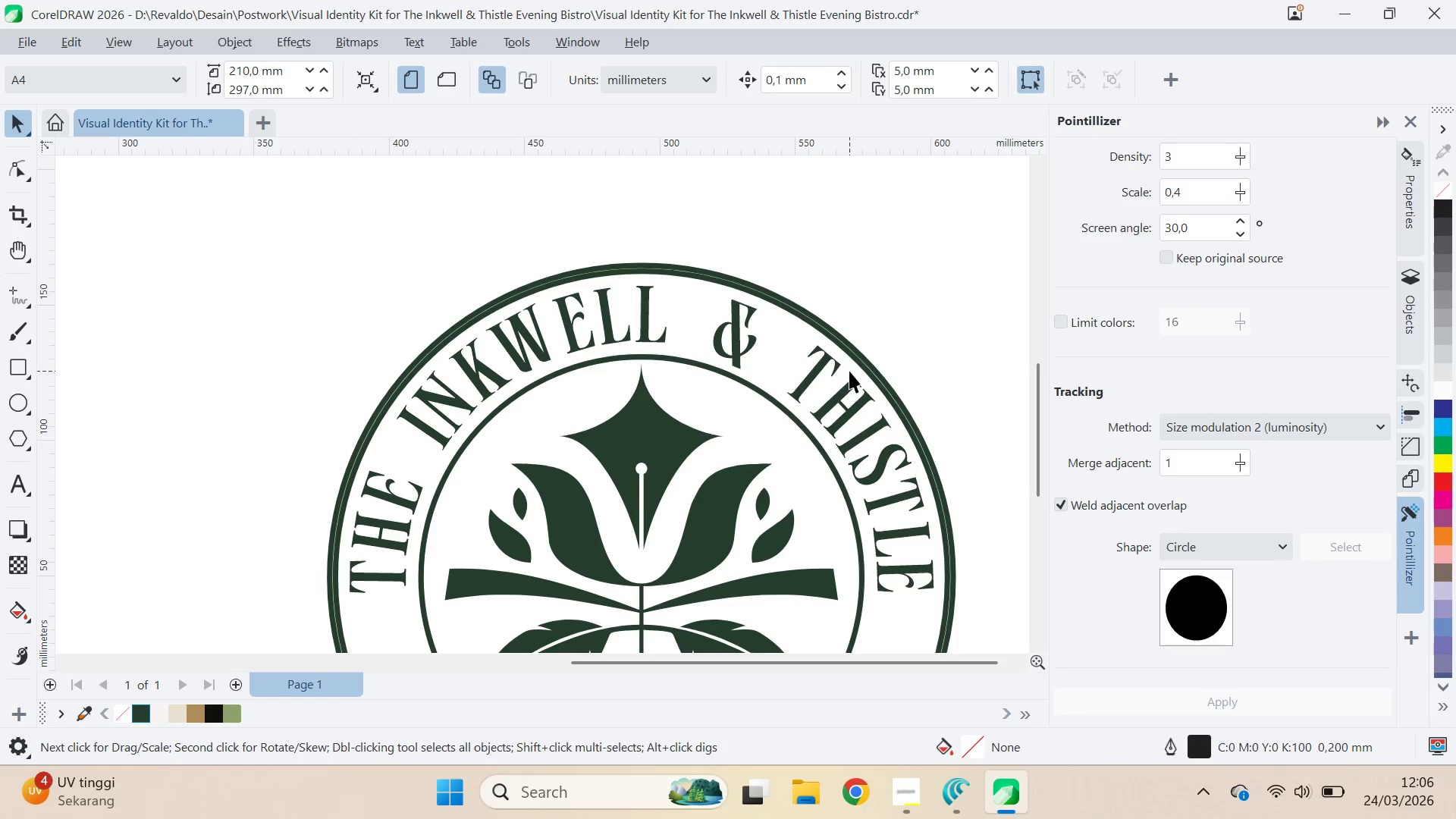 
left_click([850, 363])
 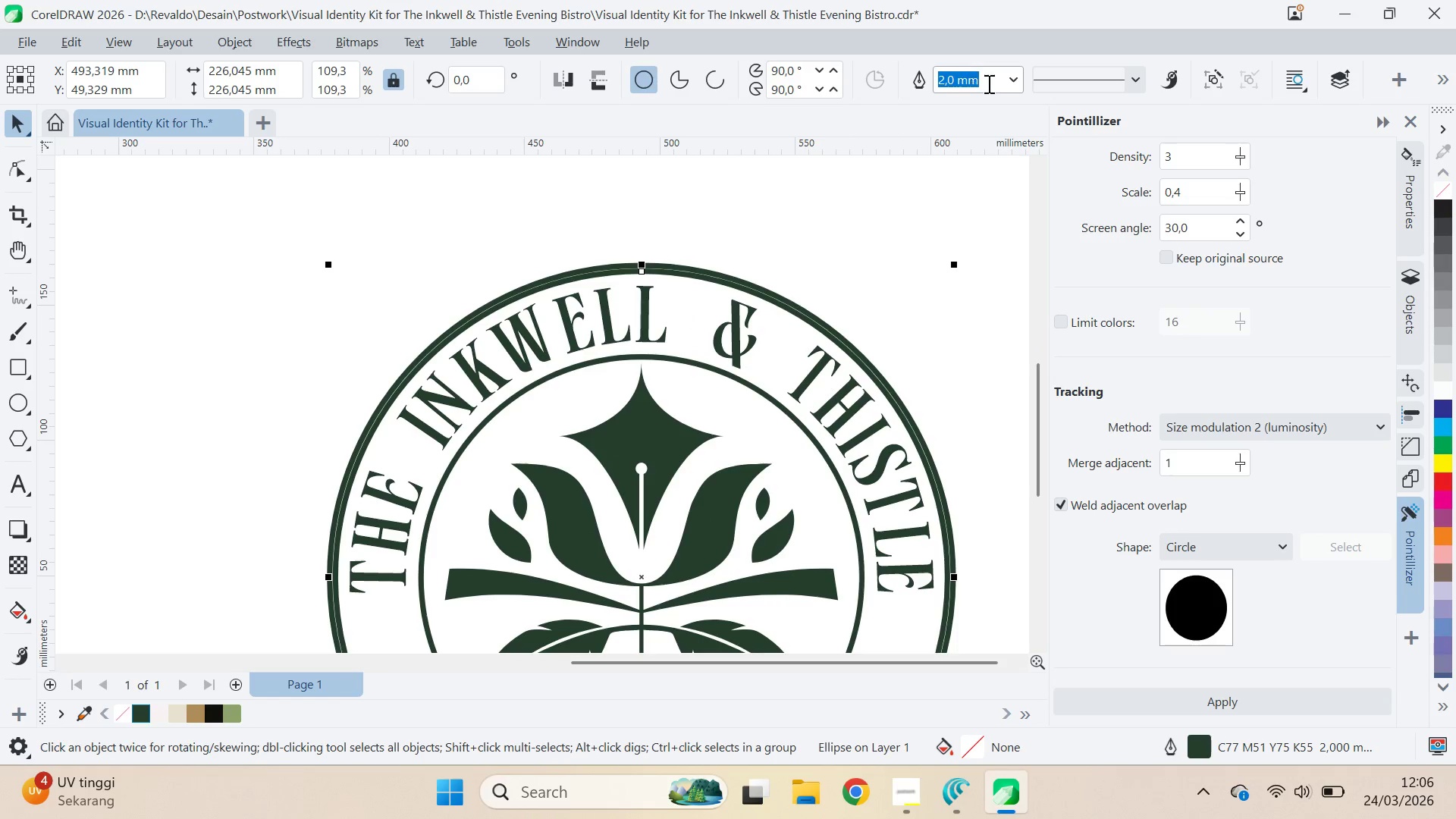 
left_click([1009, 82])
 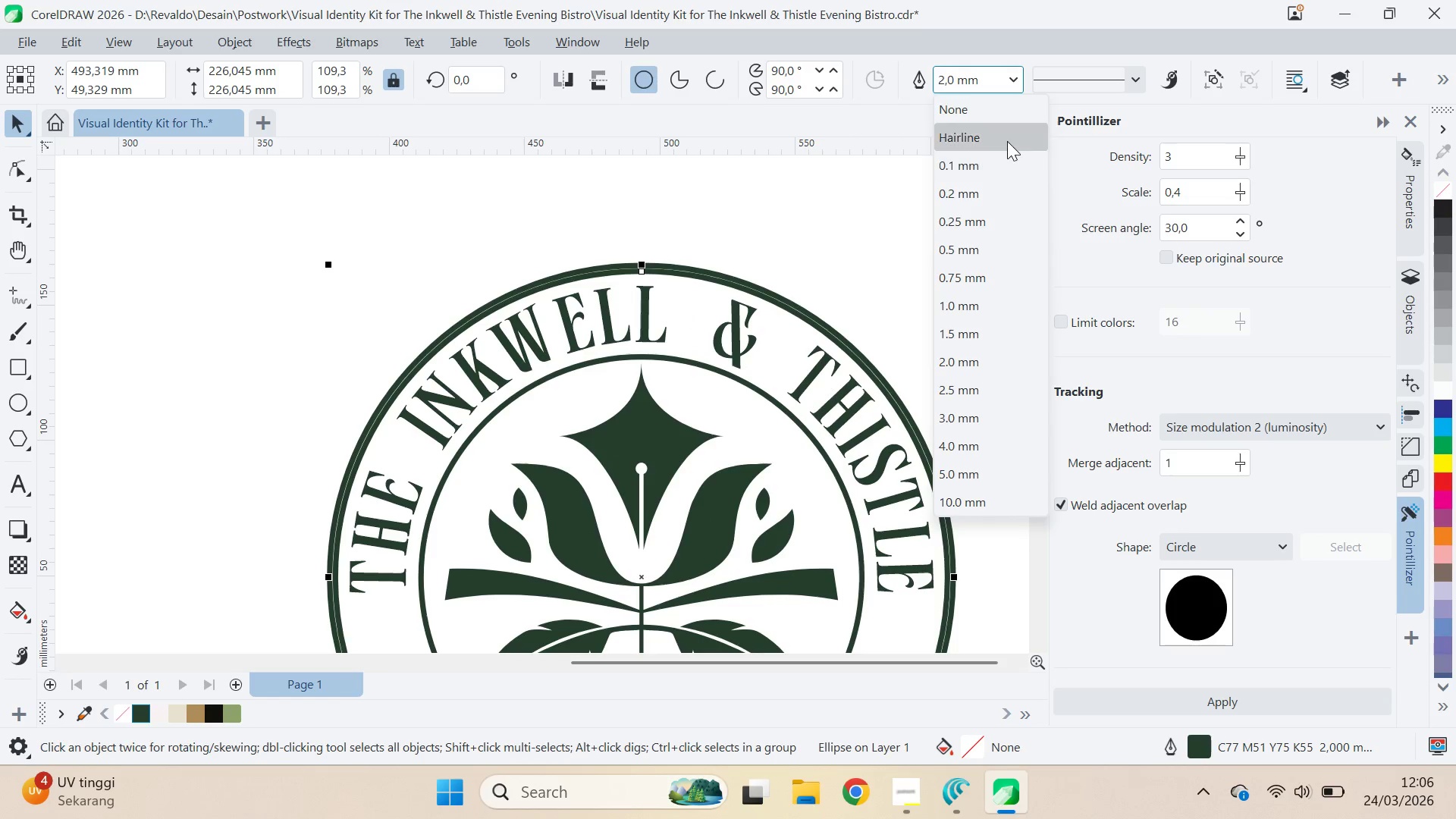 
left_click([1007, 141])
 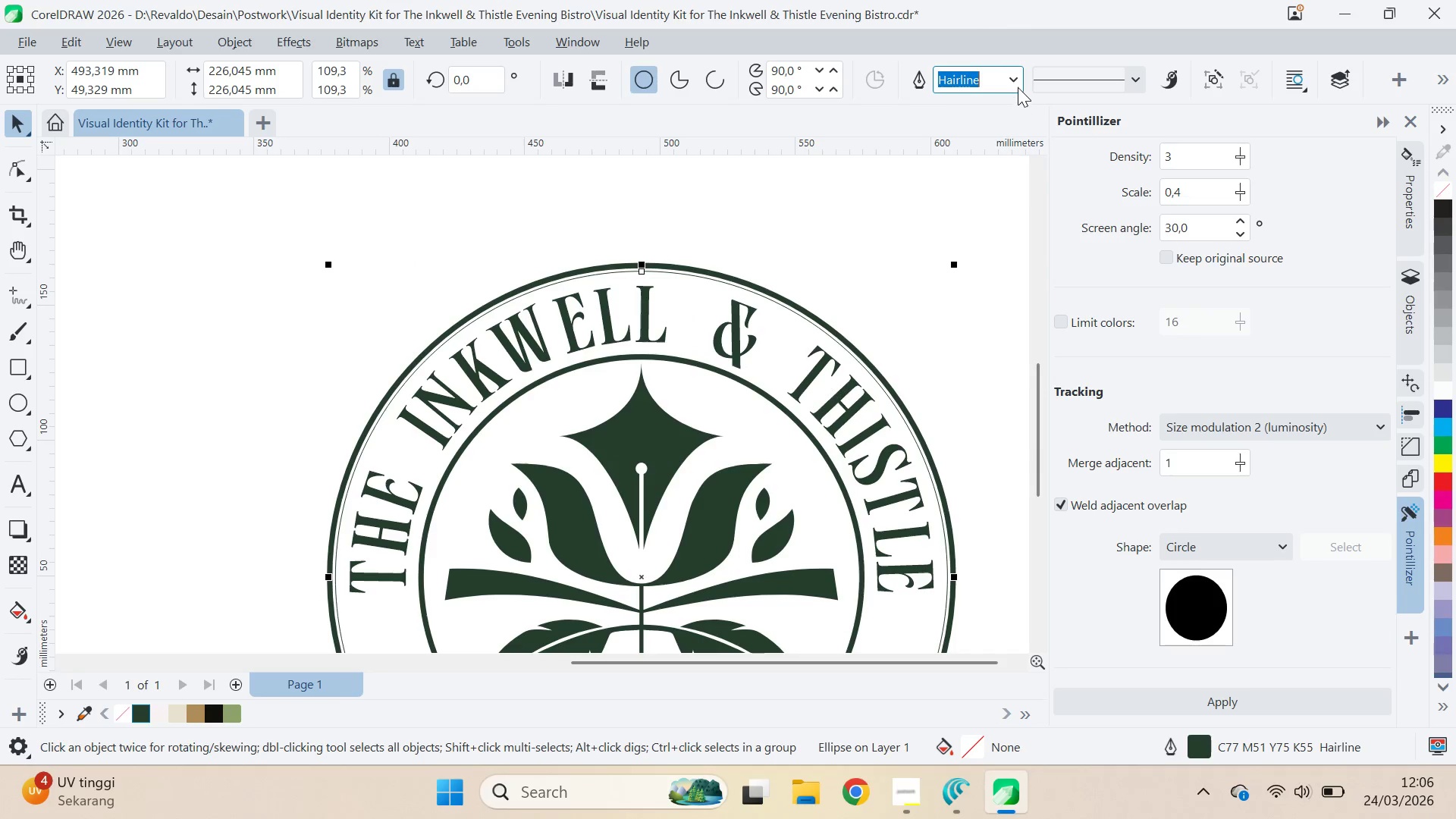 
left_click([1018, 86])
 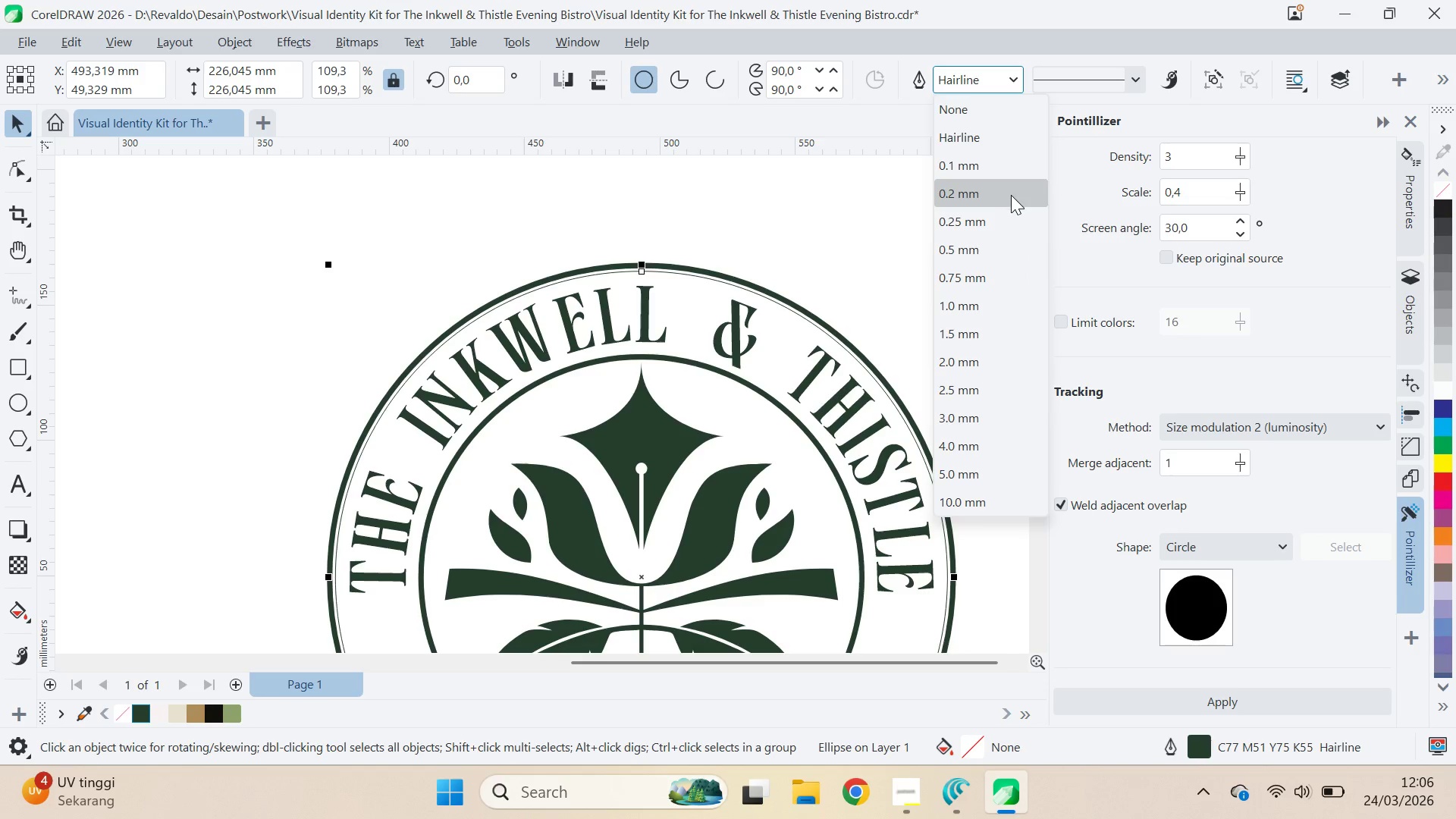 
left_click([1012, 195])
 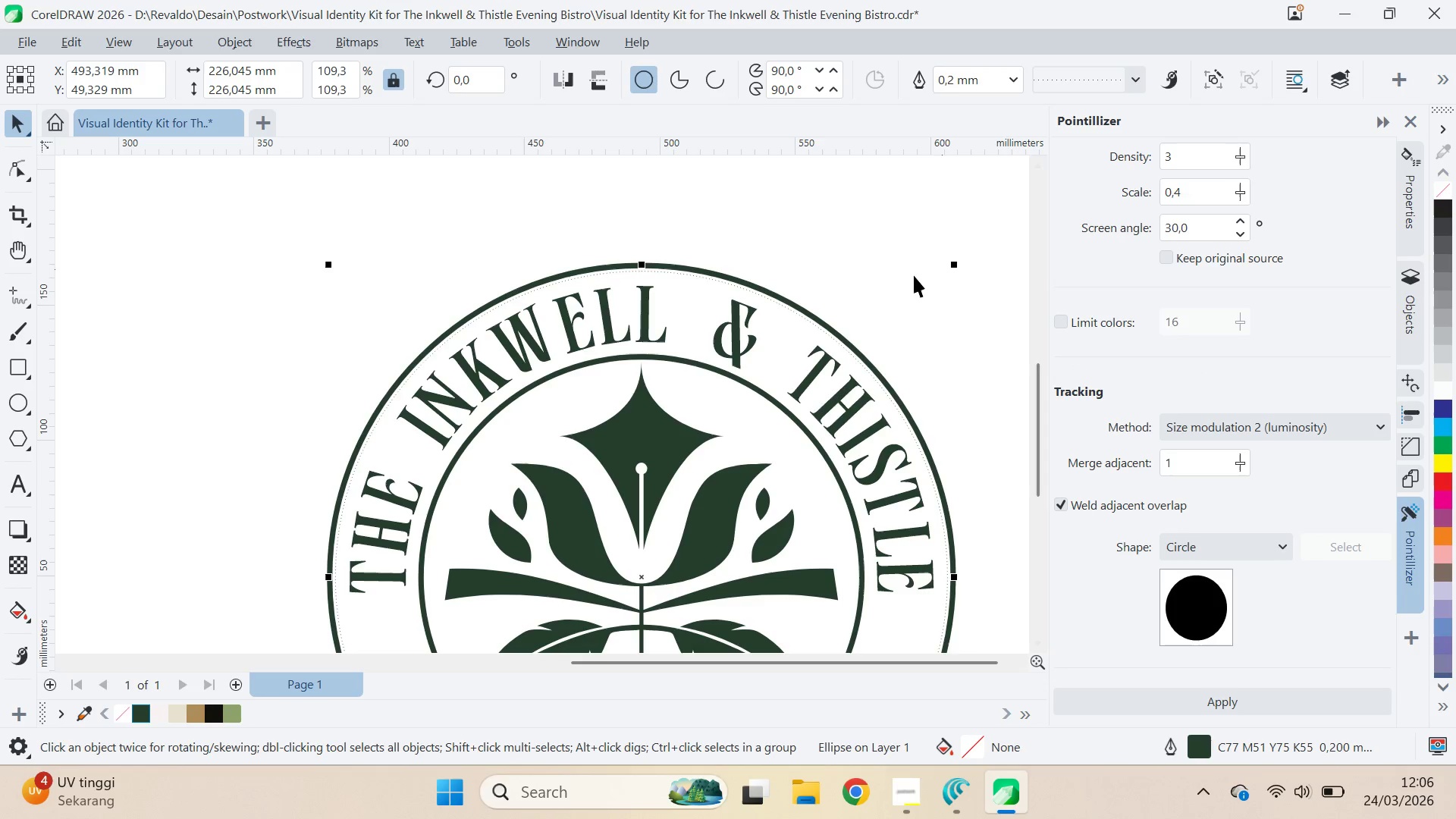 
left_click_drag(start_coordinate=[1004, 61], to_coordinate=[1015, 75])
 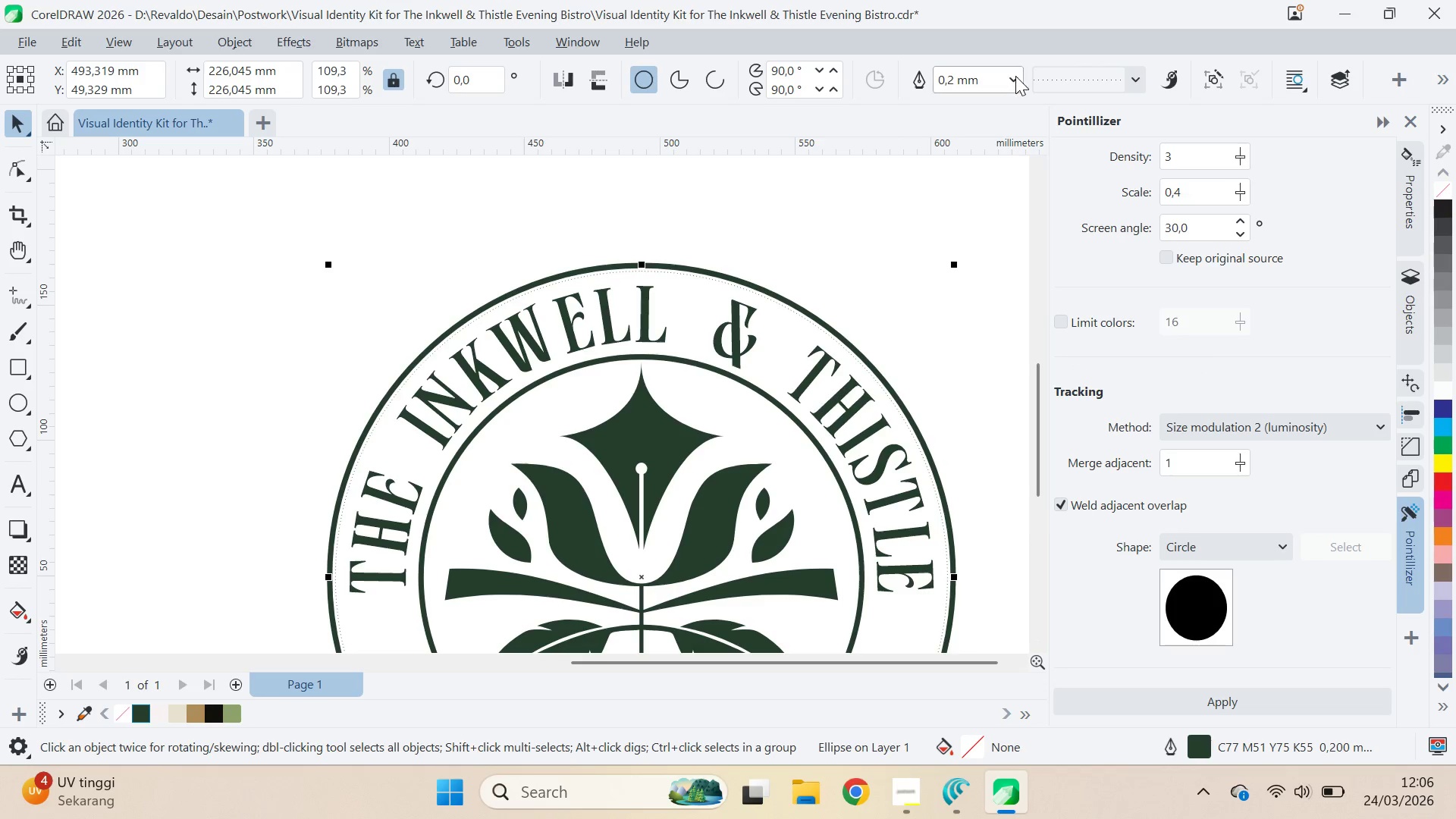 
double_click([1015, 76])
 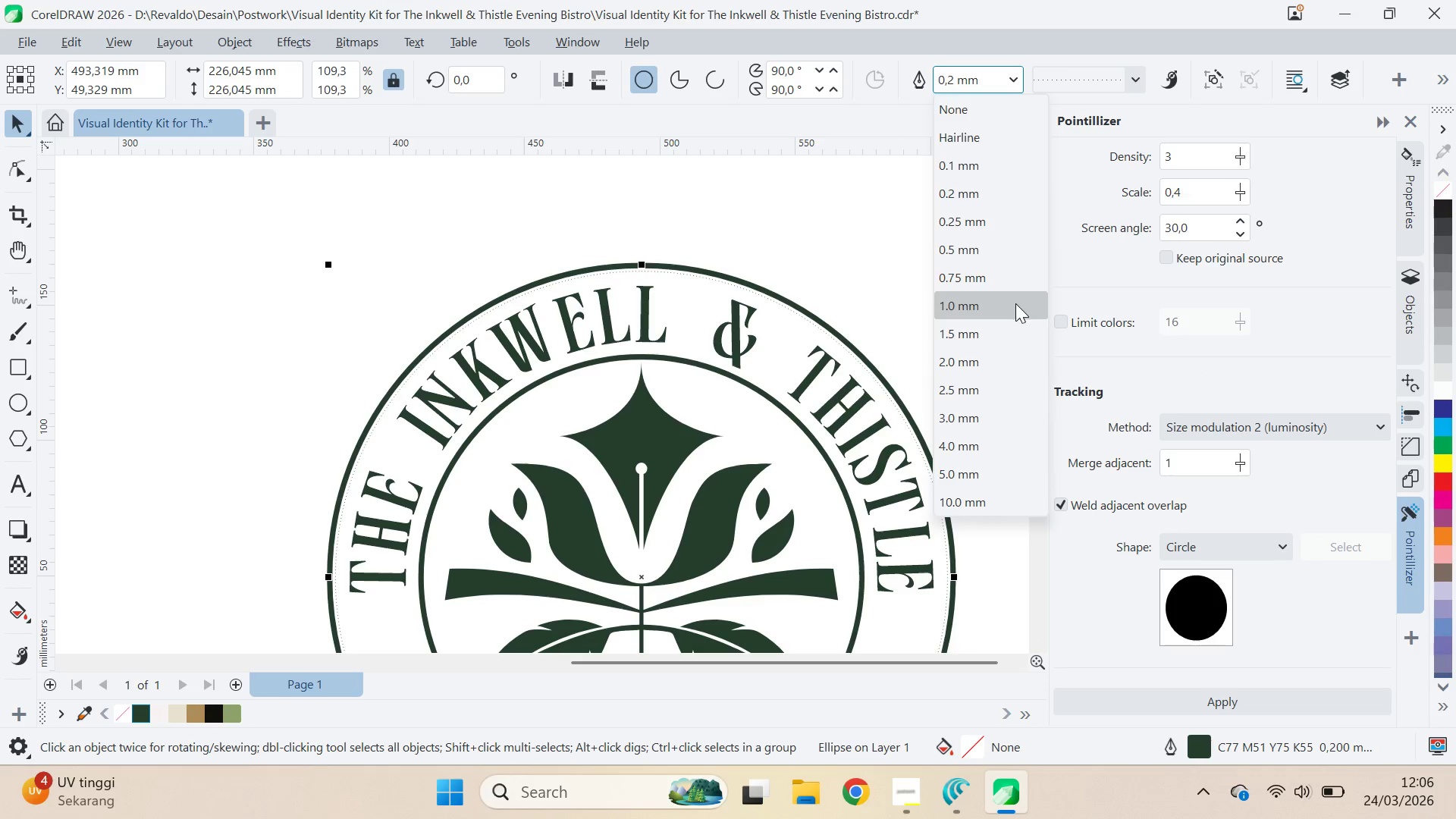 
left_click([1015, 306])
 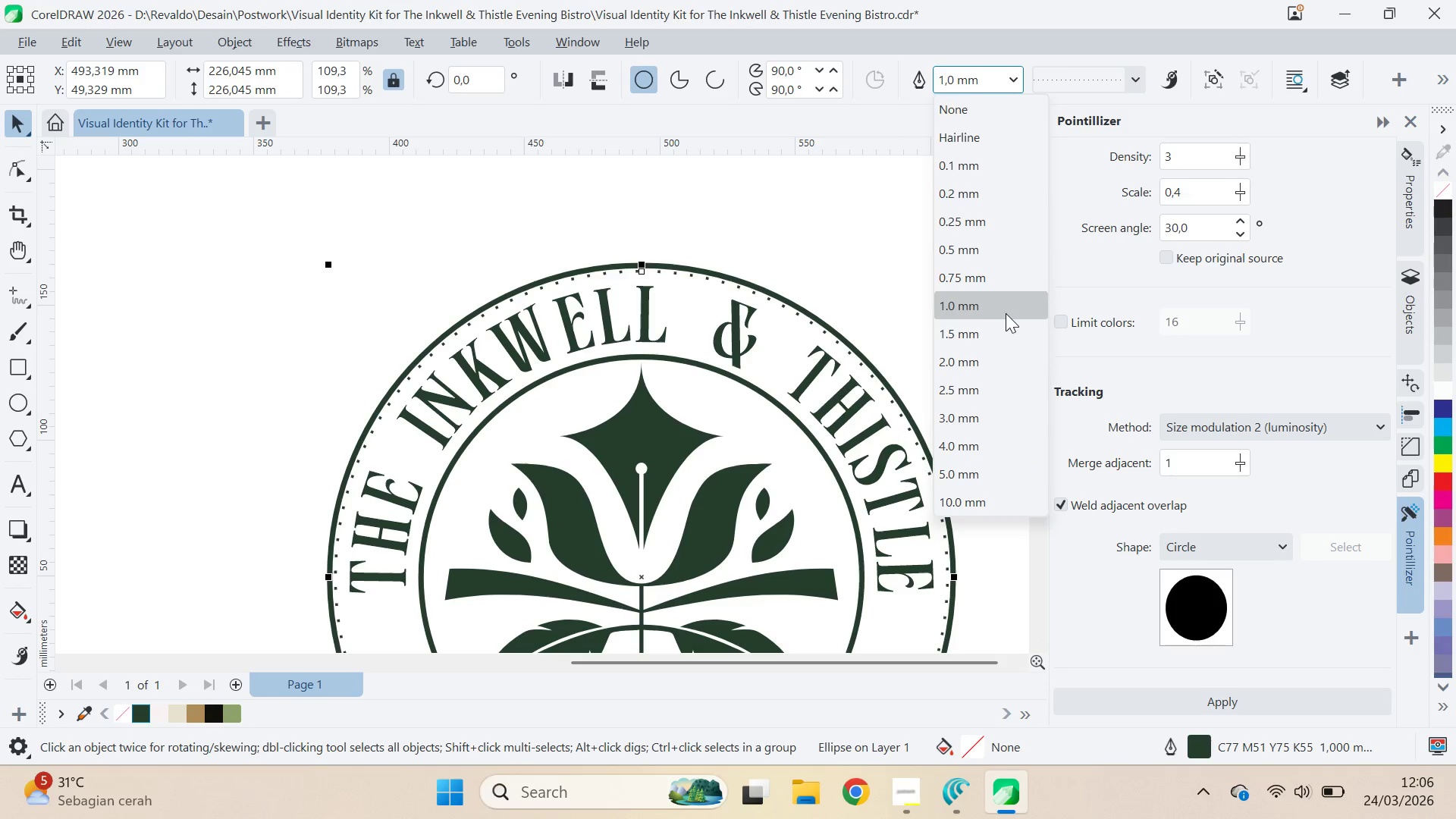 
left_click([1006, 272])
 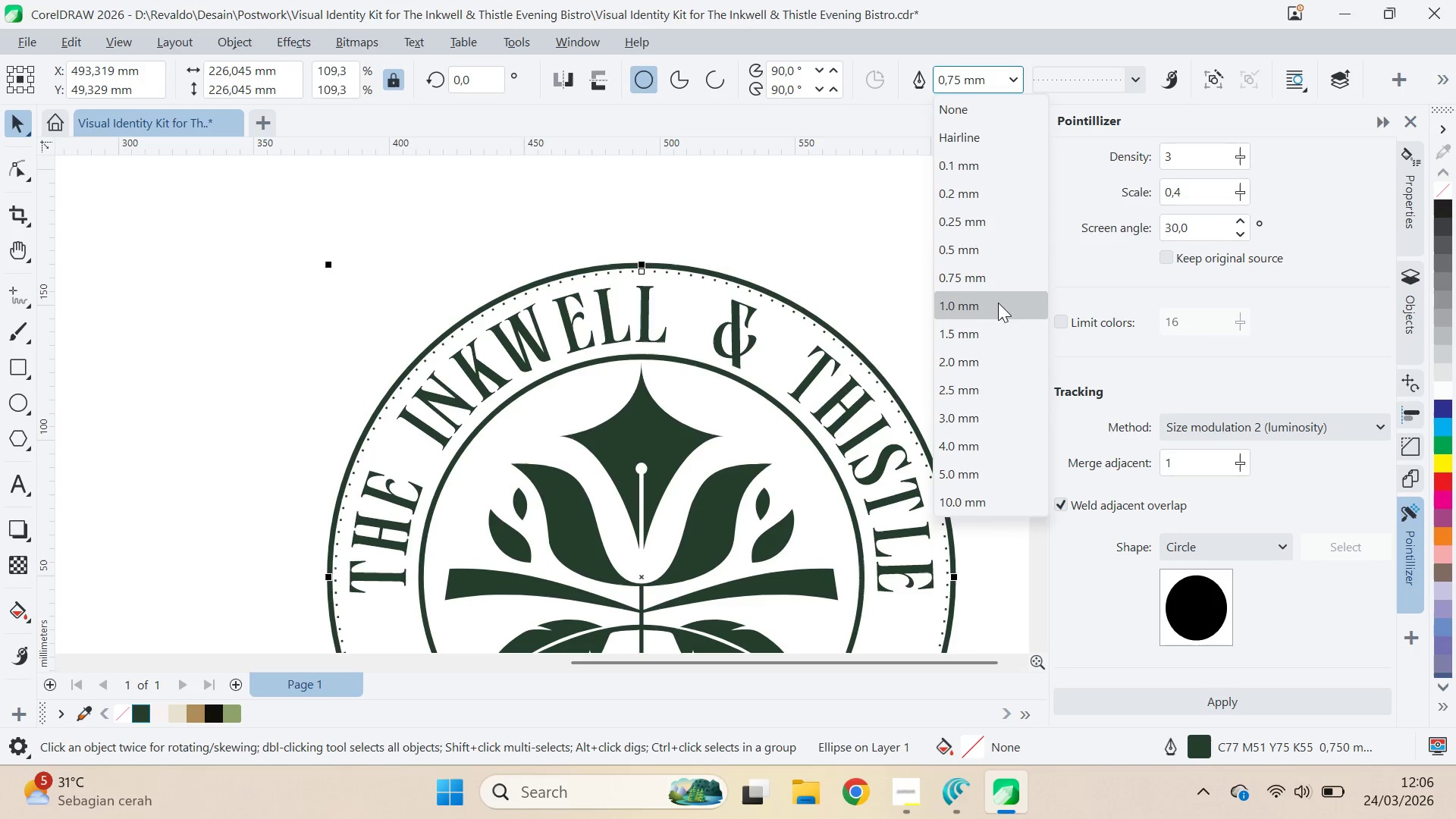 
left_click([1005, 325])
 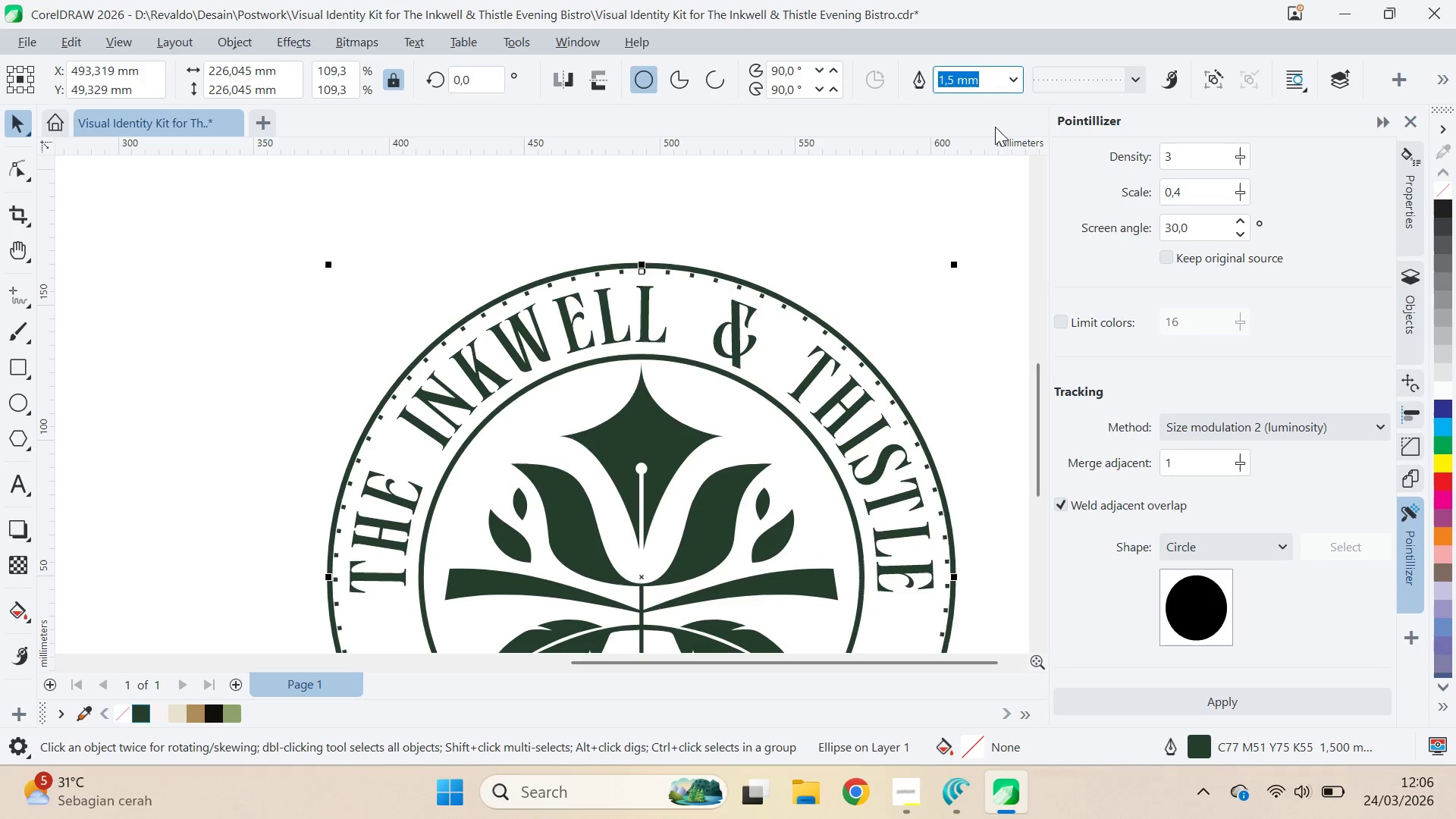 
left_click([1012, 86])
 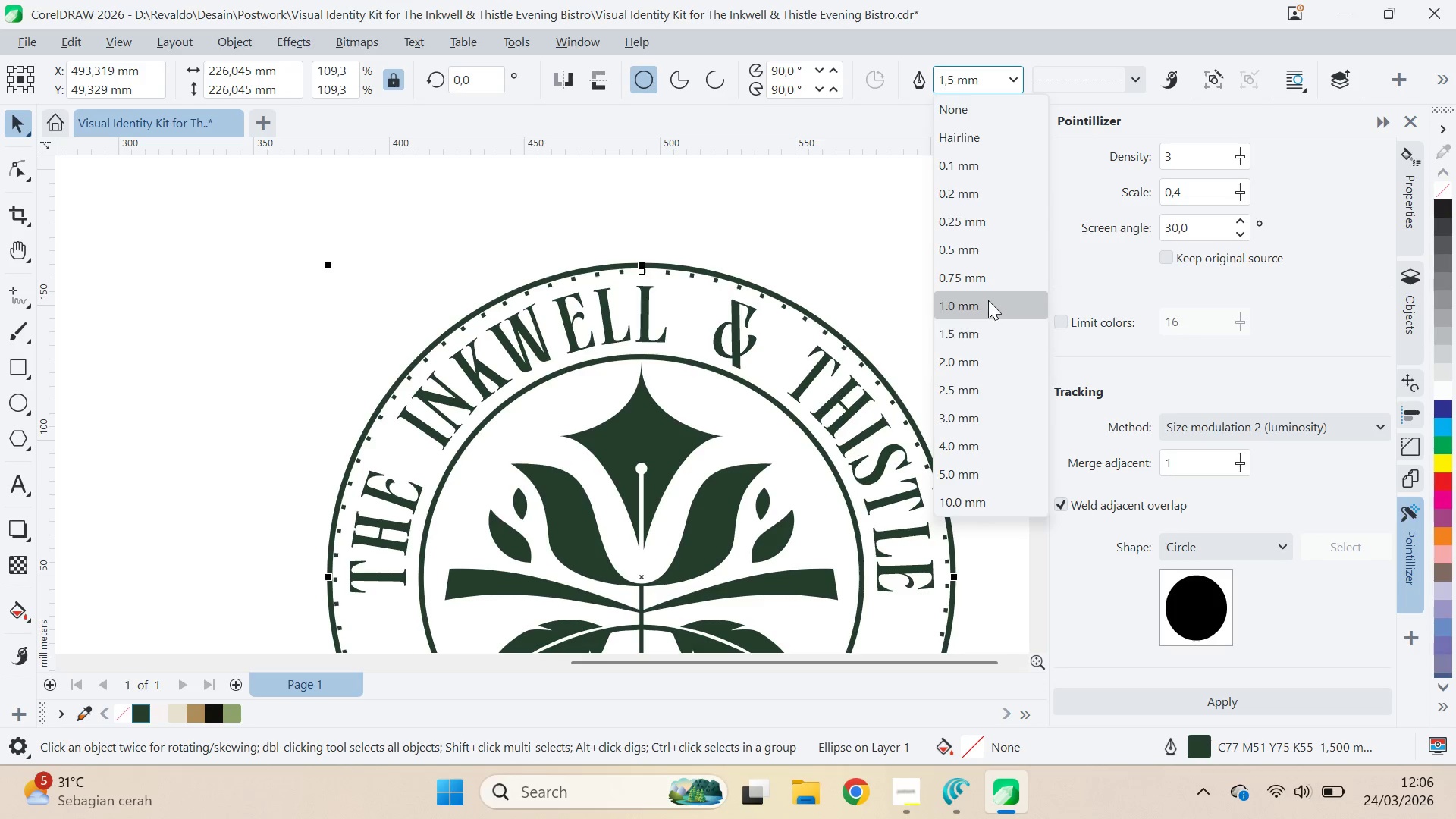 
left_click([988, 297])
 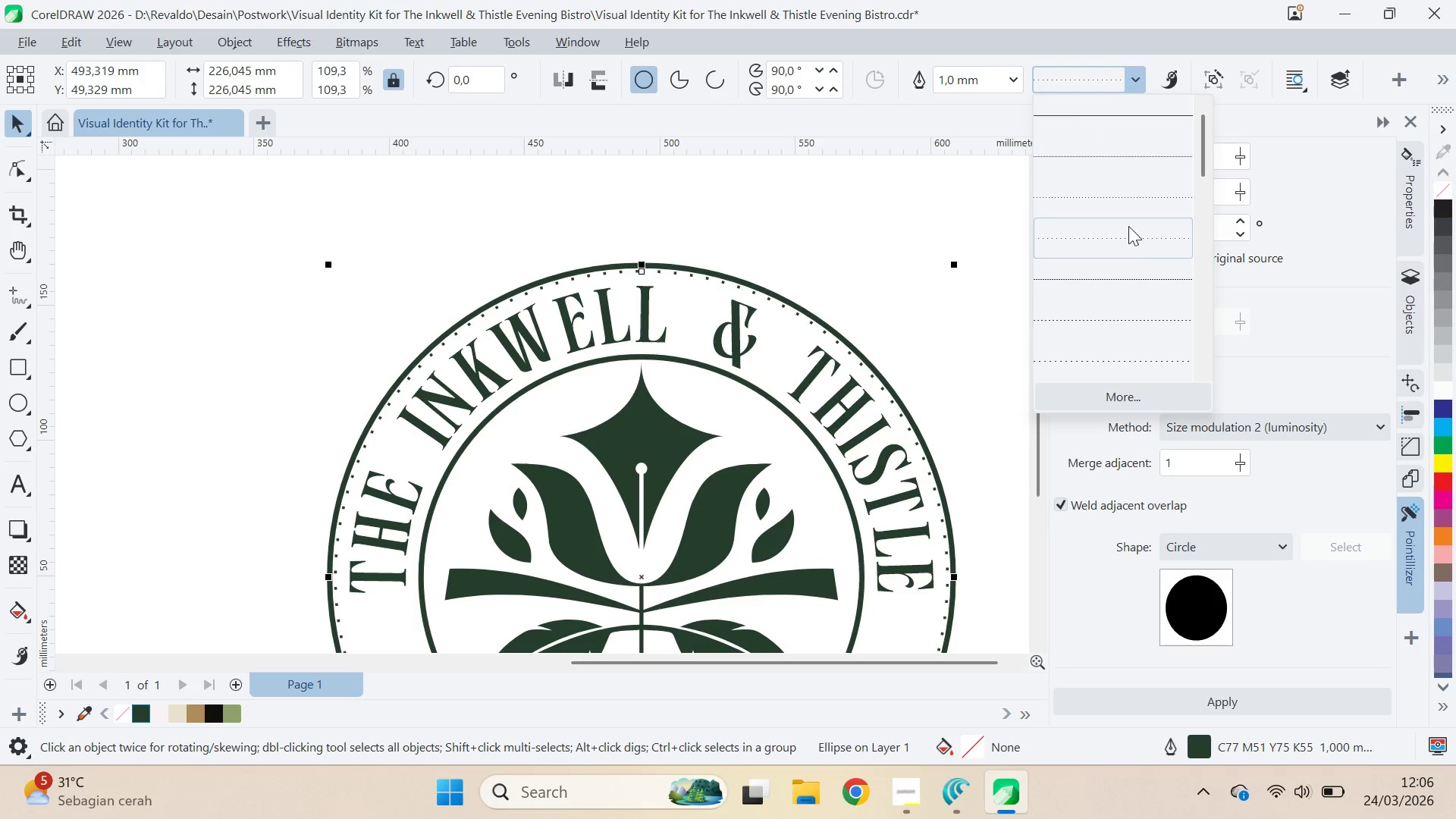 
left_click([1128, 194])
 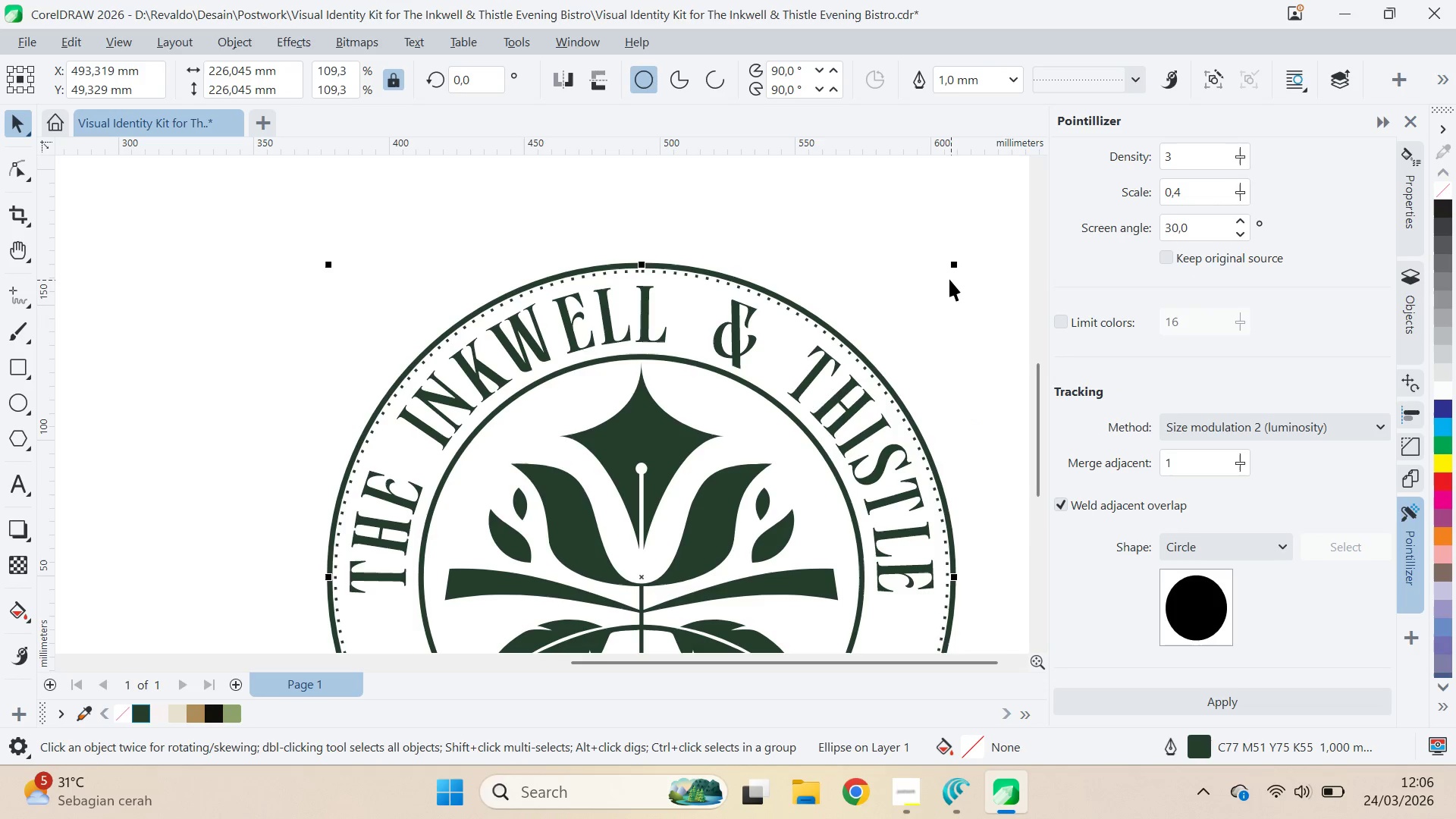 
key(F12)
 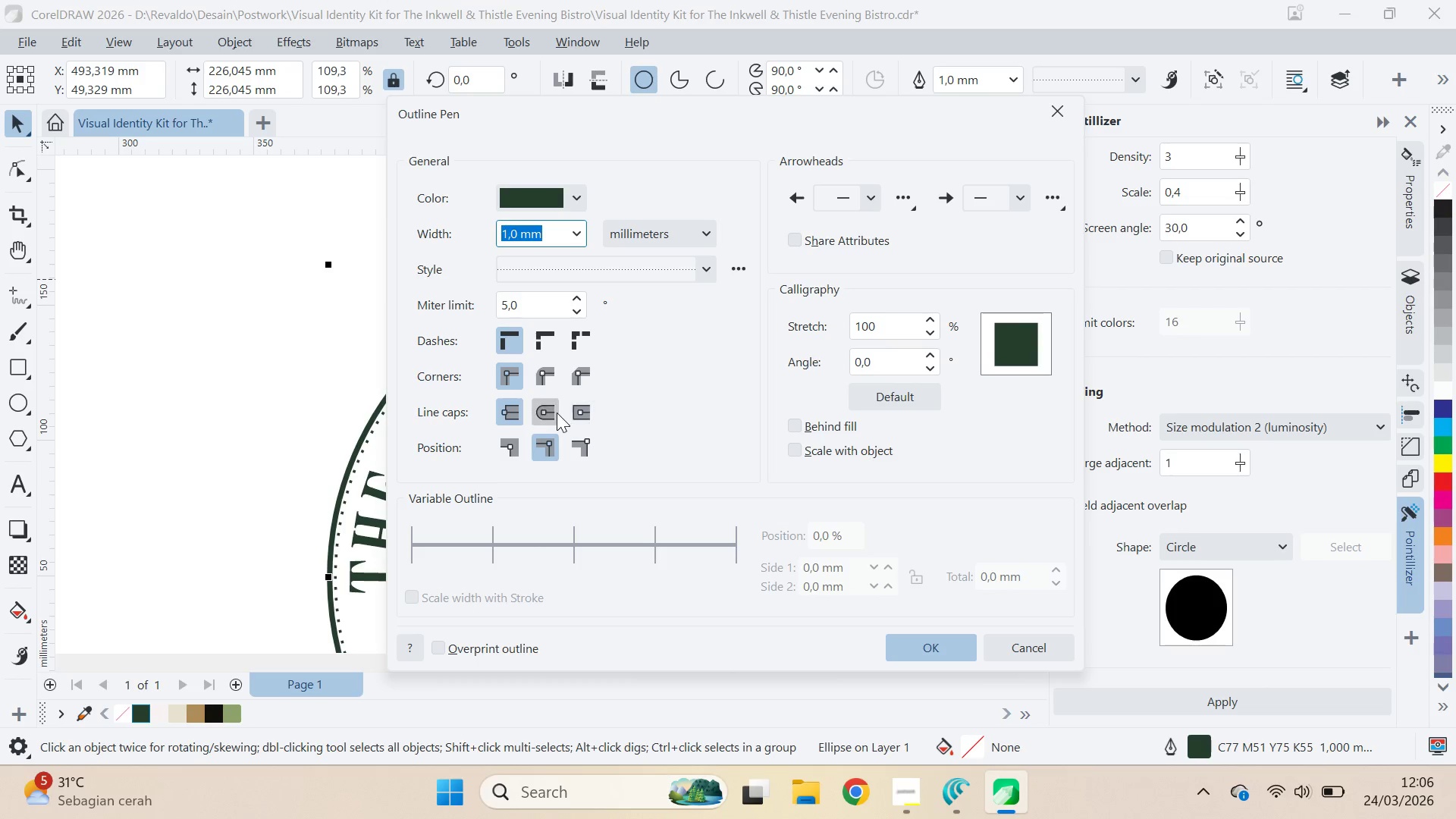 
double_click([548, 374])
 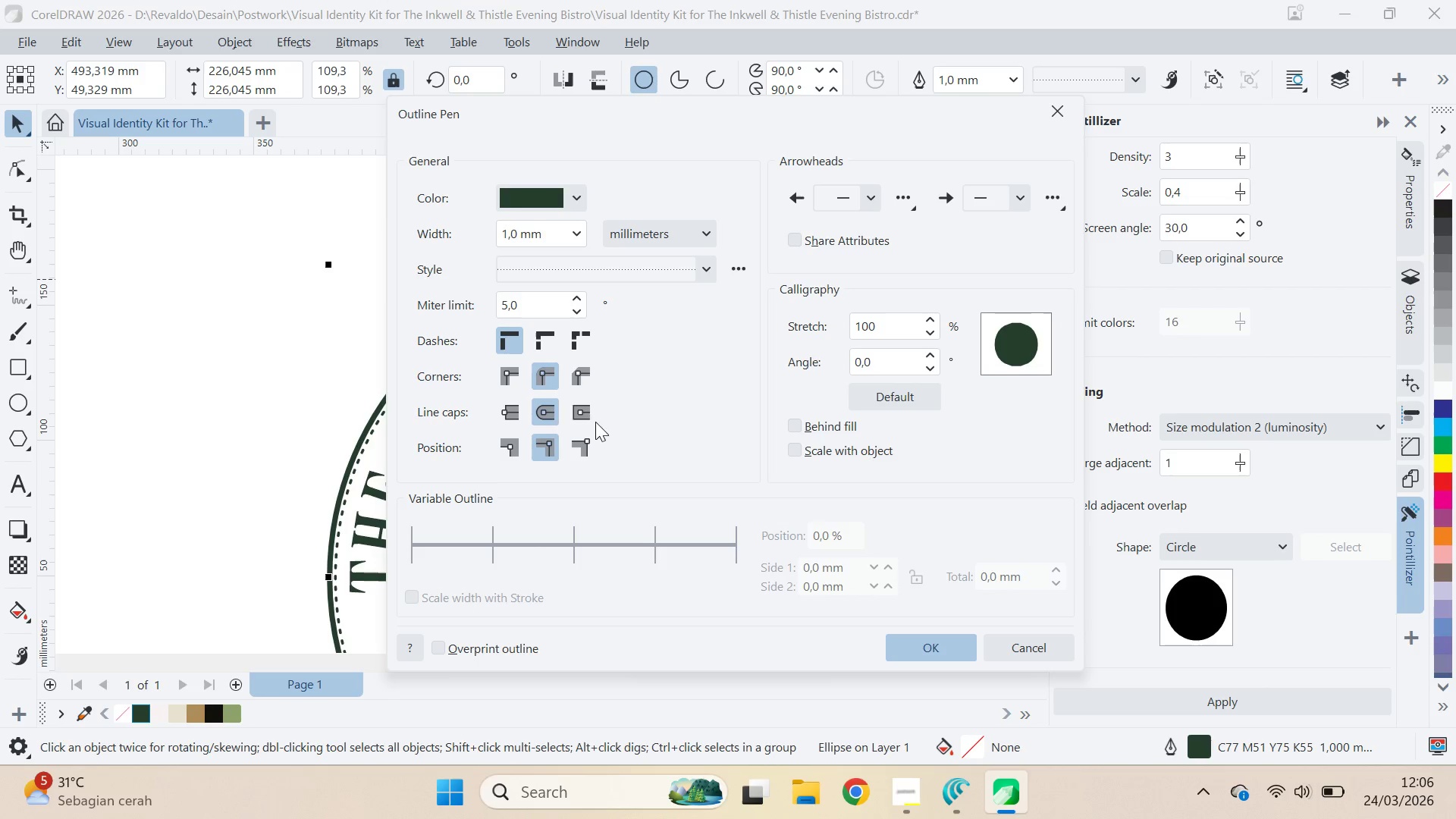 
left_click([549, 343])
 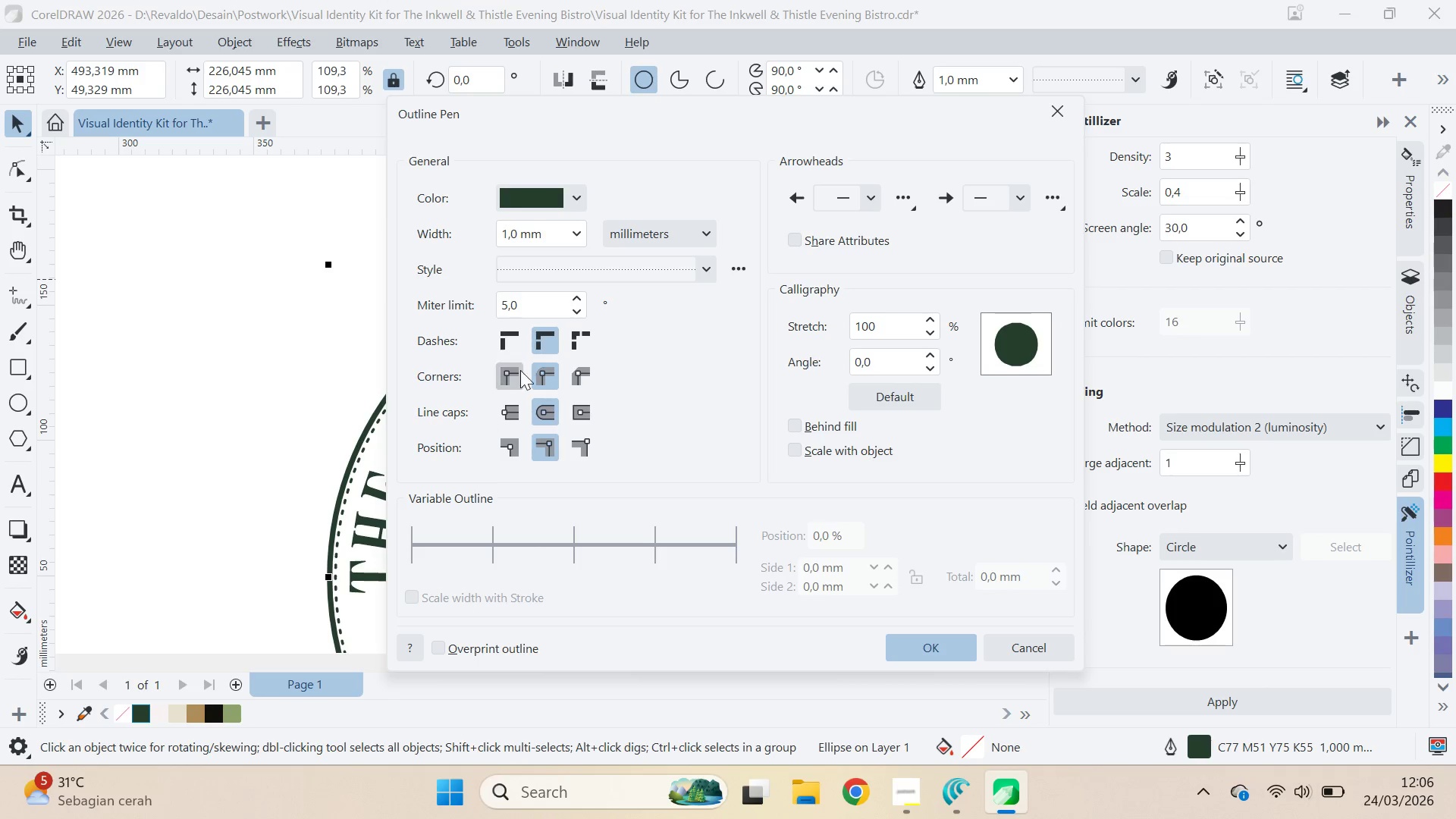 
left_click([514, 334])
 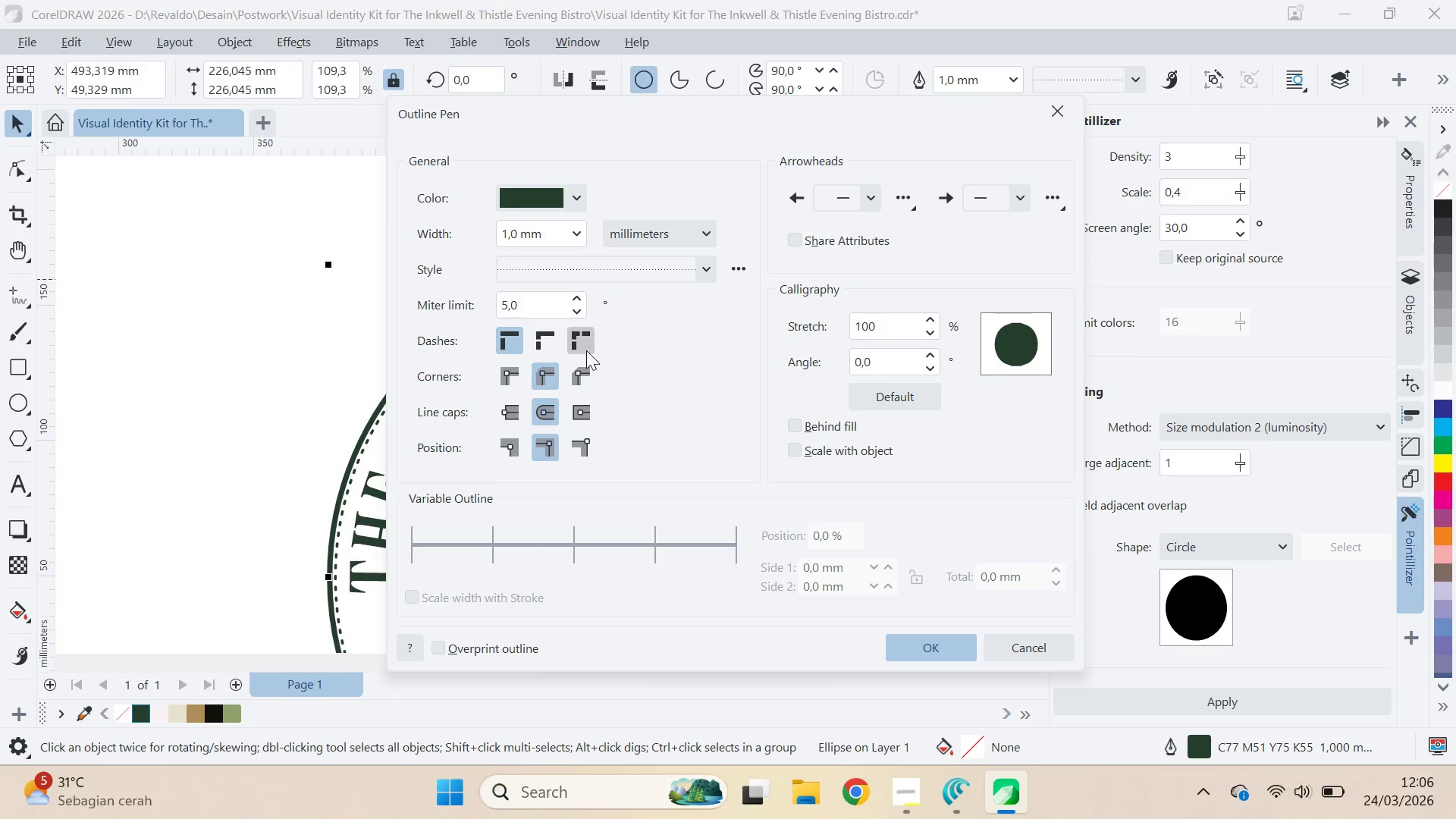 
left_click([583, 347])
 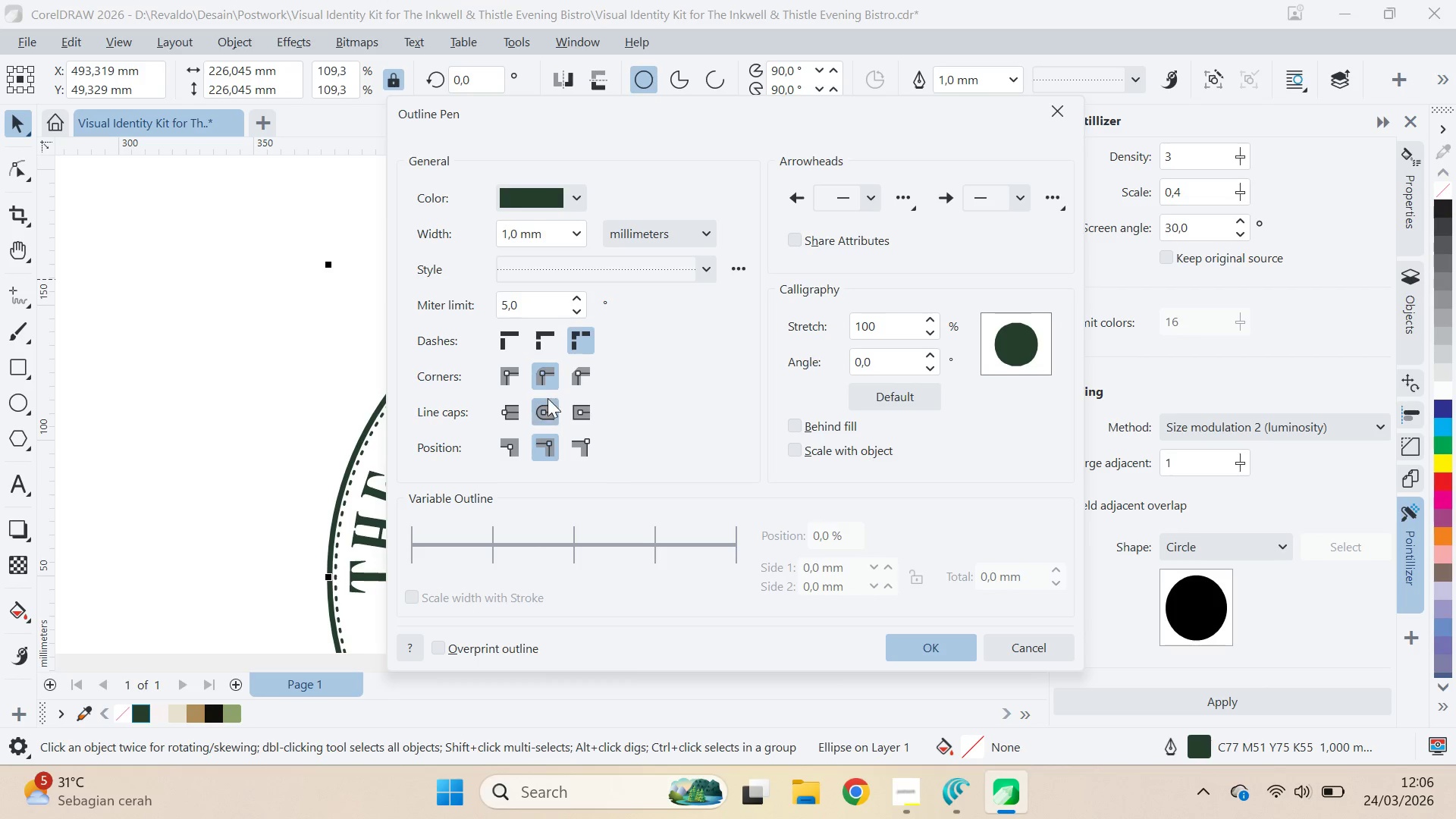 
left_click([539, 340])
 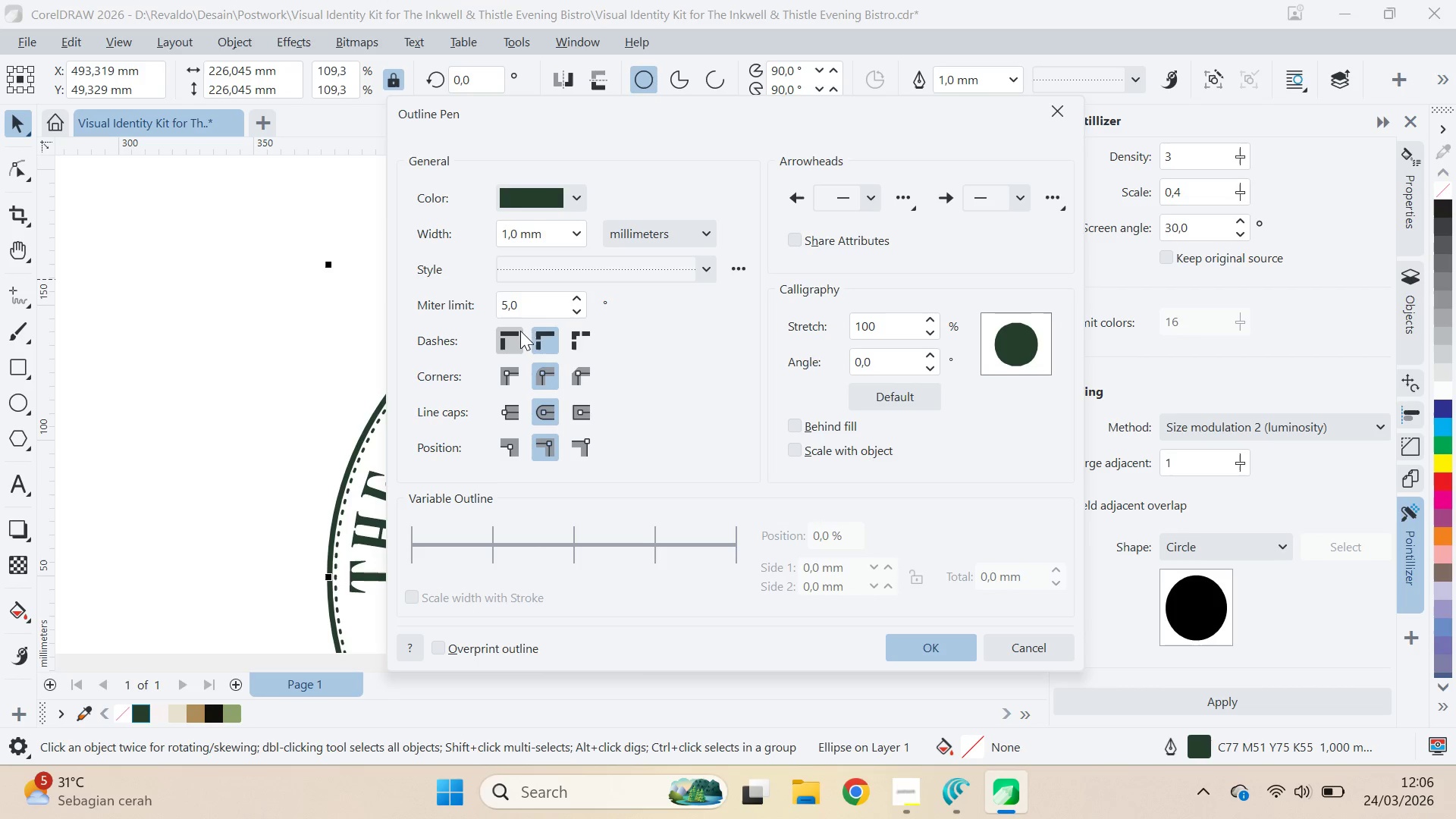 
triple_click([511, 340])
 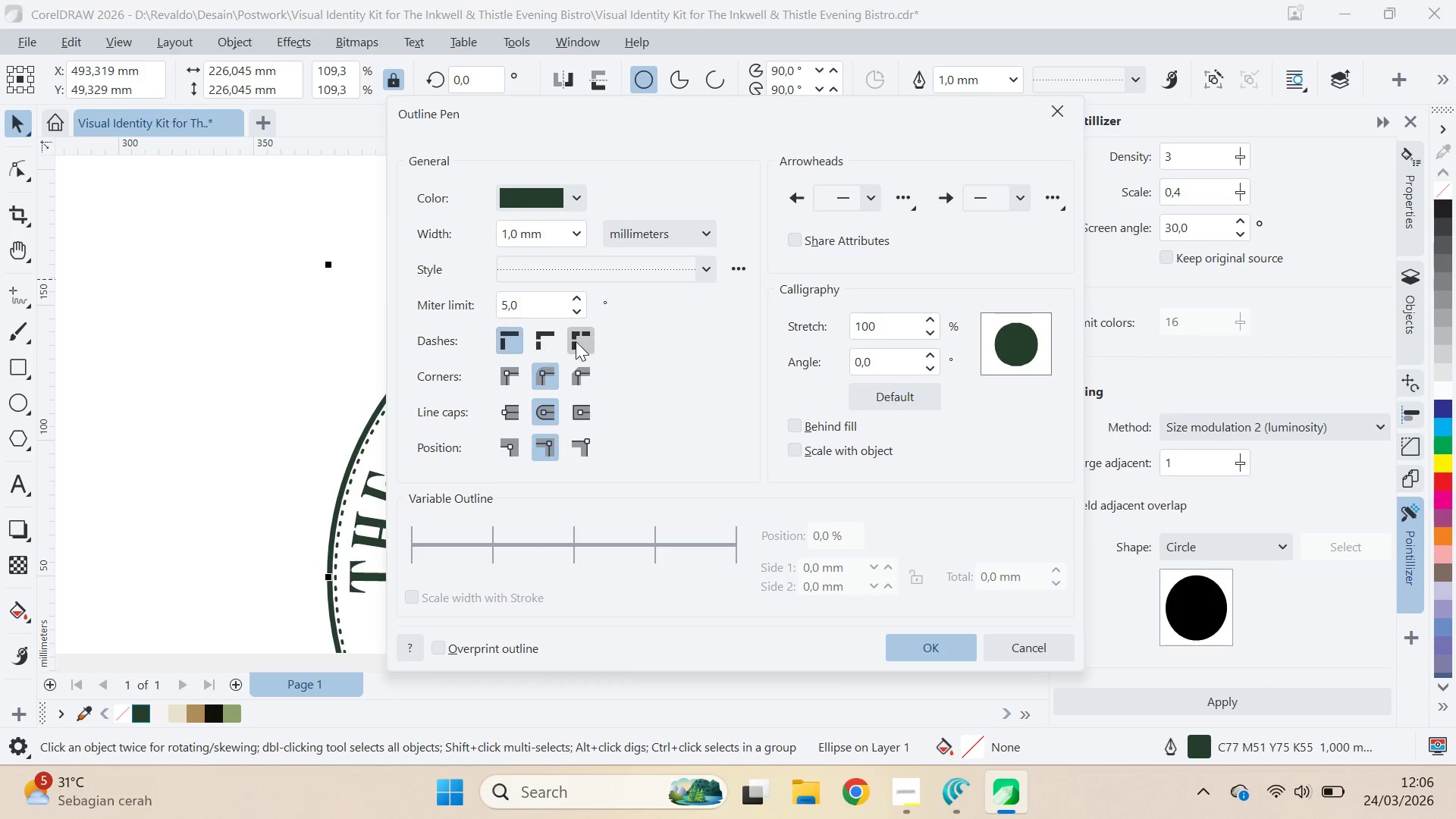 
left_click([578, 345])
 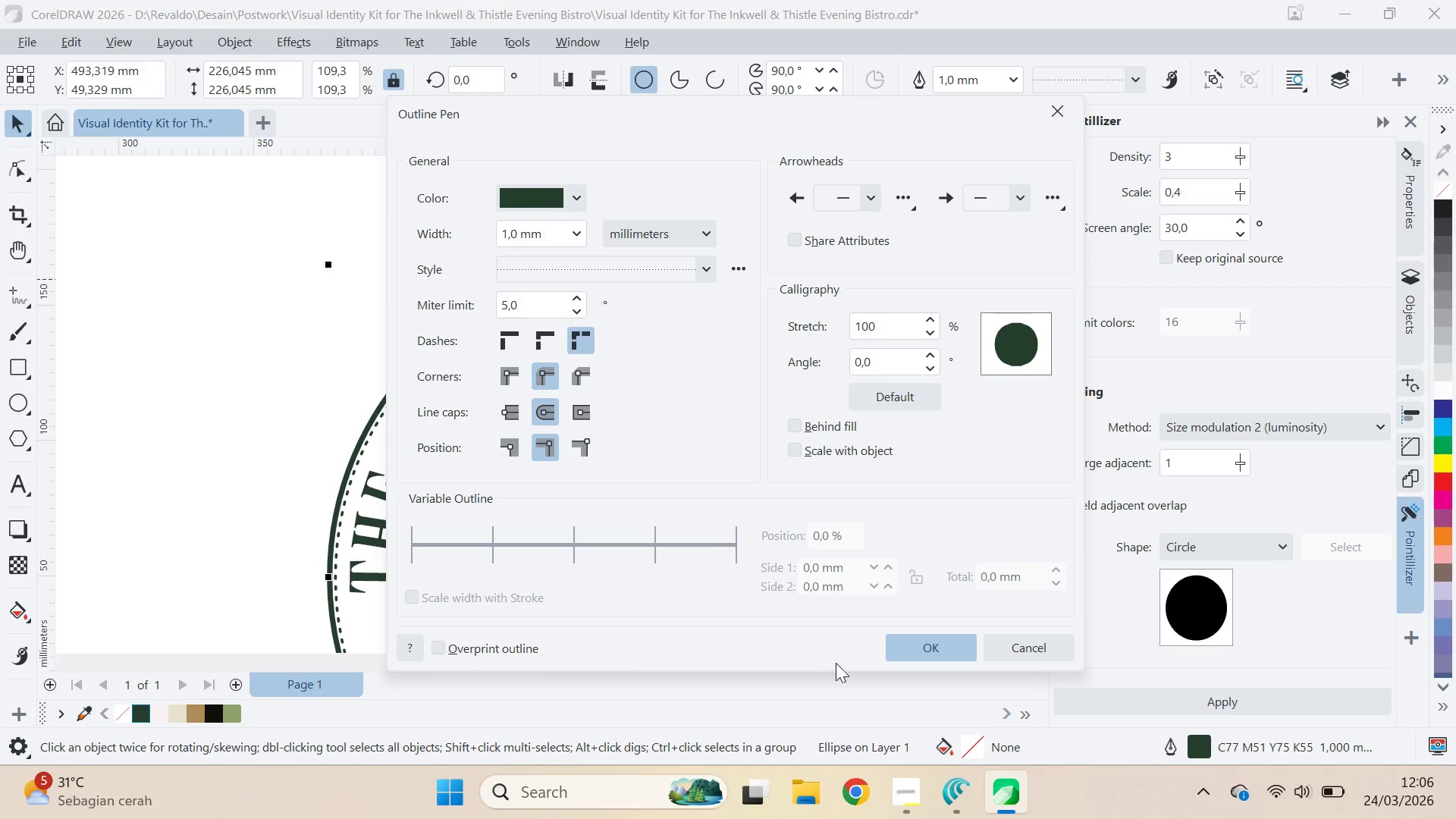 
left_click([896, 653])
 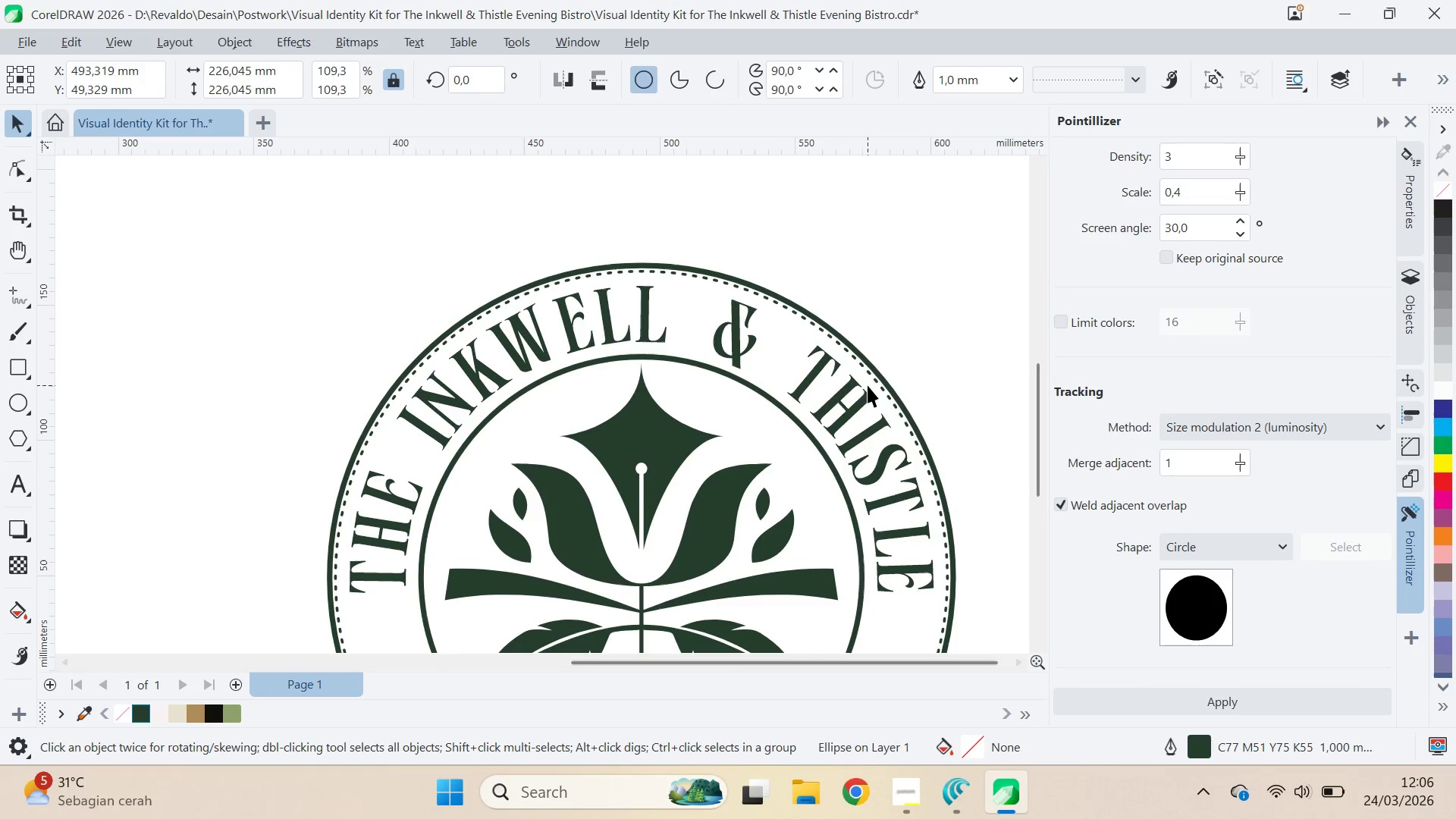 
left_click([865, 388])
 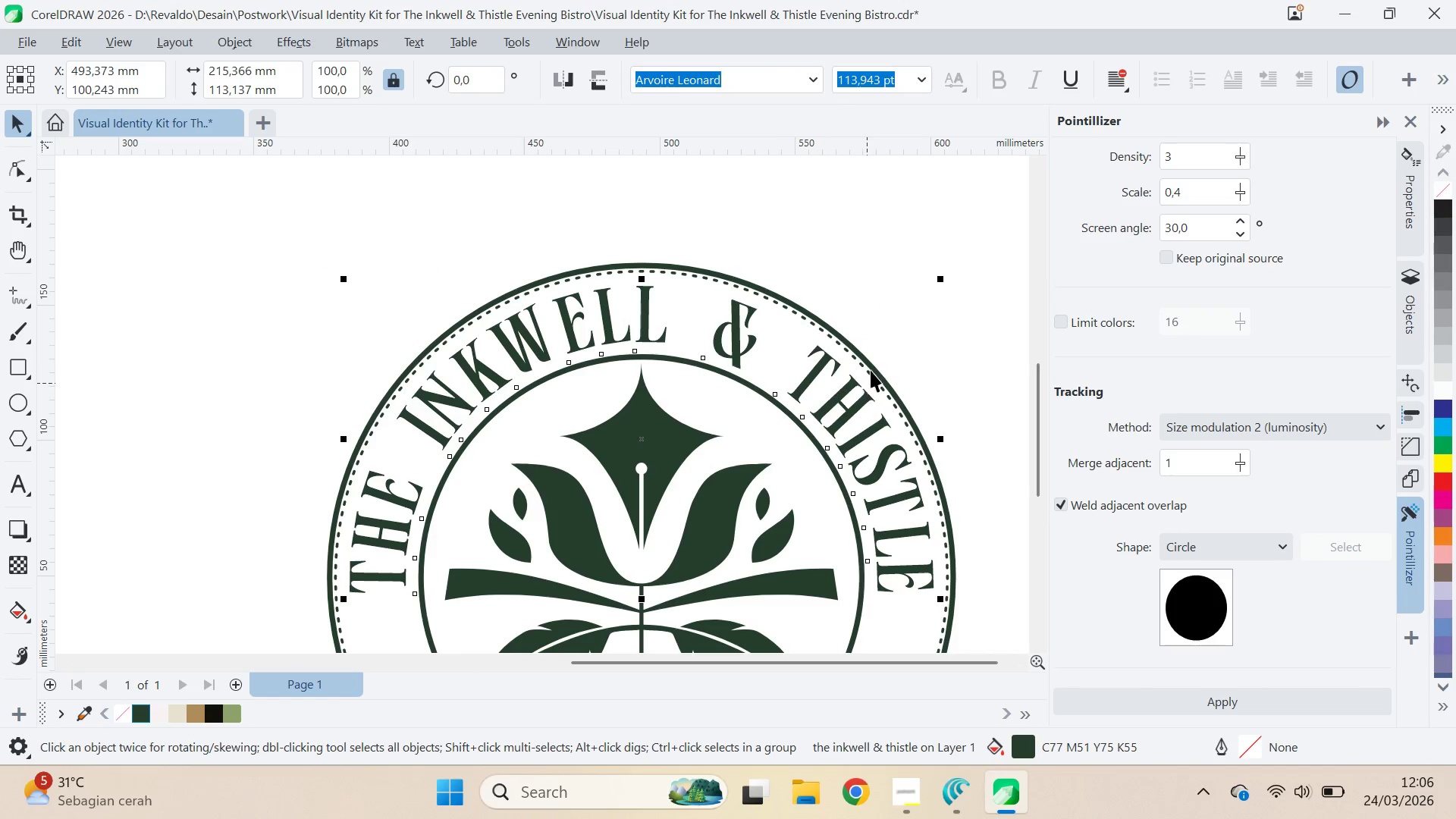 
left_click([902, 302])
 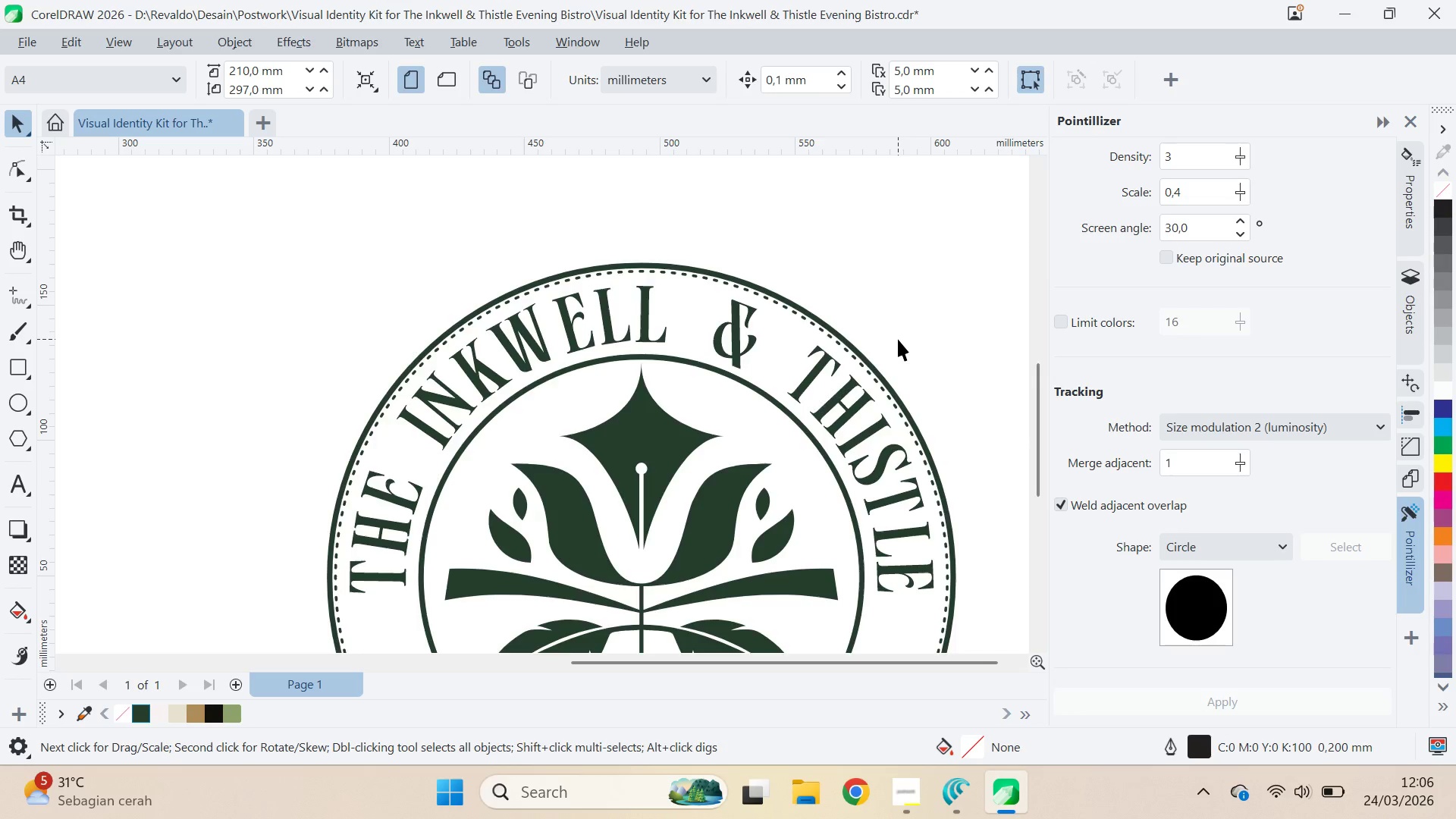 
scroll: coordinate [895, 340], scroll_direction: up, amount: 2.0
 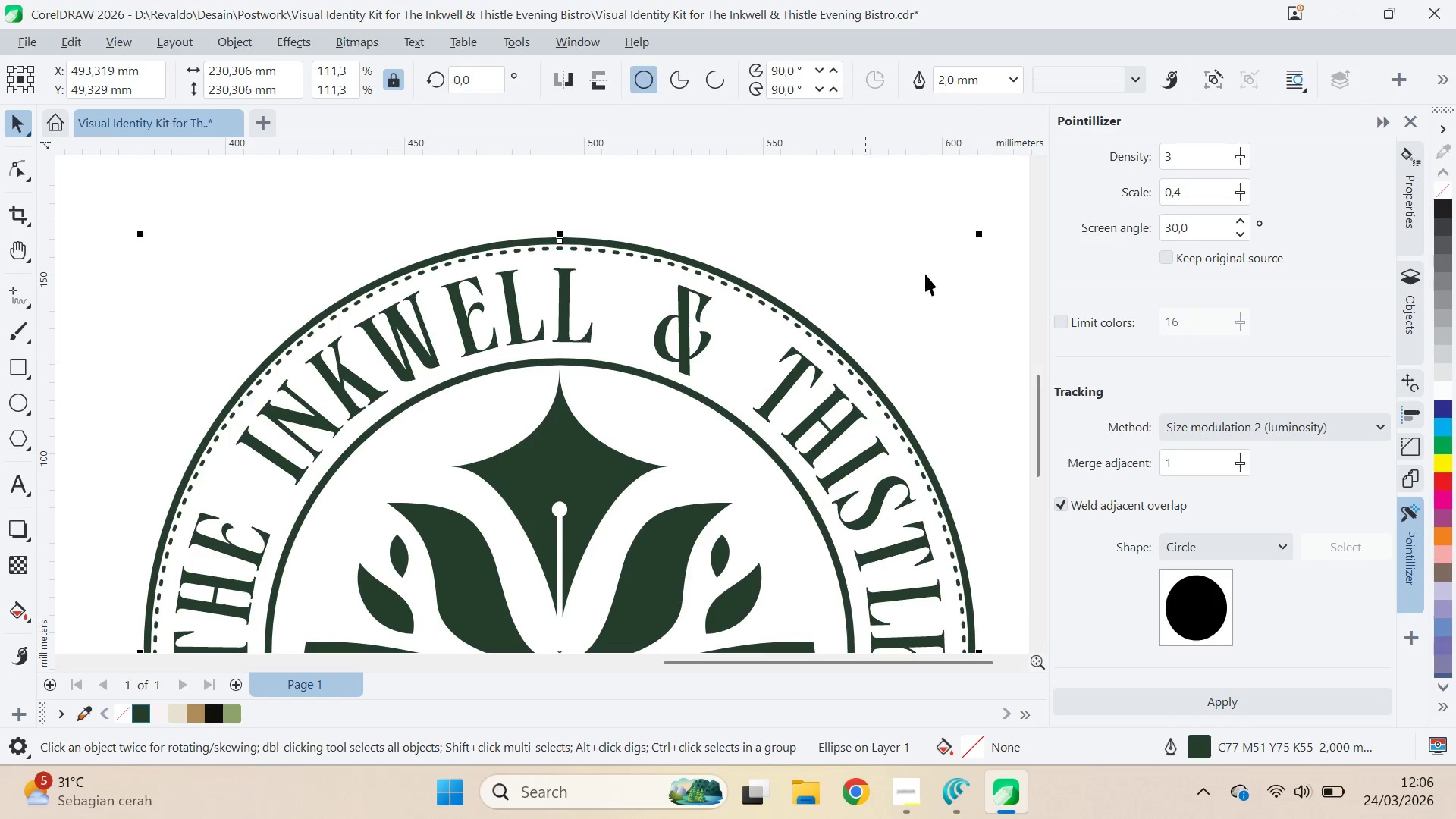 
hold_key(key=ShiftLeft, duration=1.5)
left_click_drag(start_coordinate=[980, 234], to_coordinate=[984, 228])
 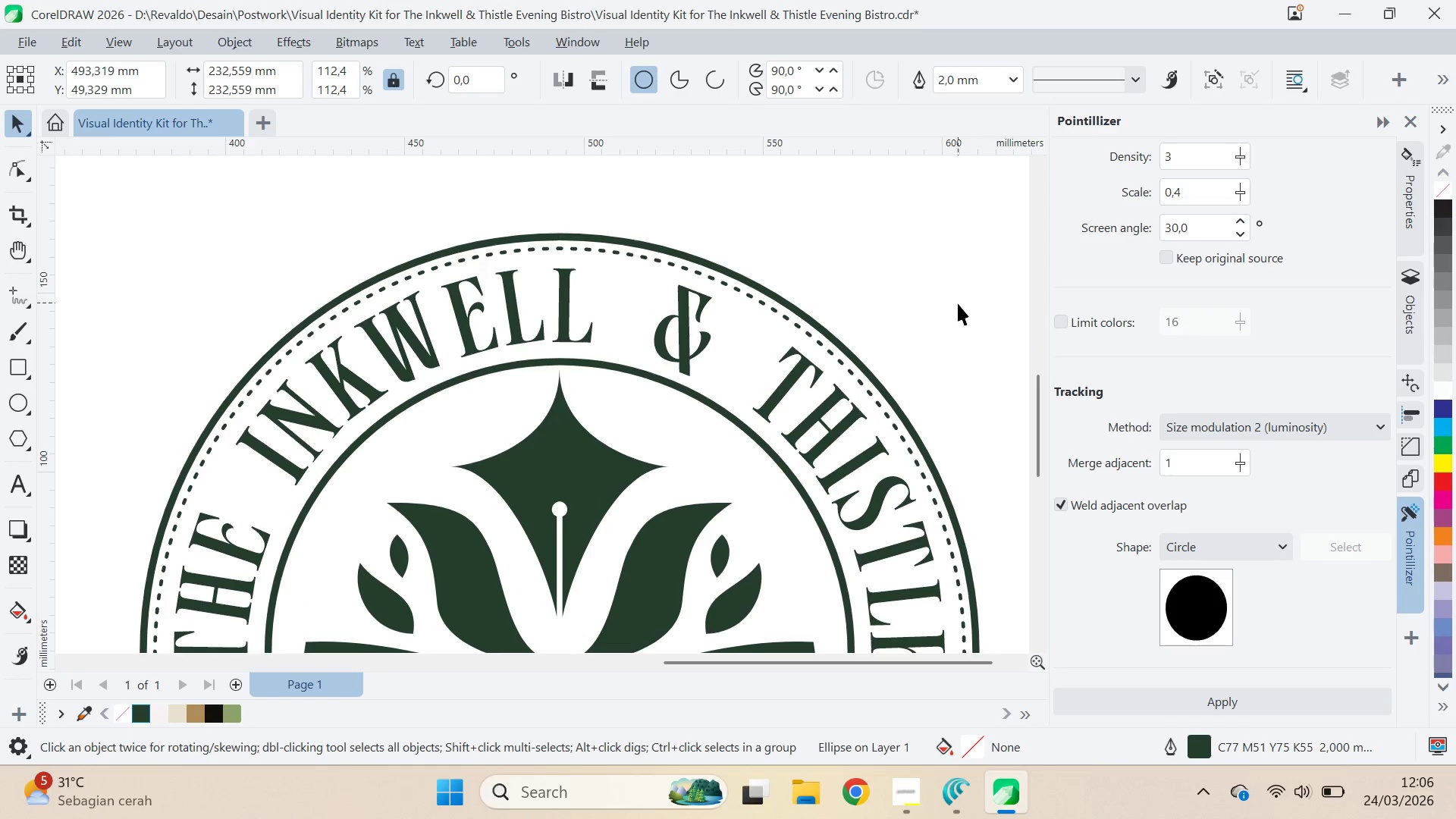 
key(Shift+ShiftLeft)
 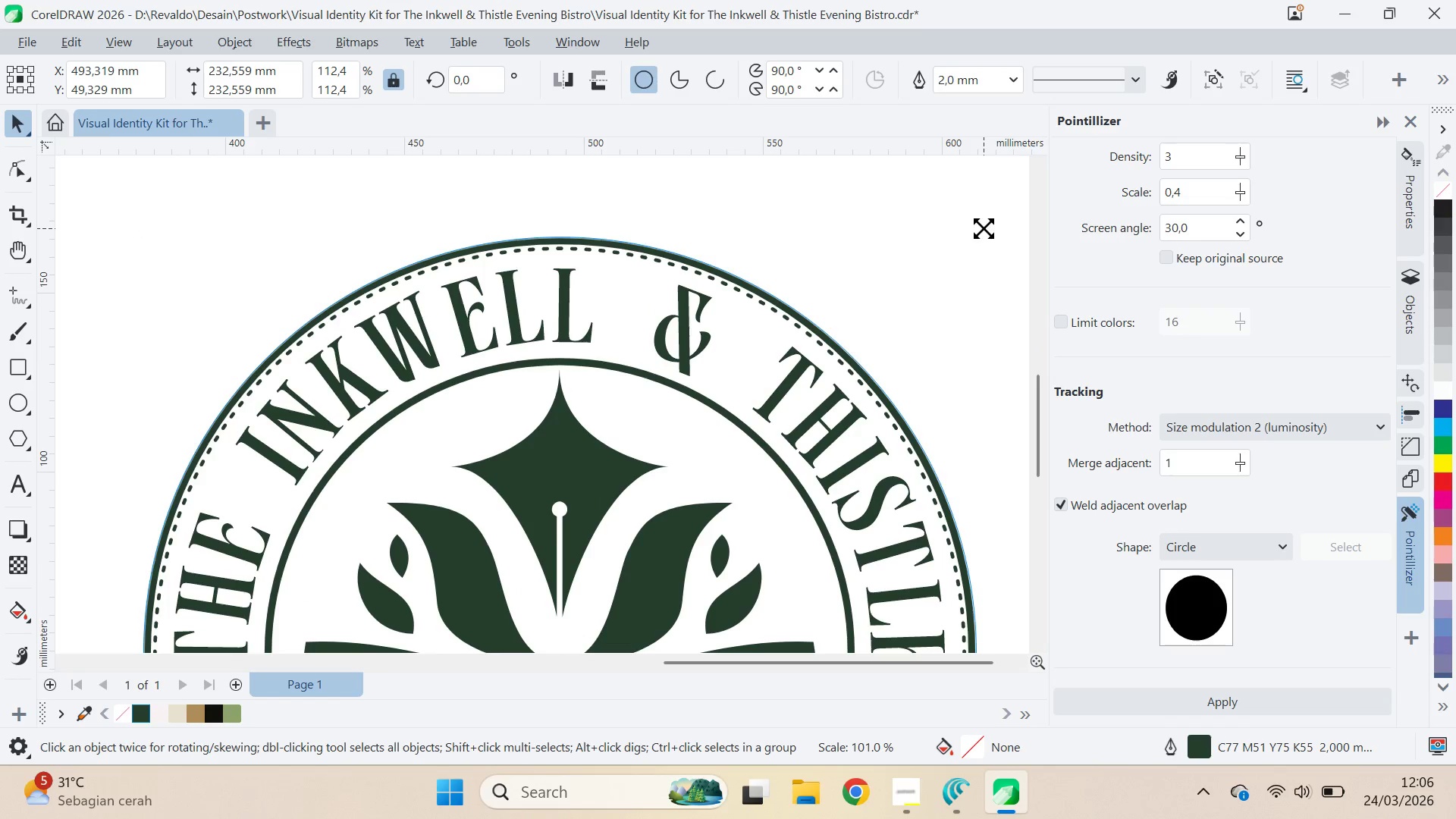 
key(Shift+ShiftLeft)
 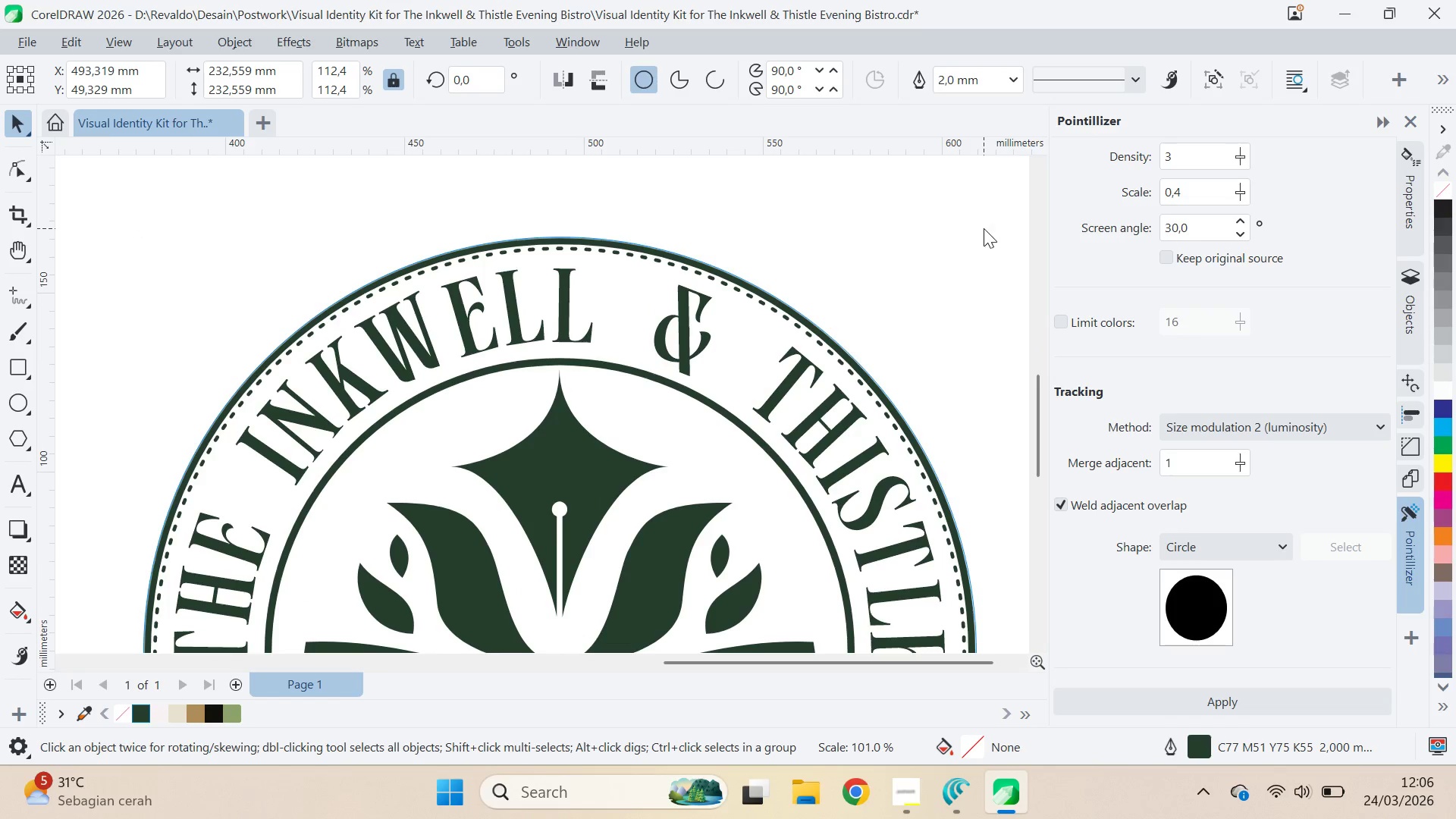 
key(Shift+ShiftLeft)
 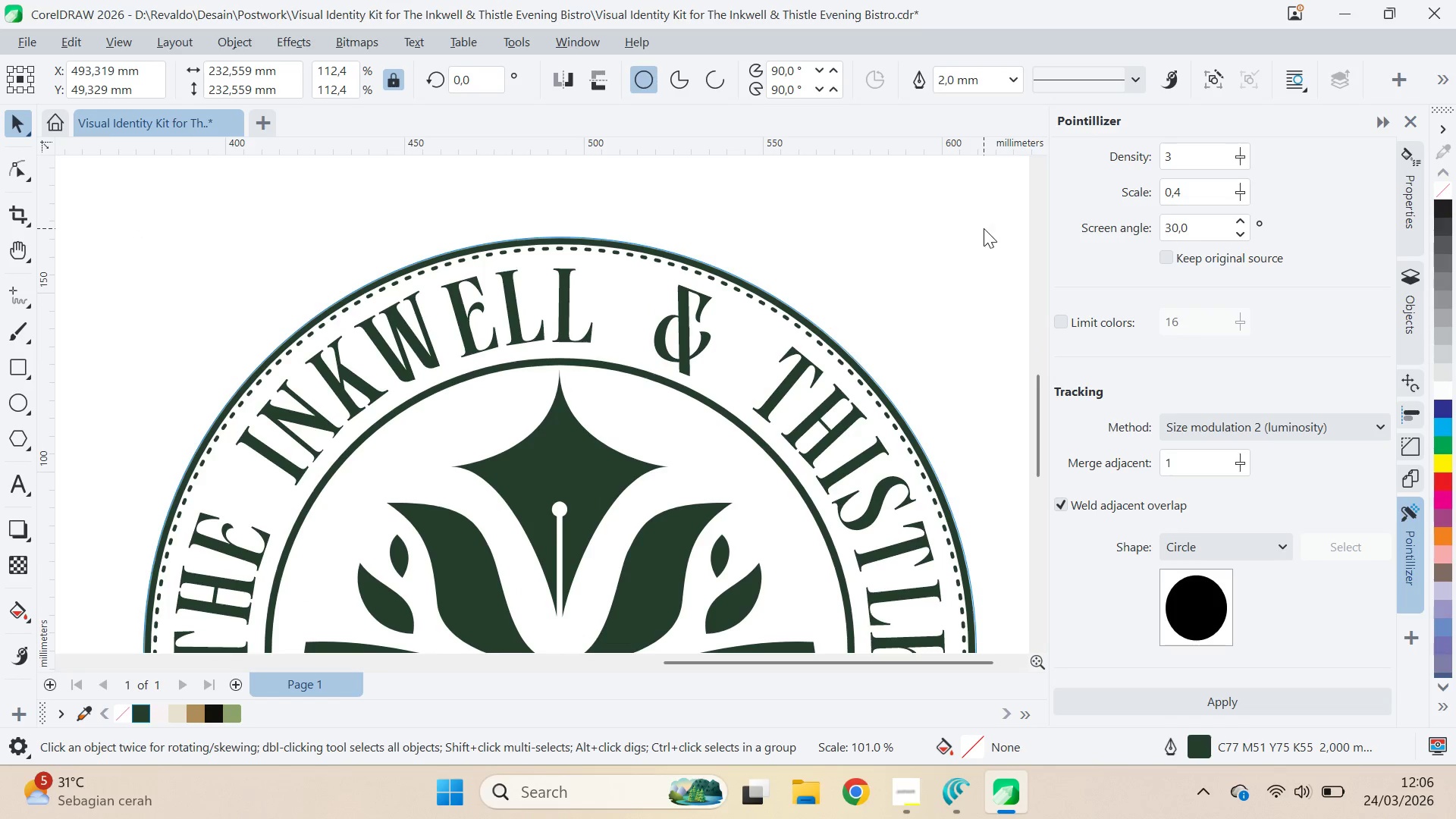 
key(Shift+ShiftLeft)
 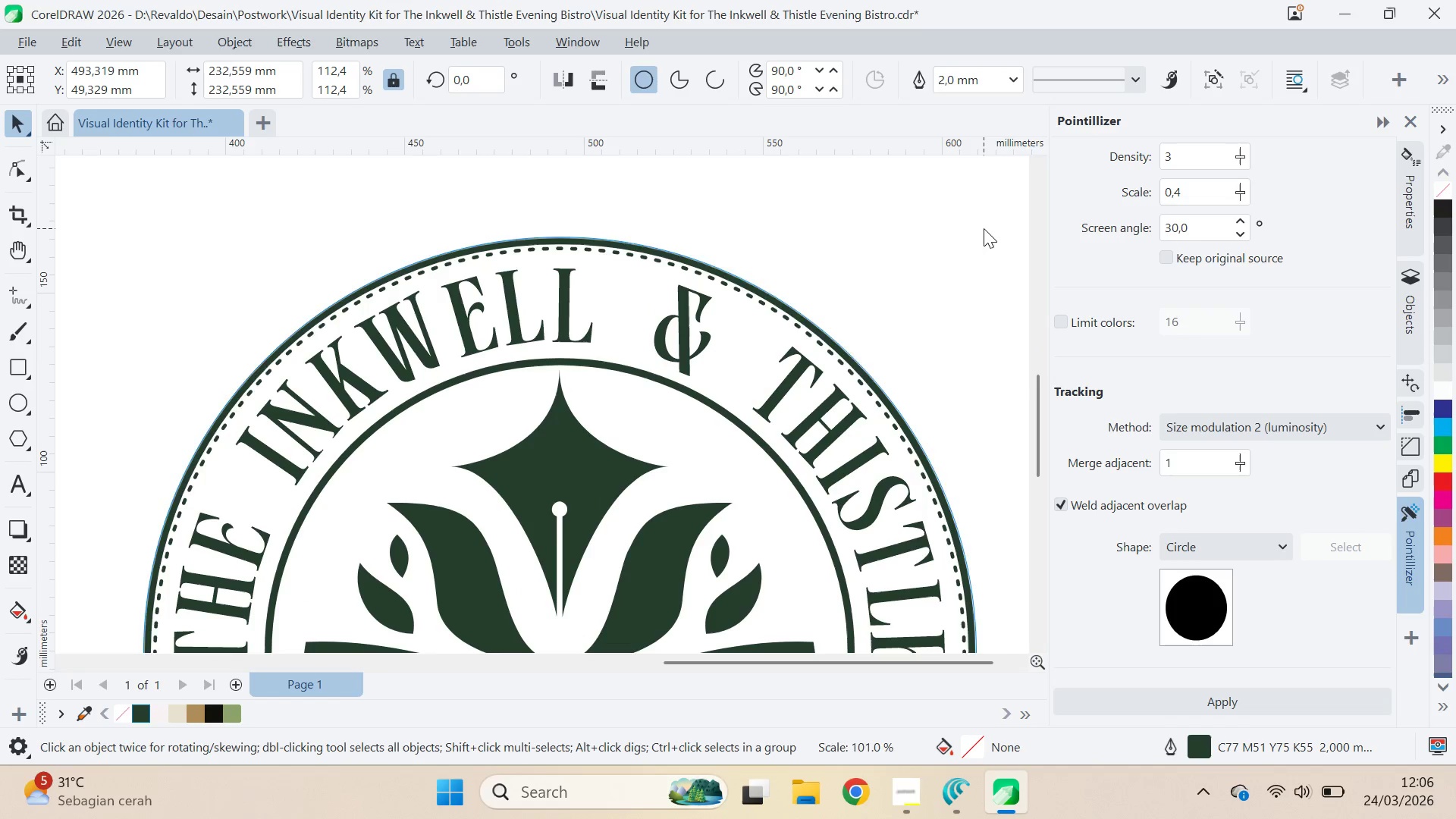 
key(Shift+ShiftLeft)
 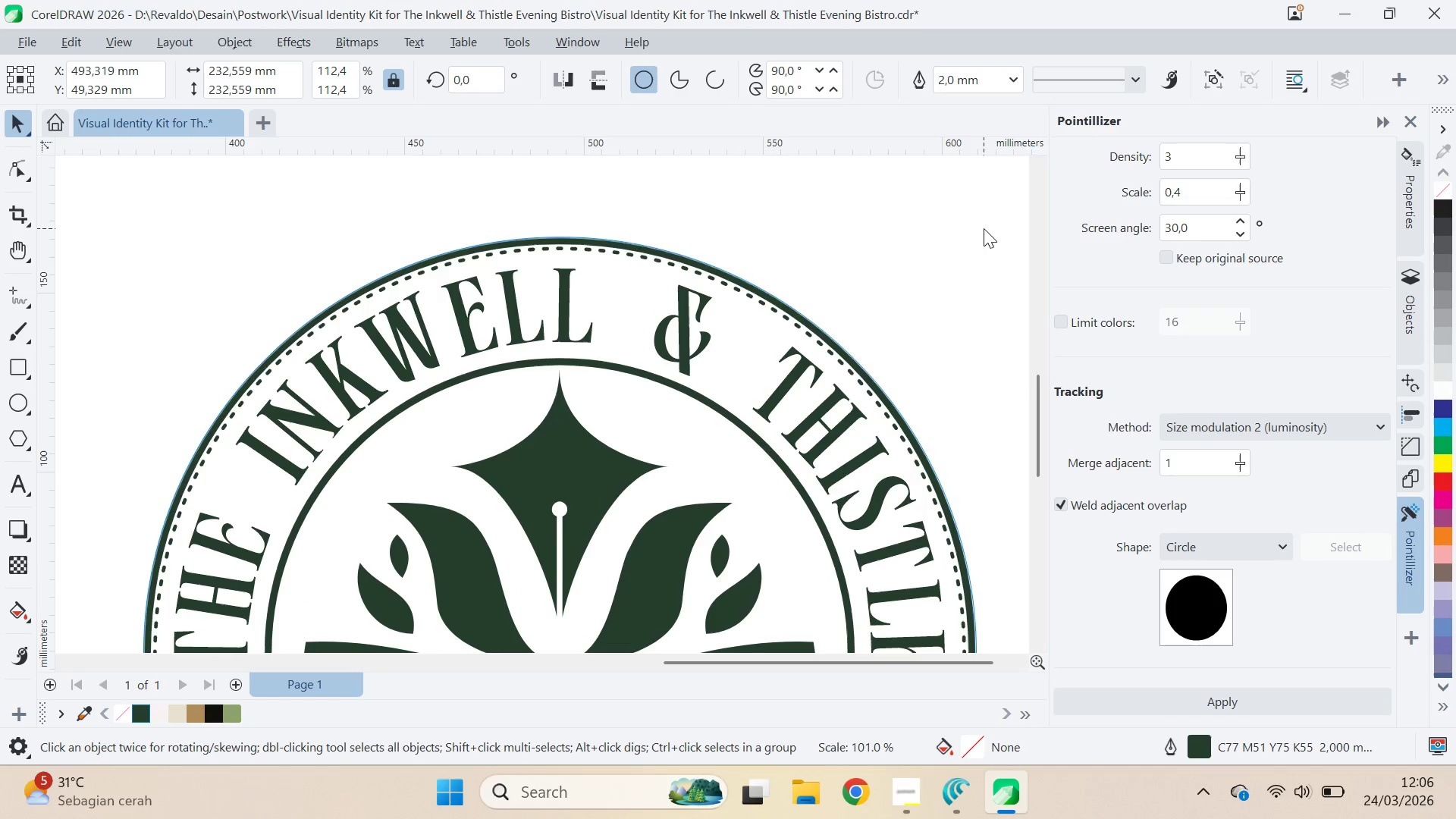 
key(Shift+ShiftLeft)
 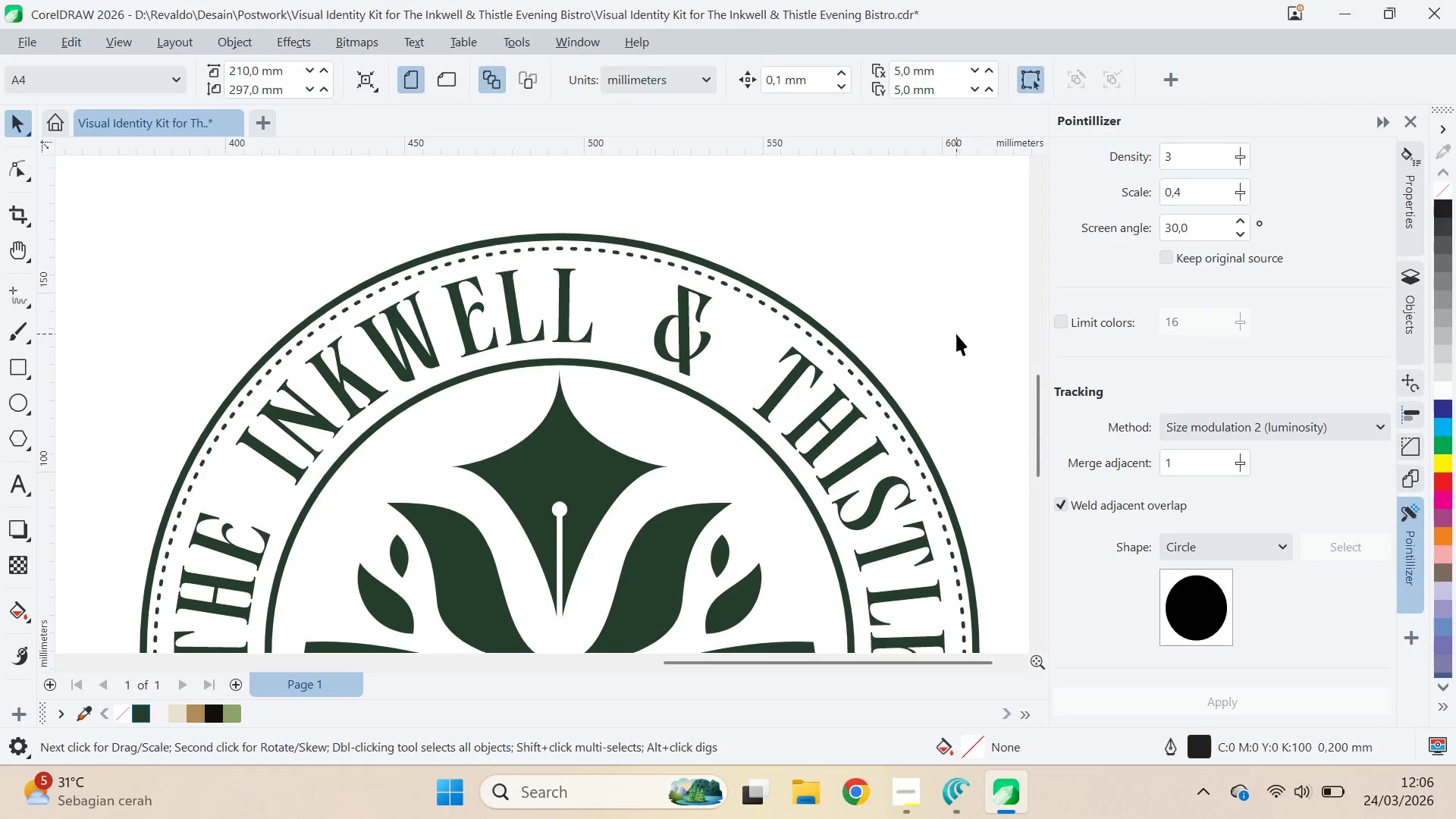 
key(Q)
 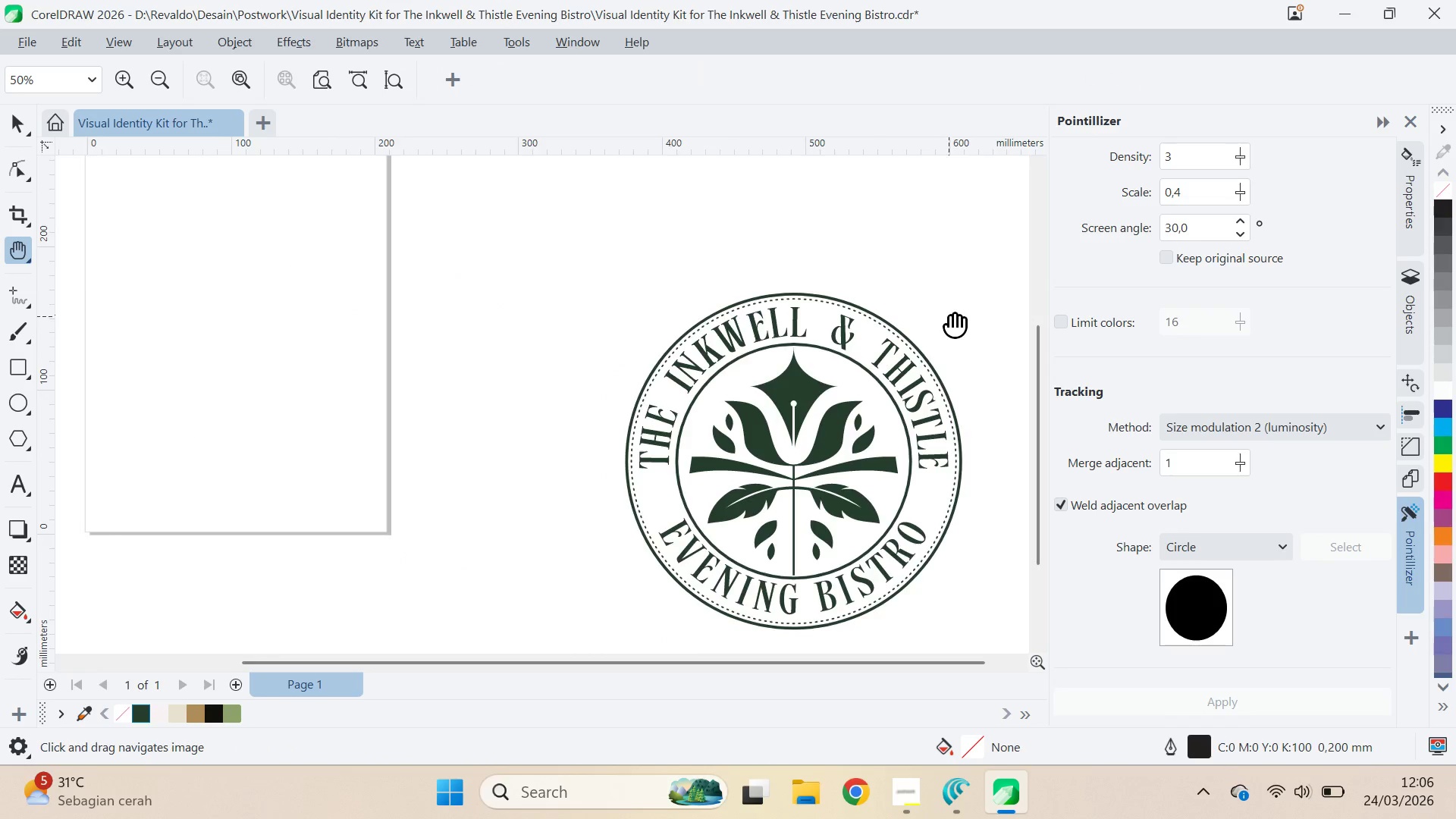 
left_click_drag(start_coordinate=[949, 316], to_coordinate=[831, 275])
 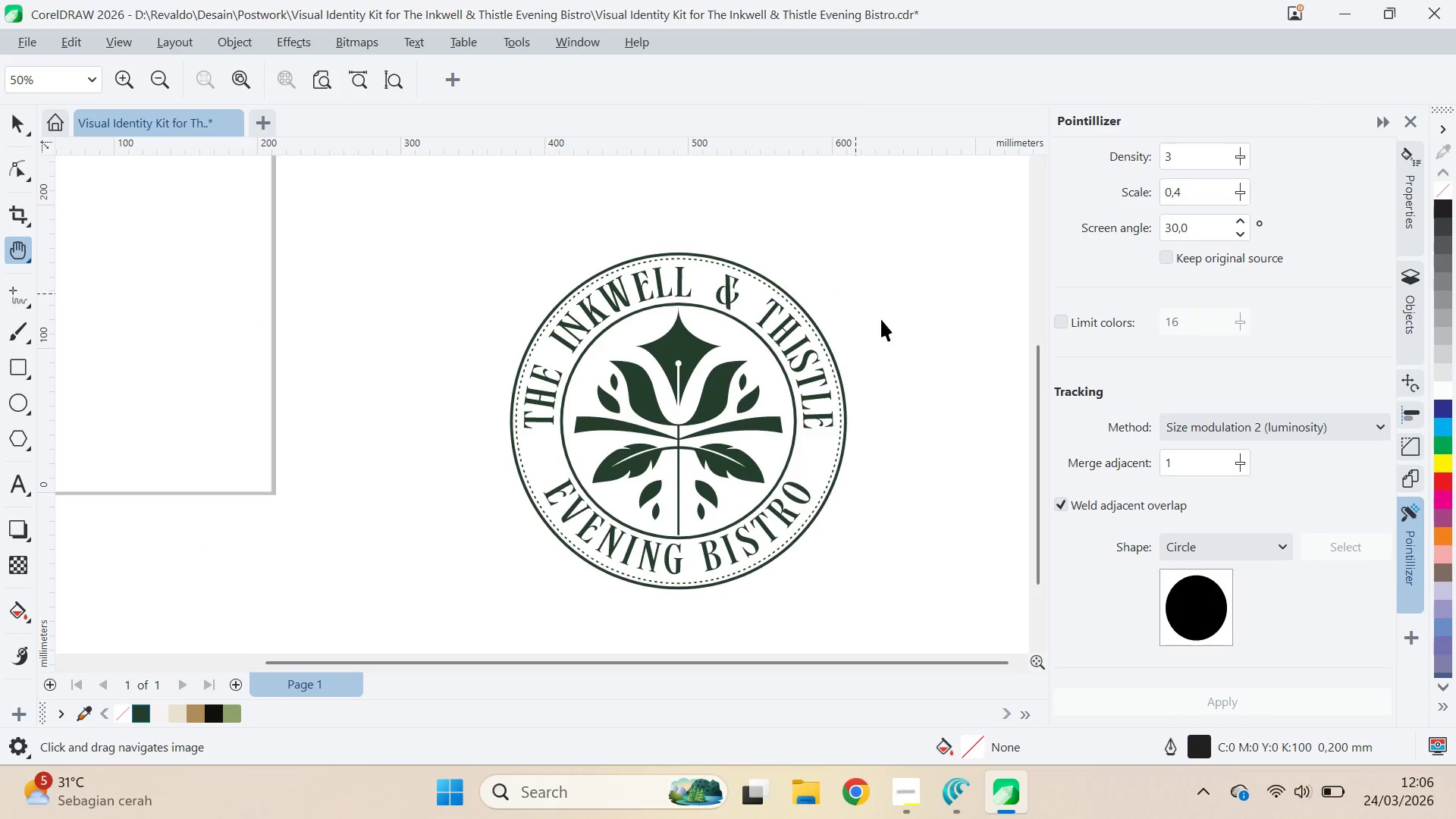 
scroll: coordinate [954, 336], scroll_direction: down, amount: 7.0
 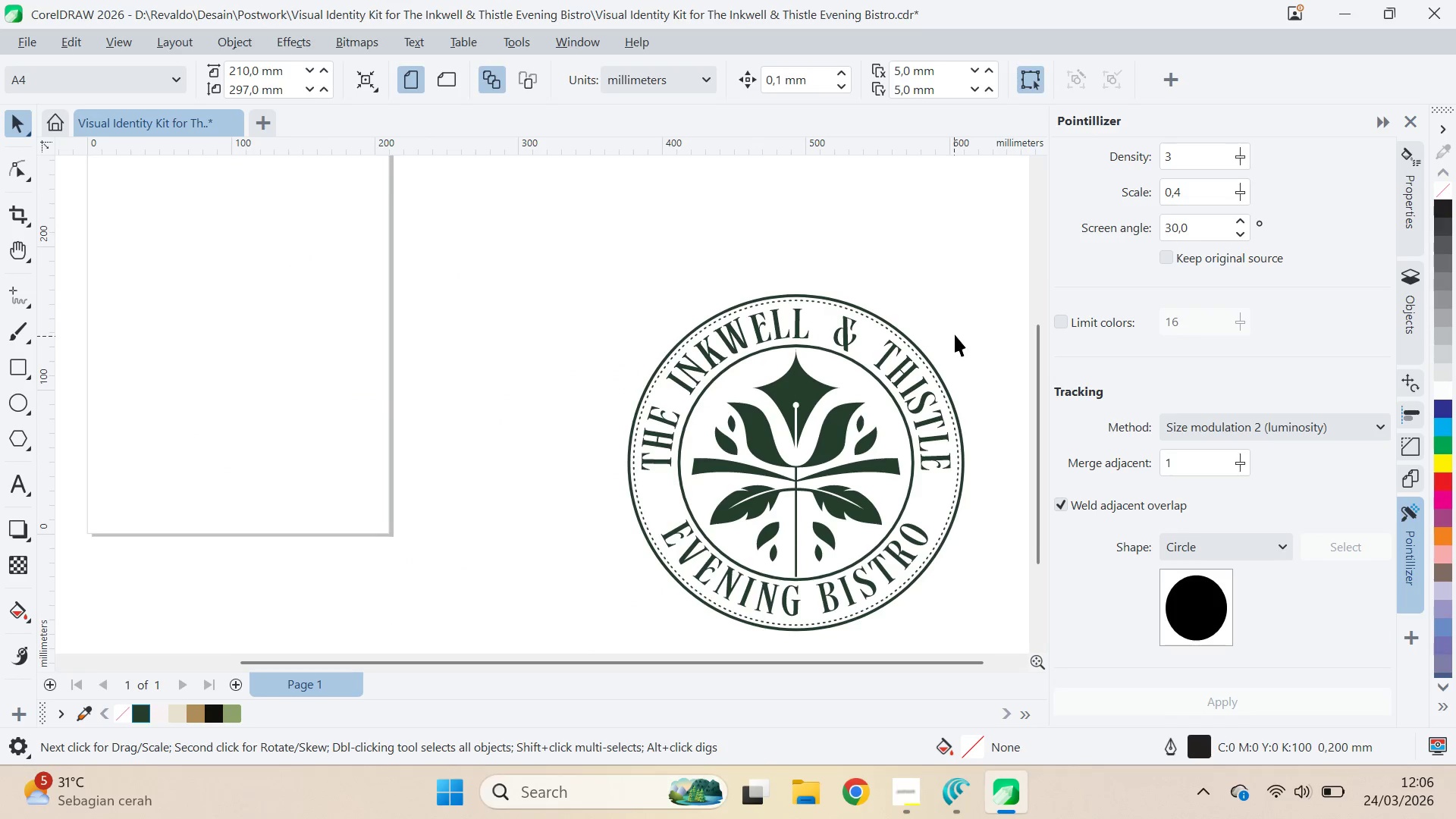 
key(V)
 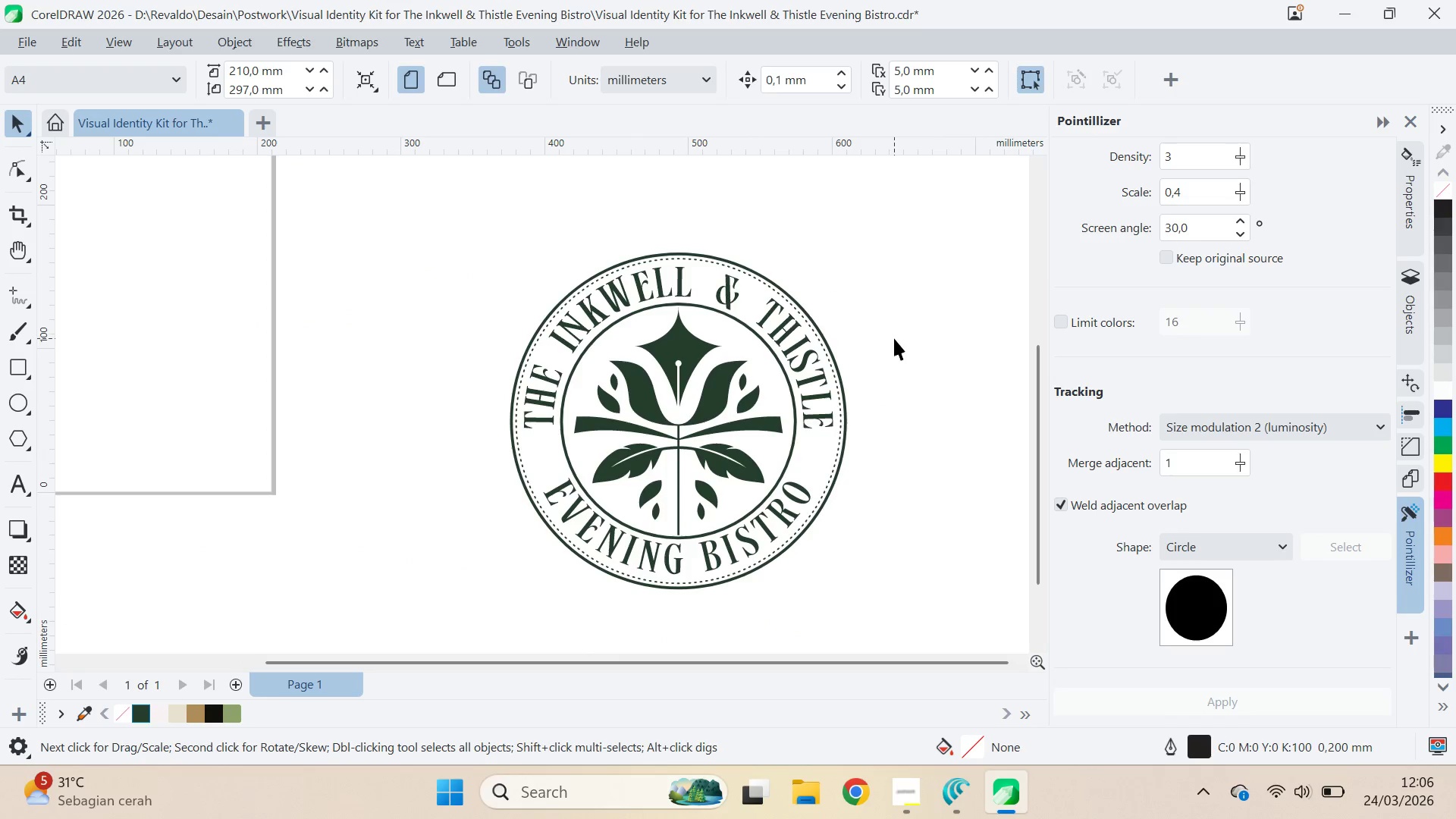 
key(Alt+AltLeft)
 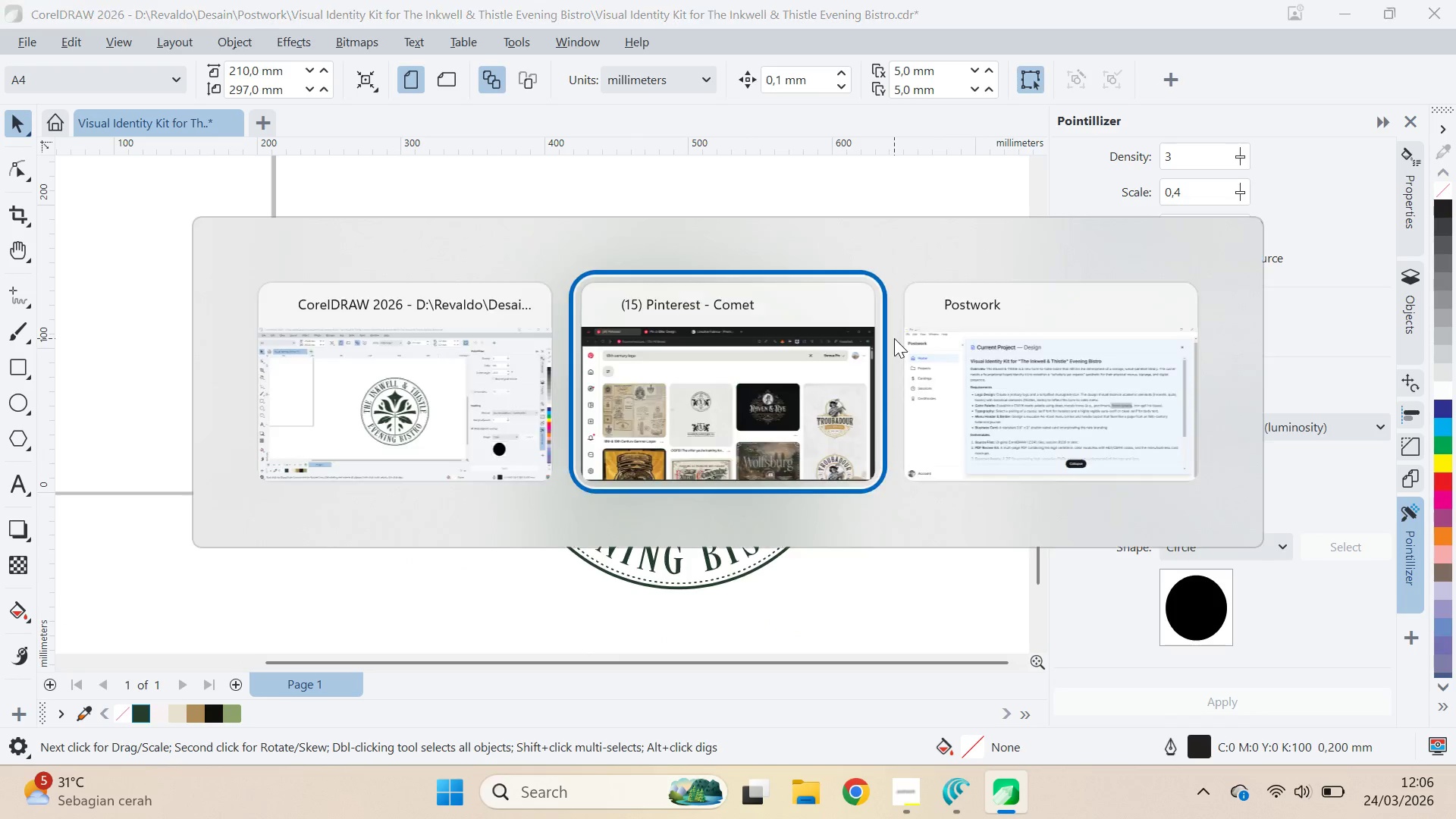 
key(Alt+Tab)
 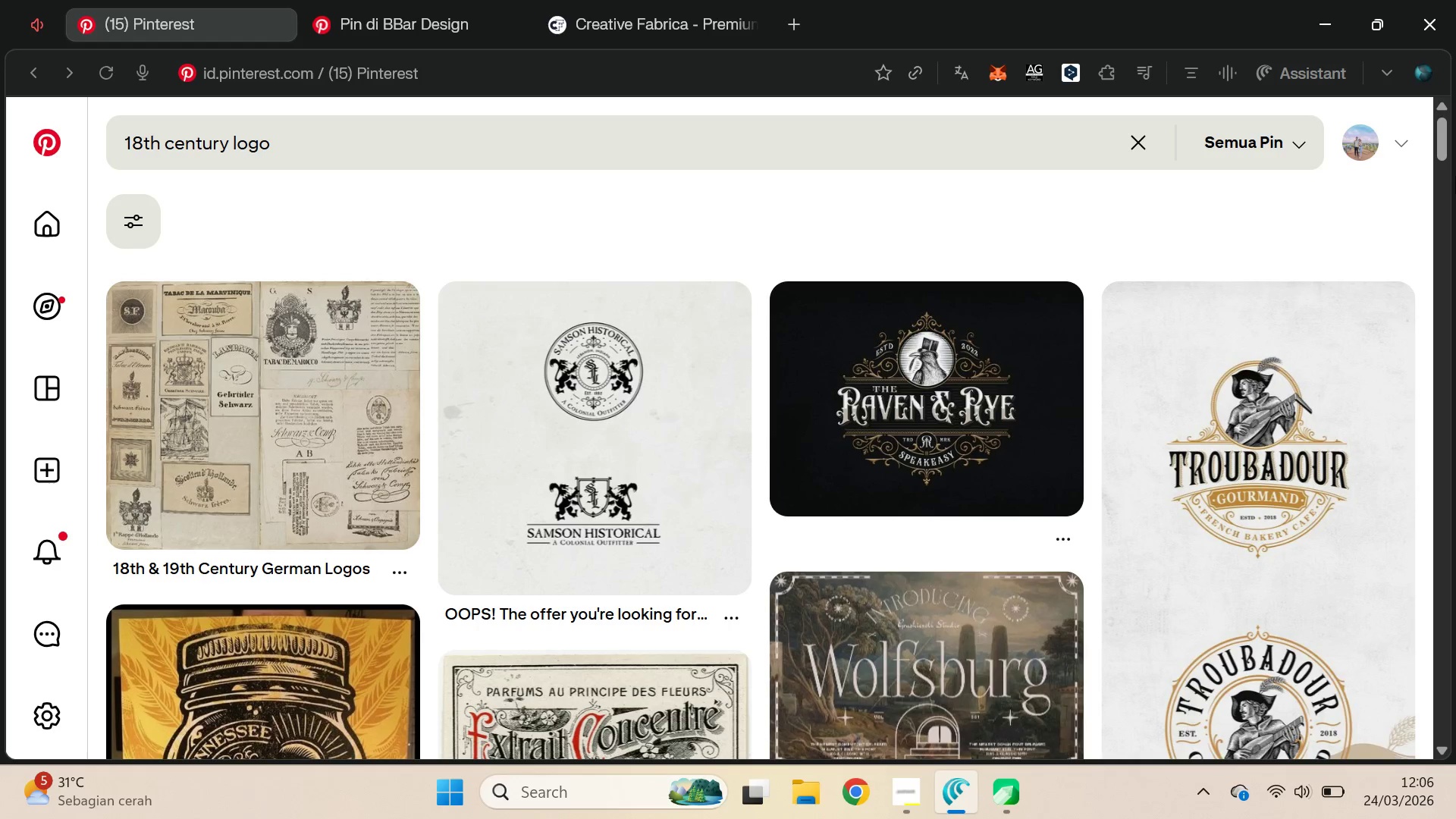 
left_click_drag(start_coordinate=[1443, 150], to_coordinate=[1449, 184])
 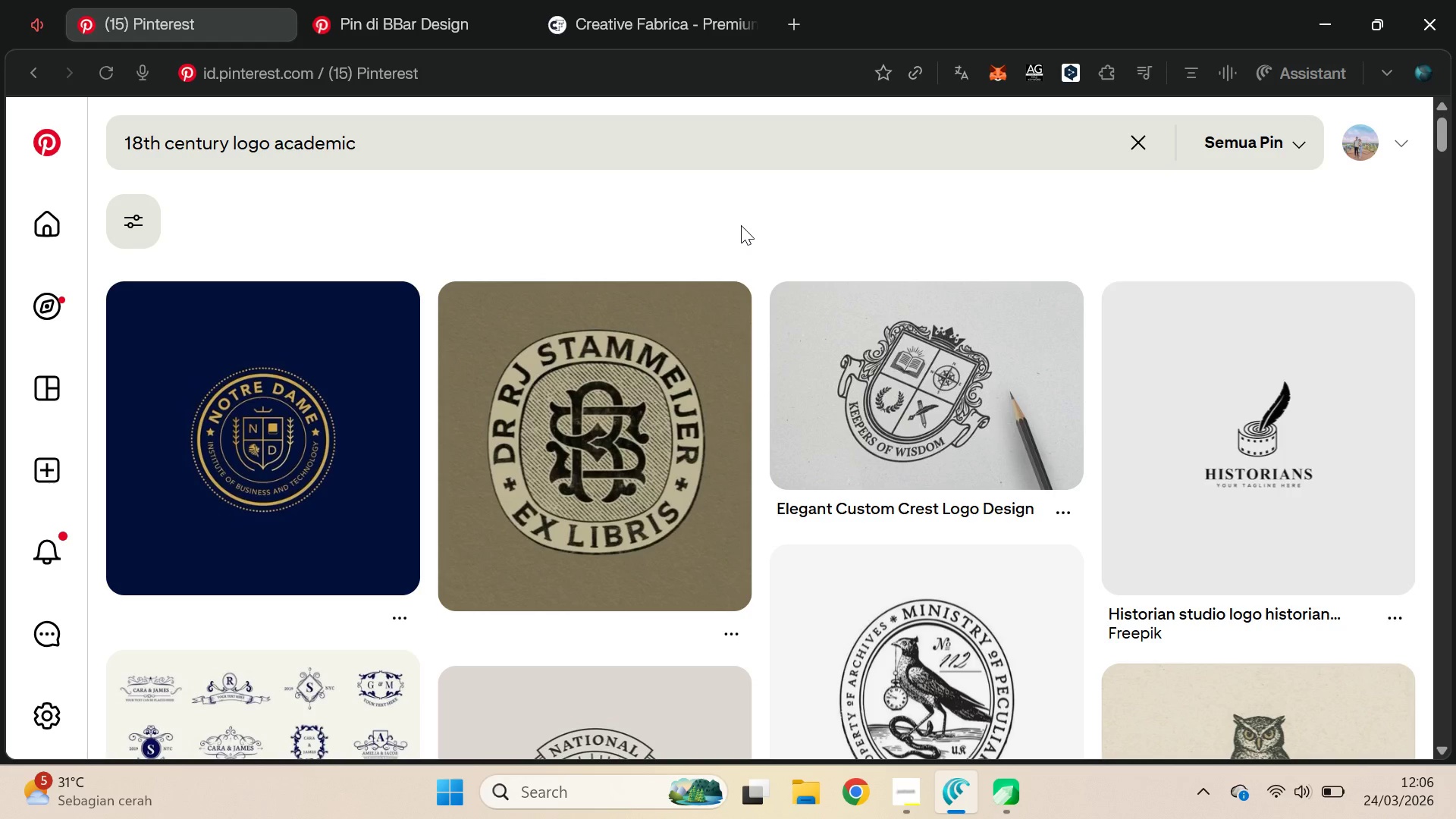 
wait(5.66)
 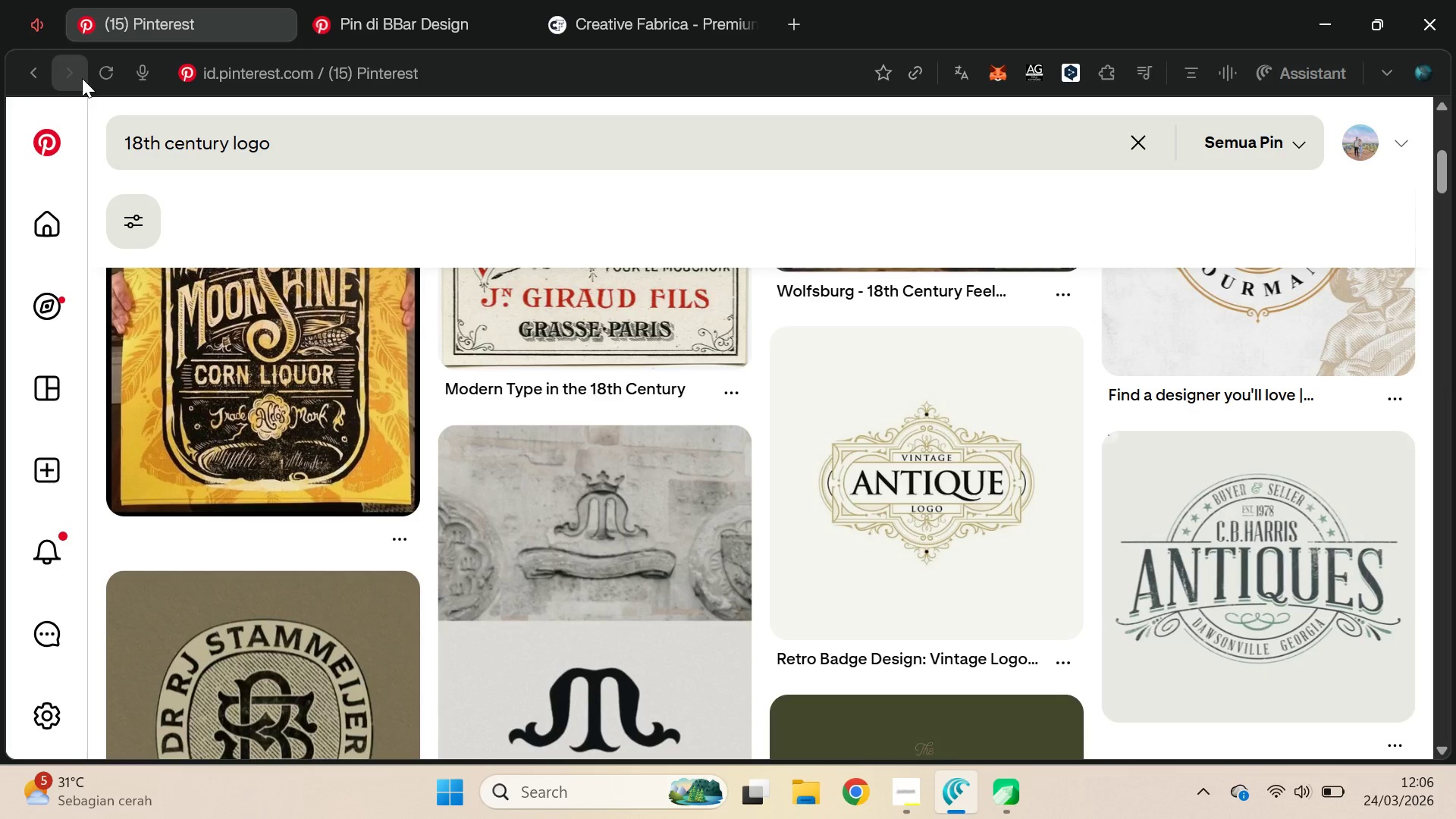 
key(Alt+AltLeft)
 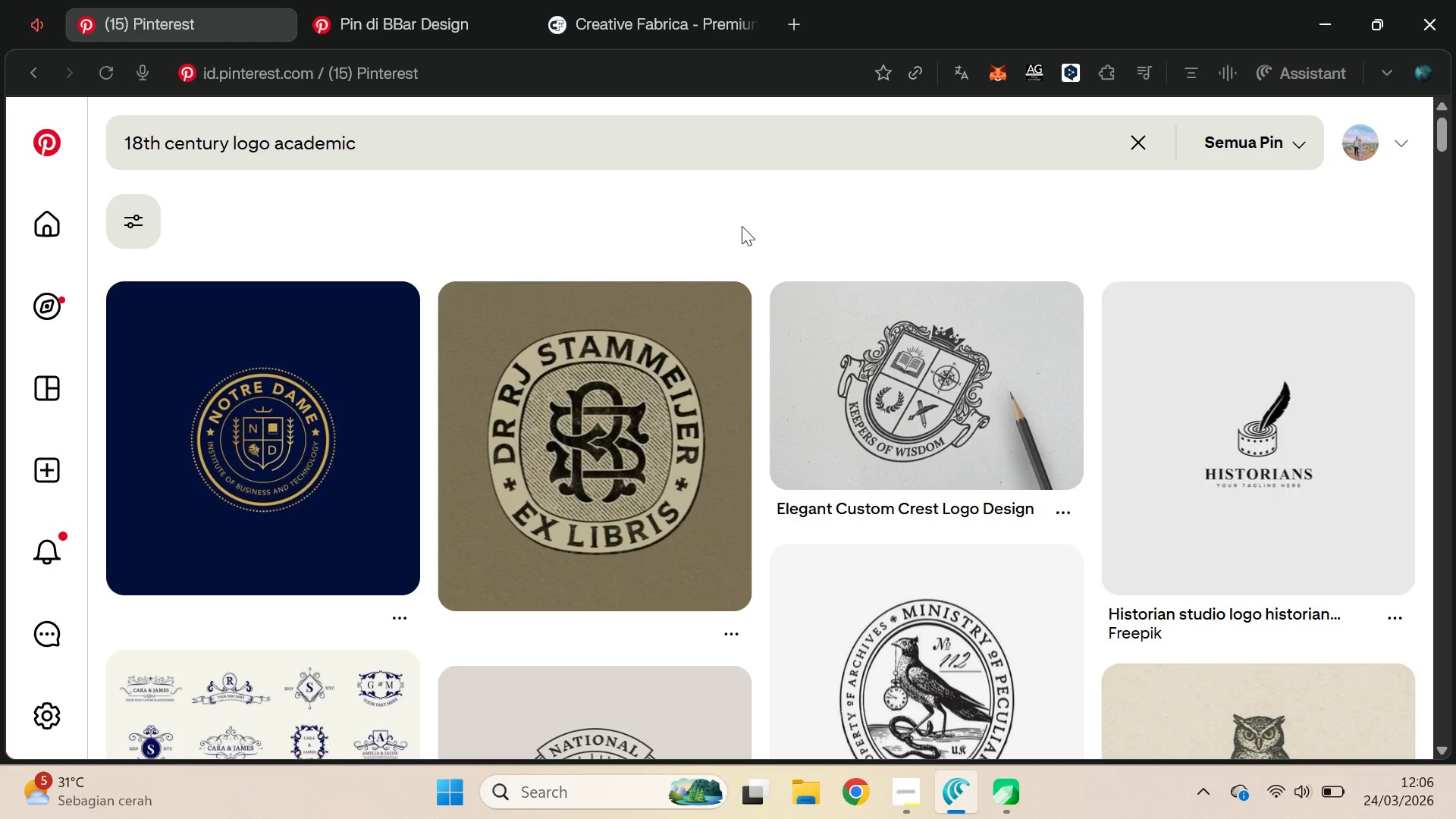 
key(Alt+Tab)
 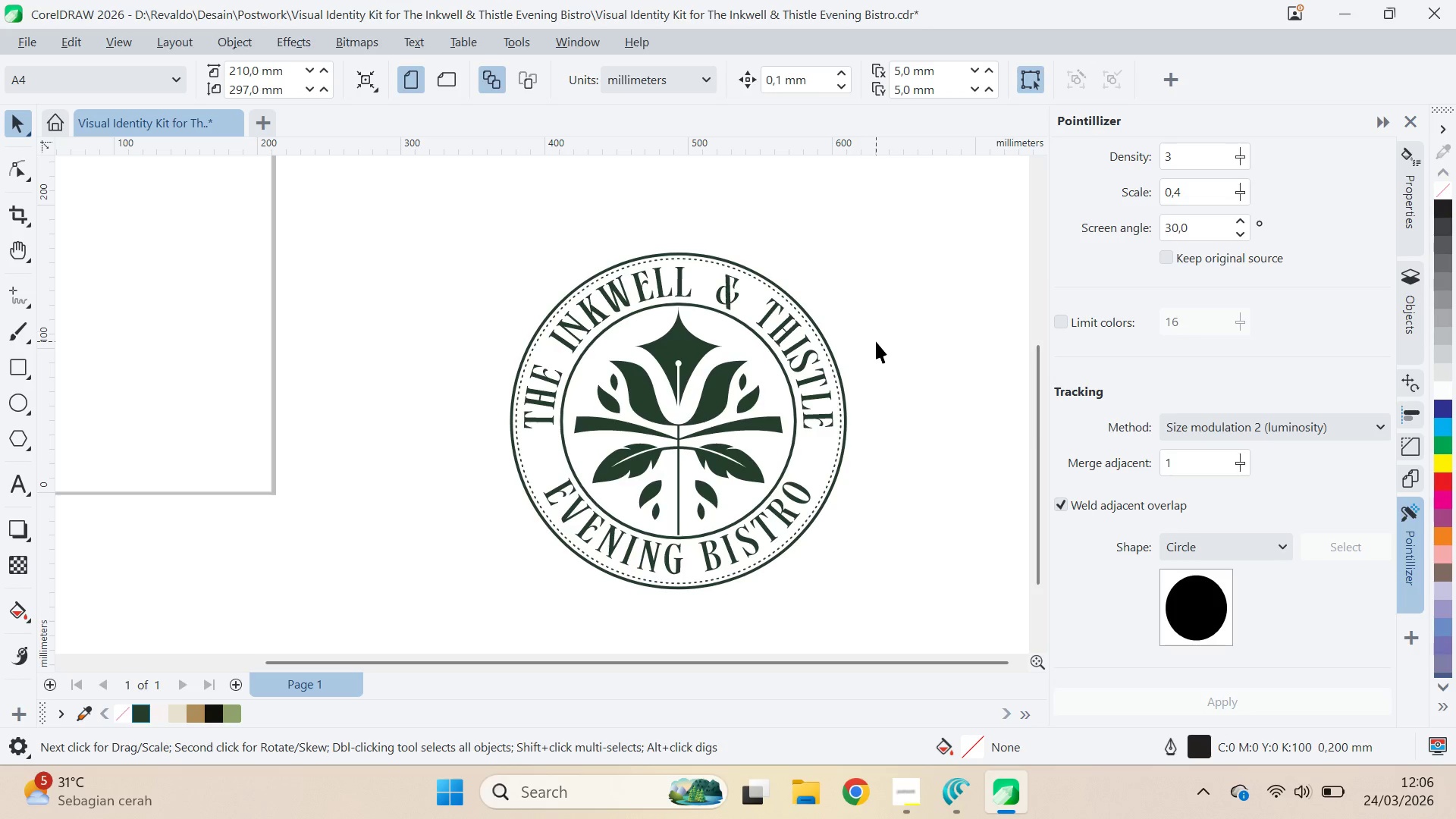 
left_click([876, 341])
 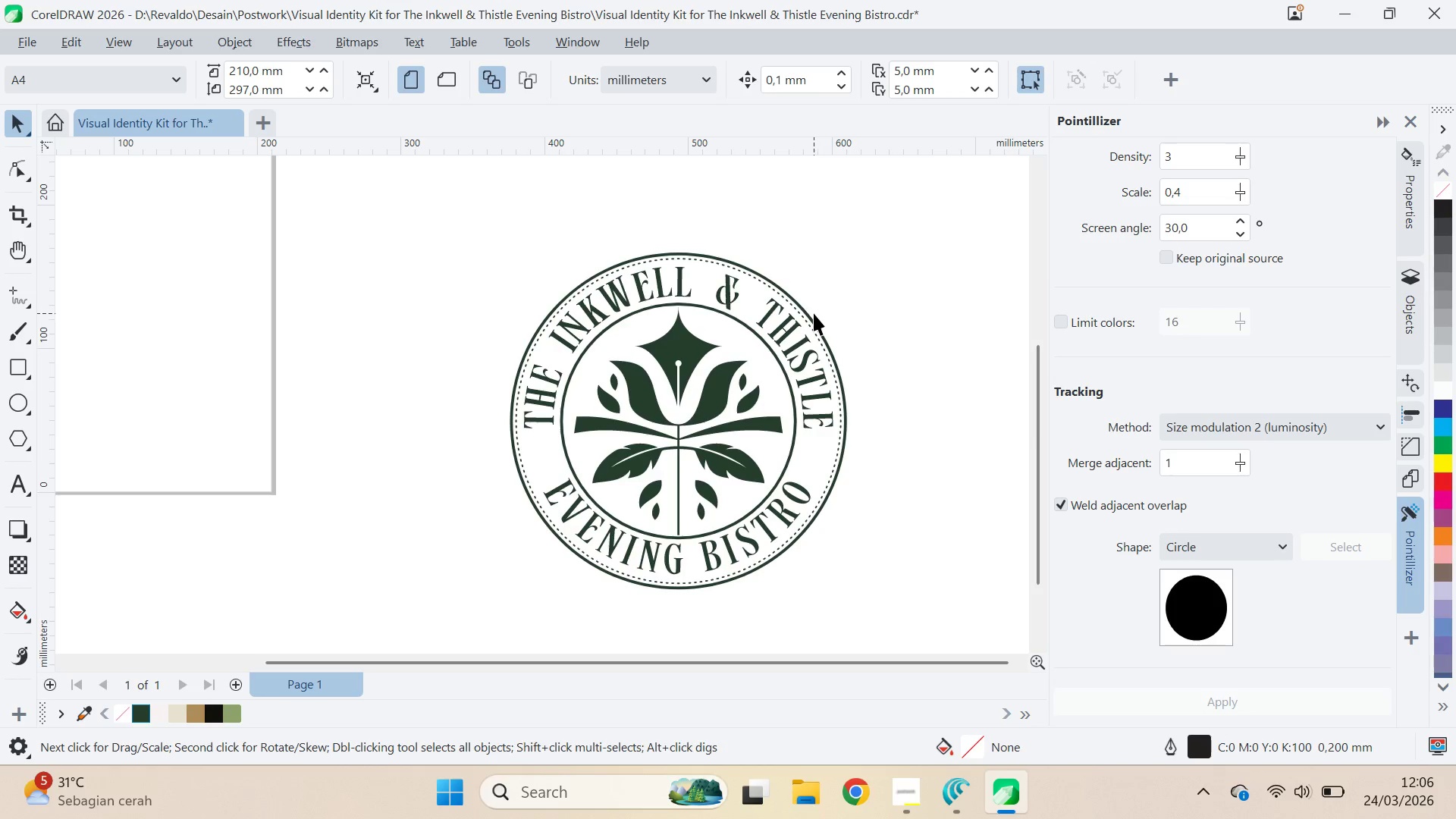 
left_click([814, 319])
 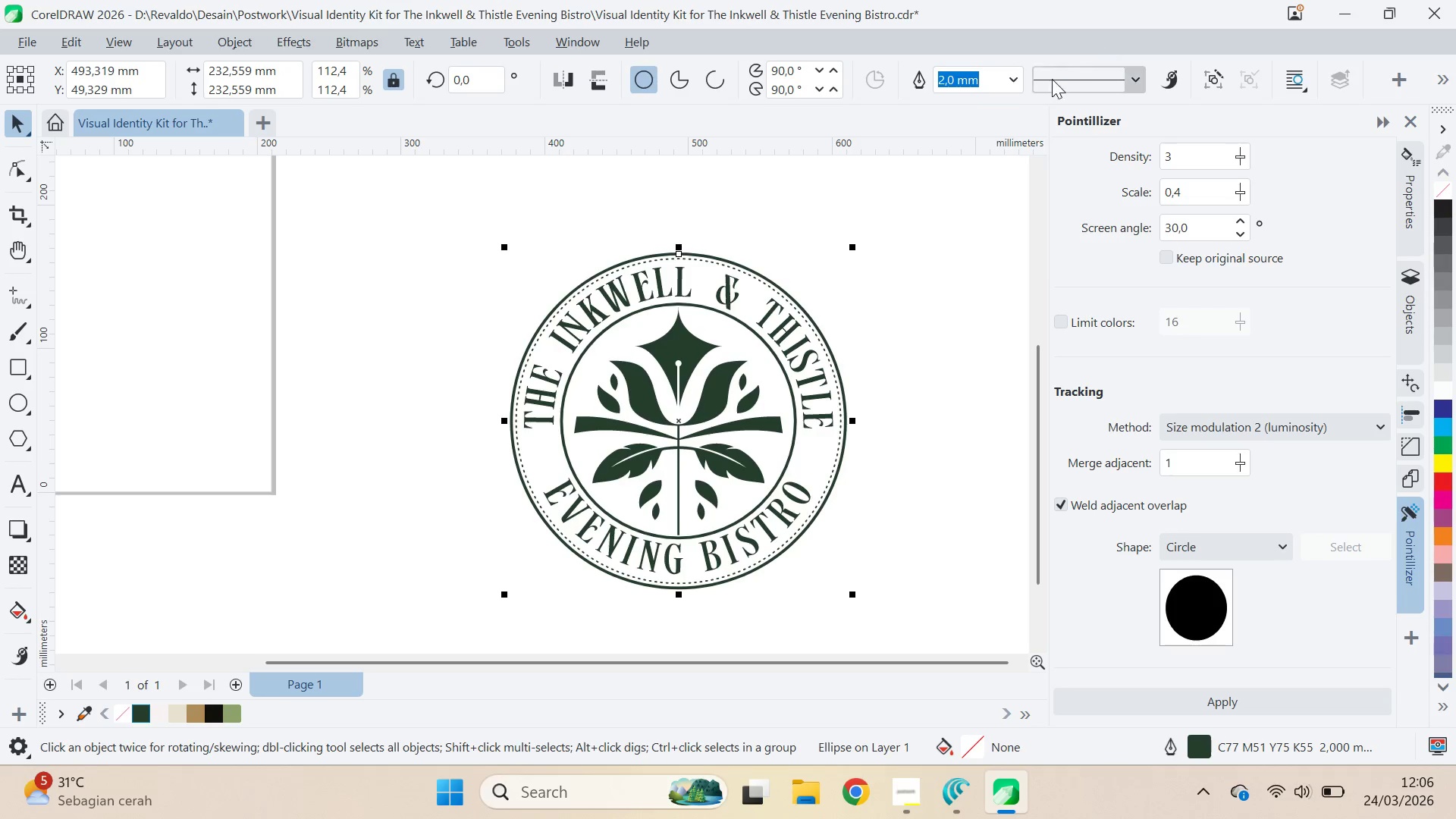 
left_click([1011, 63])
 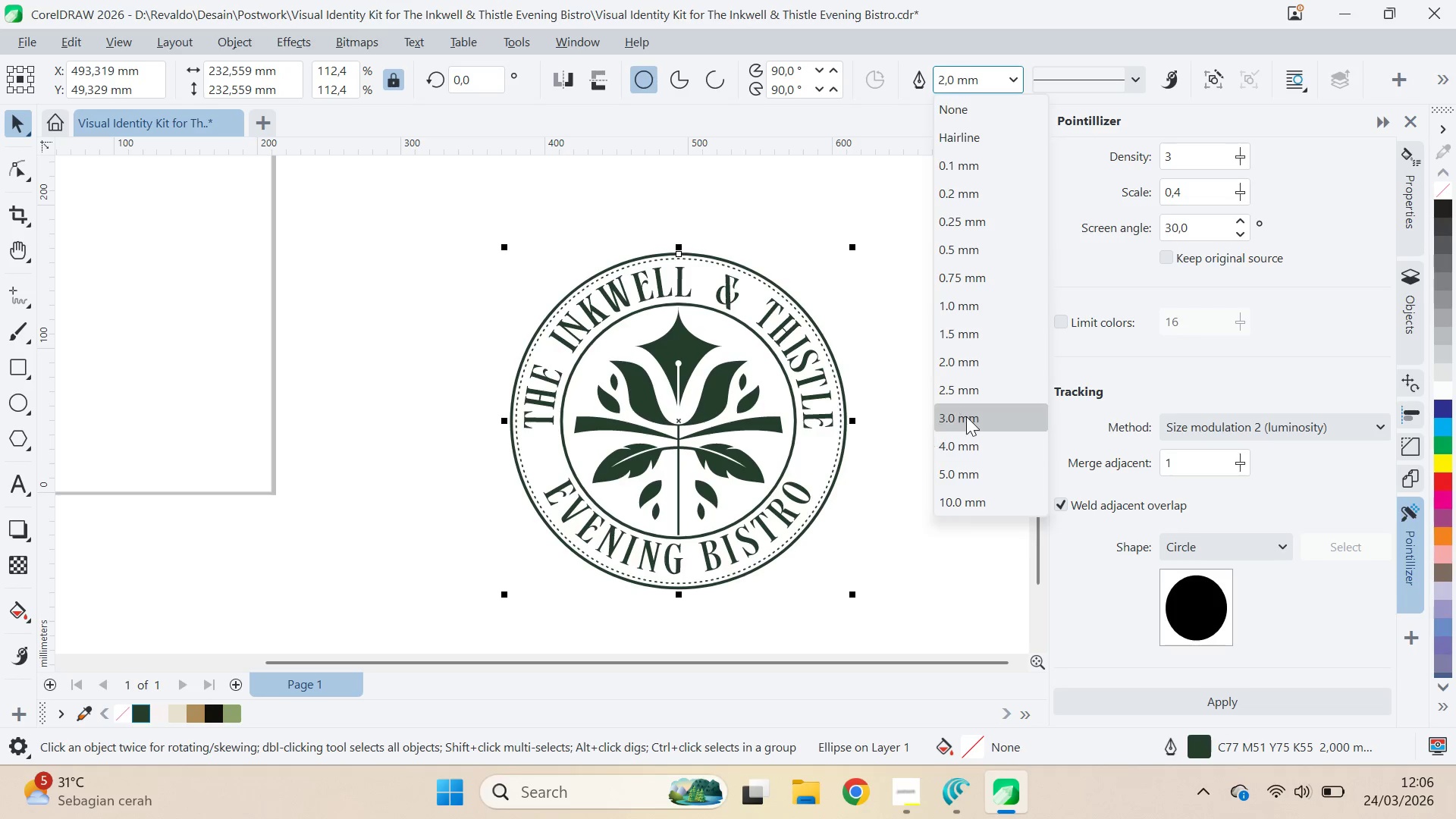 
left_click([970, 424])
 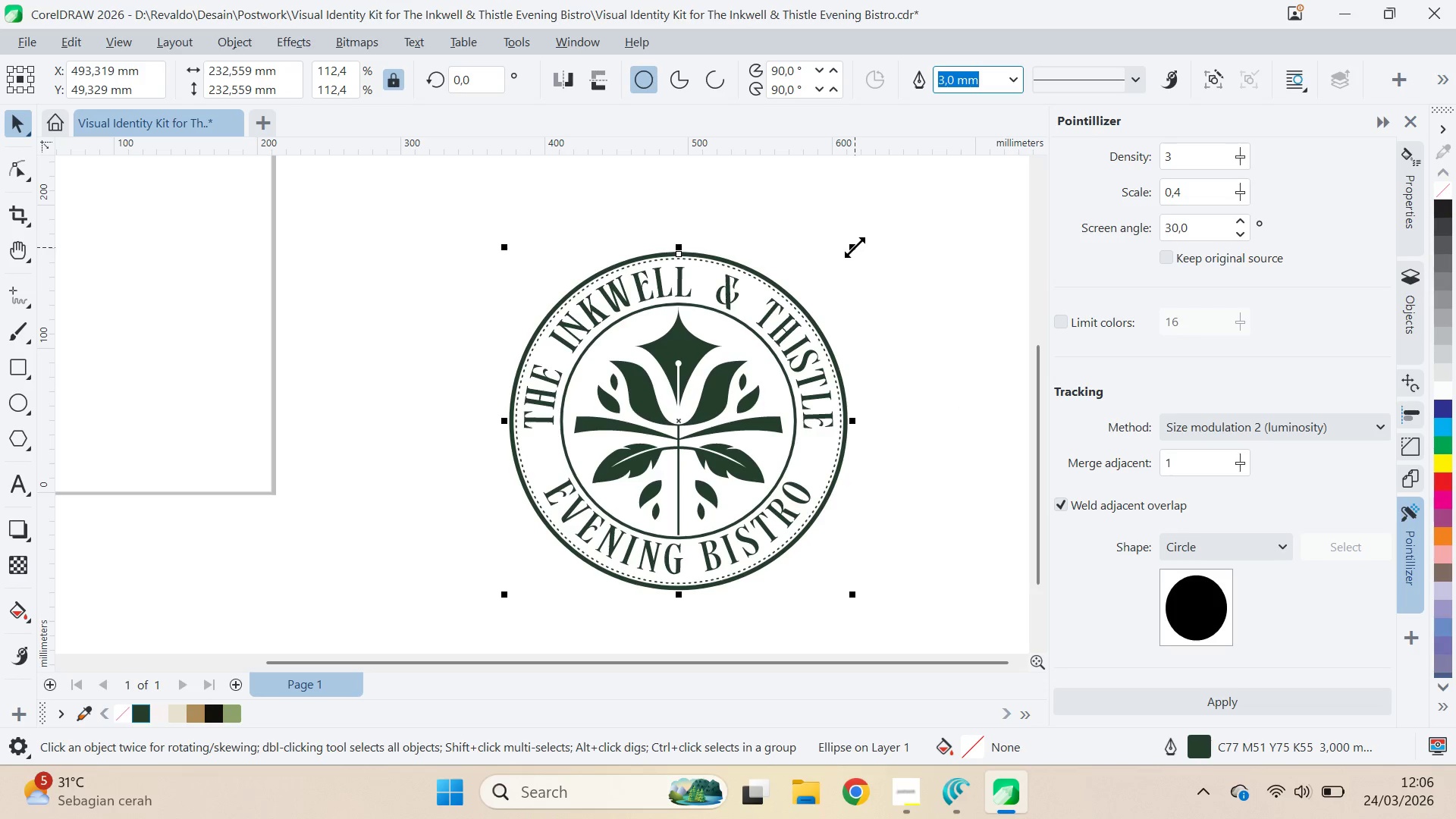 
hold_key(key=ShiftLeft, duration=1.53)
left_click_drag(start_coordinate=[855, 246], to_coordinate=[869, 243])
 